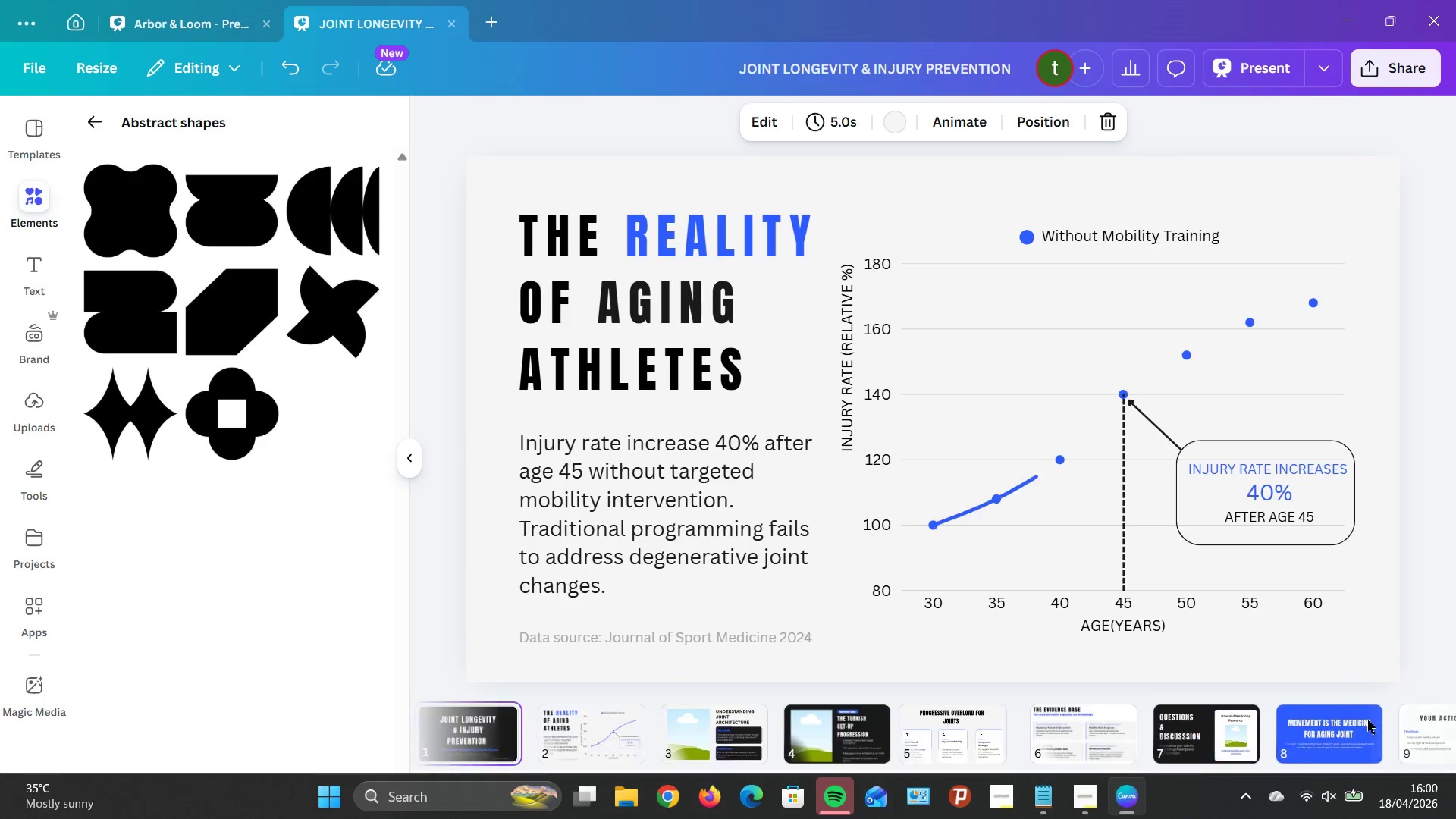 
key(ArrowLeft)
 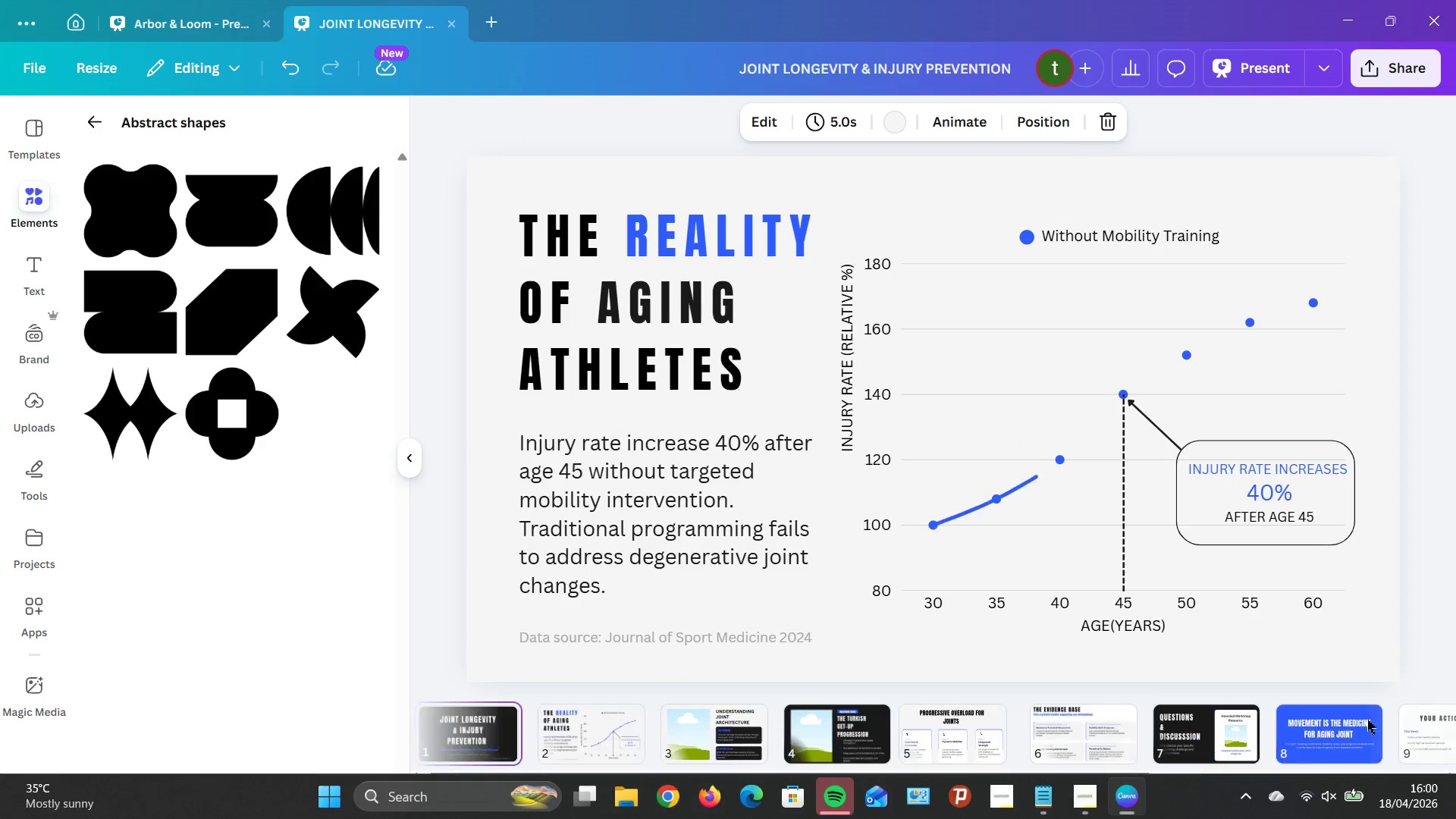 
key(ArrowLeft)
 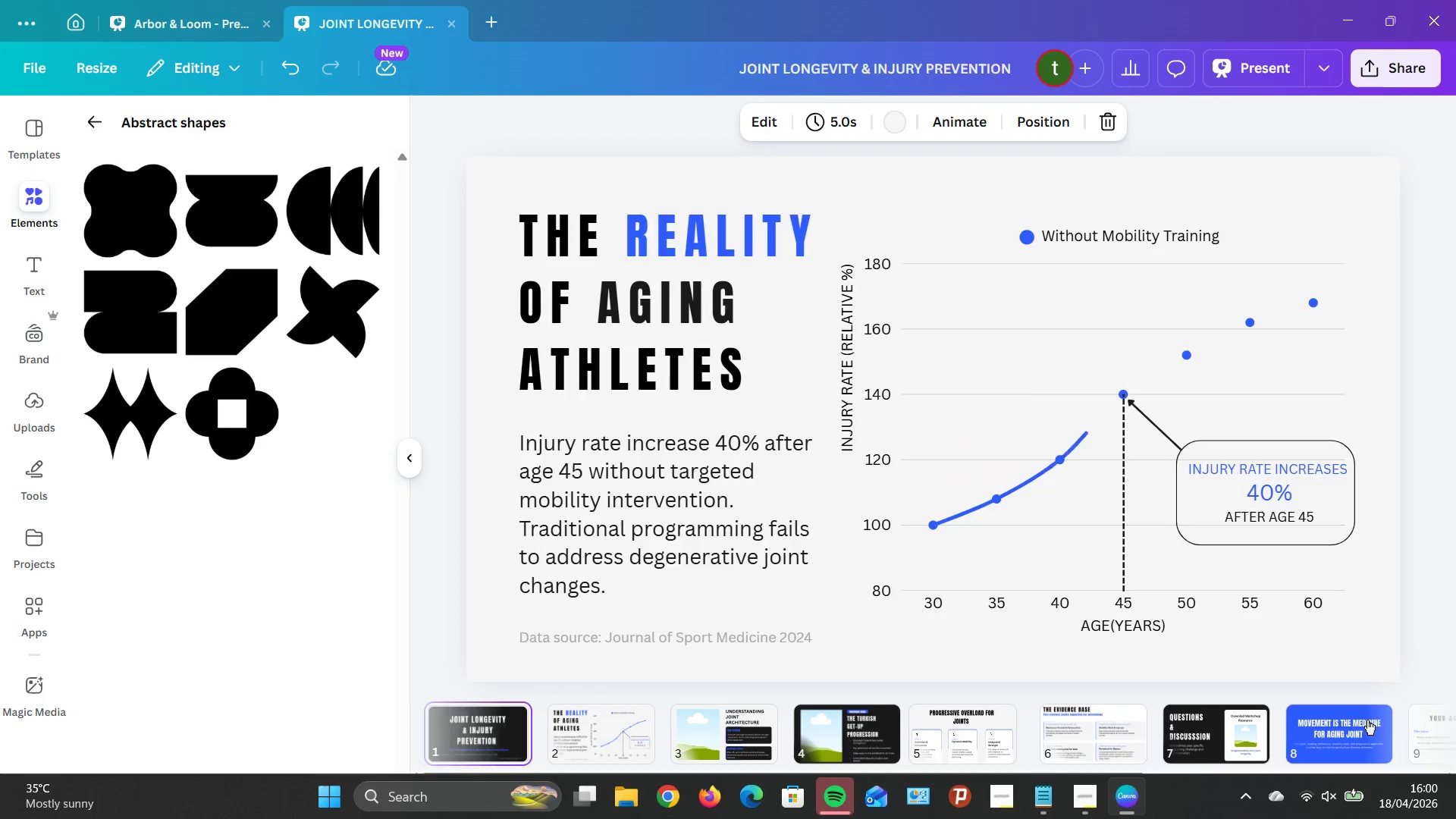 
key(ArrowLeft)
 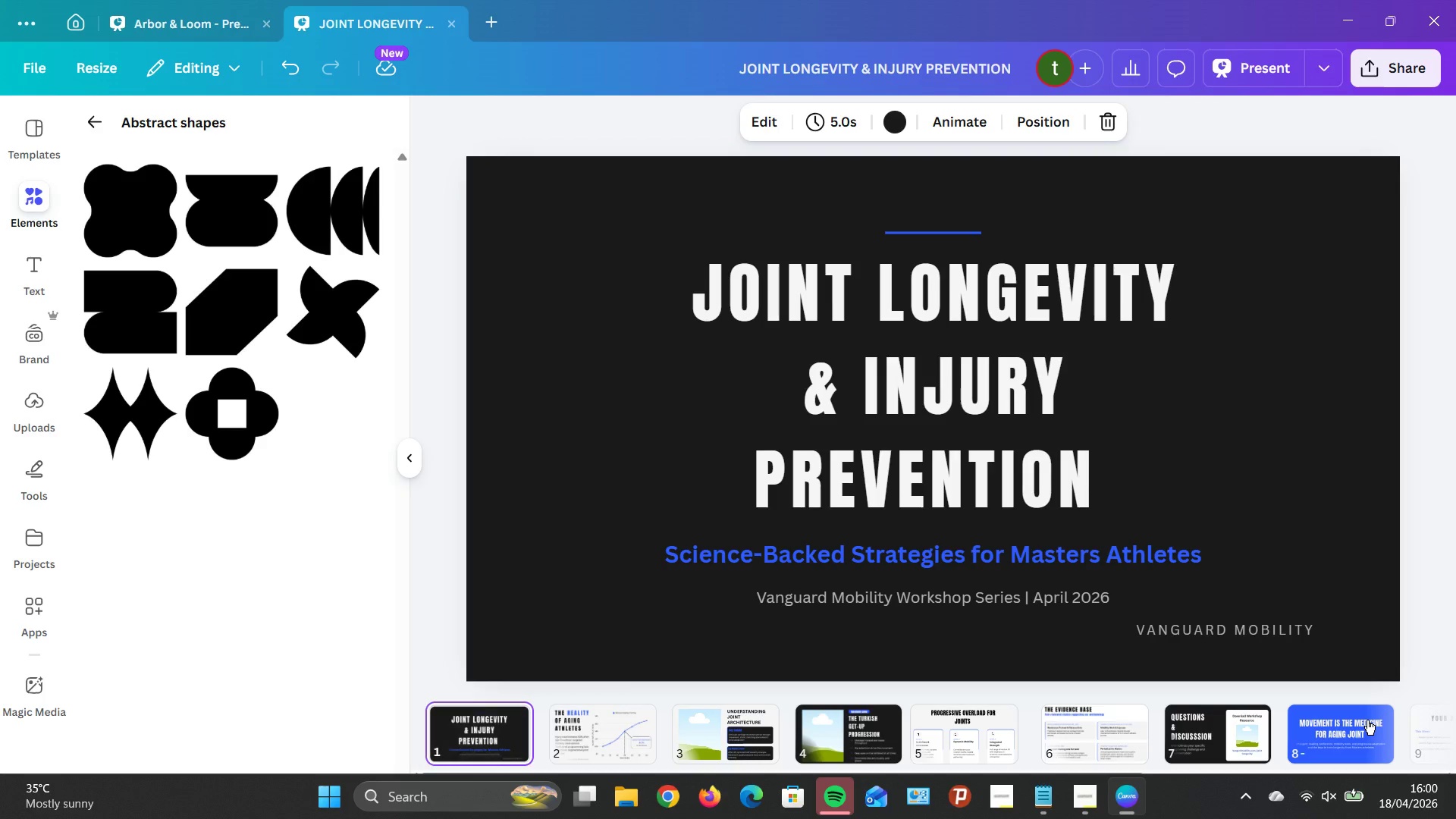 
key(ArrowLeft)
 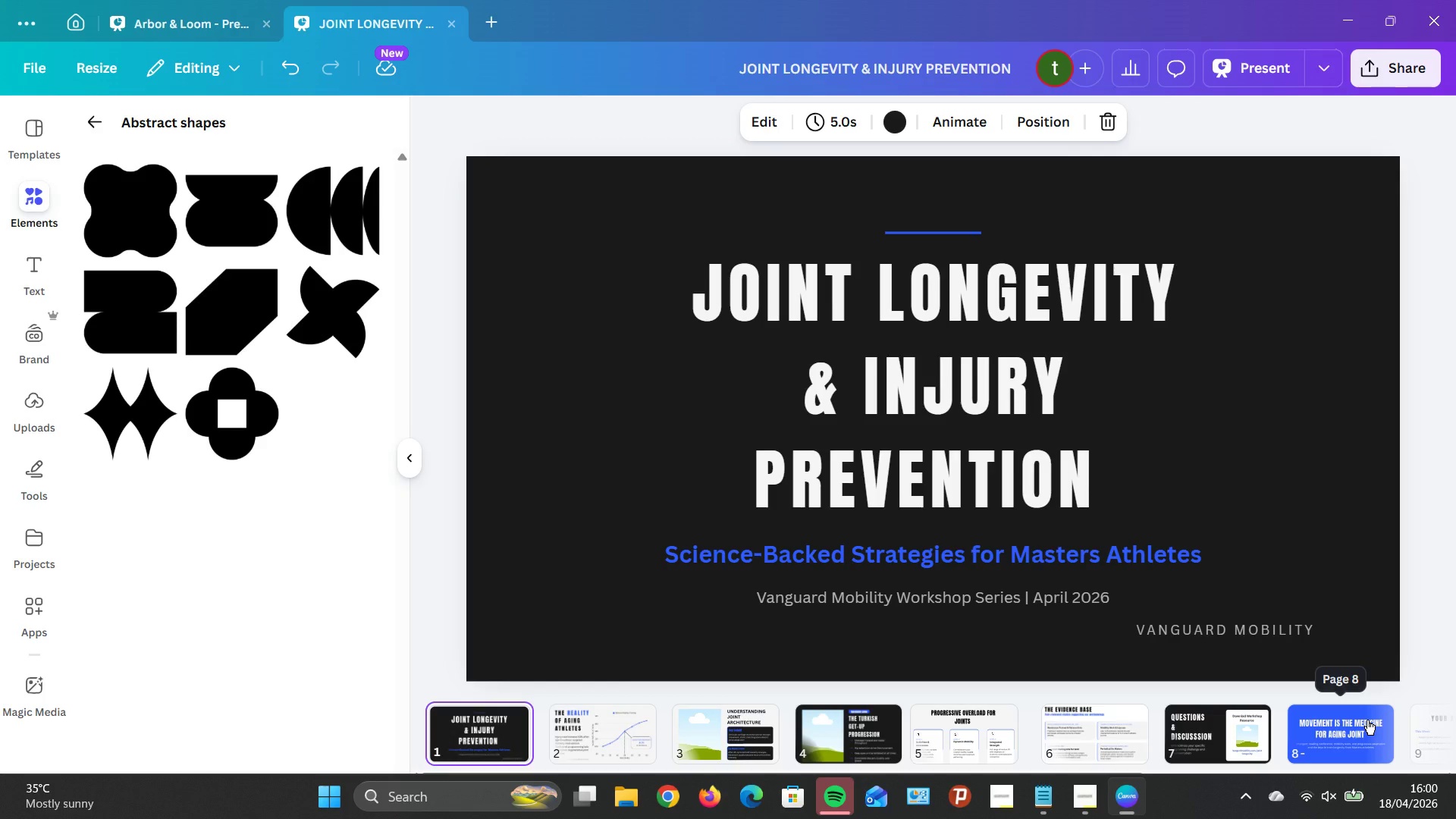 
key(ArrowLeft)
 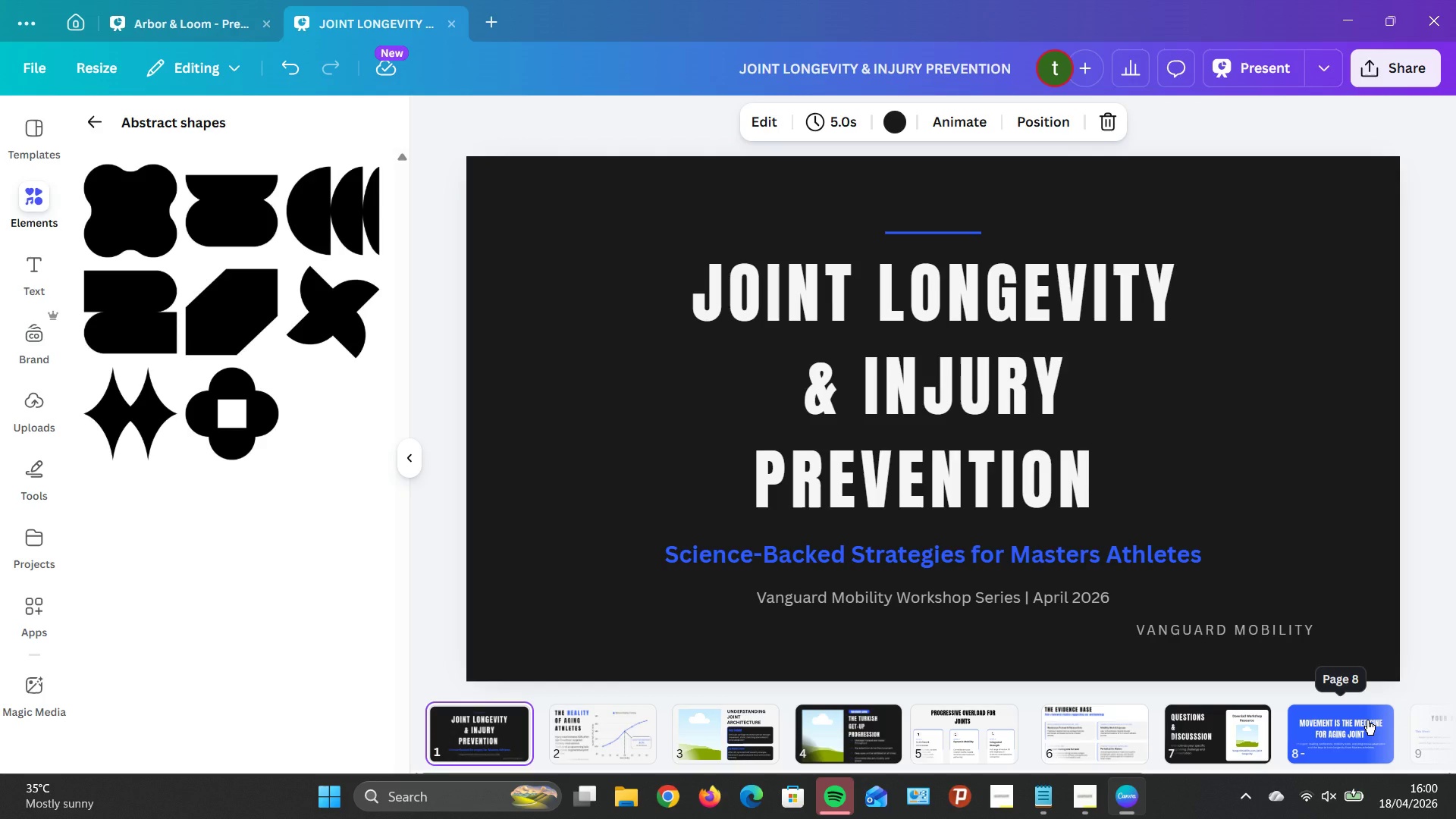 
key(ArrowLeft)
 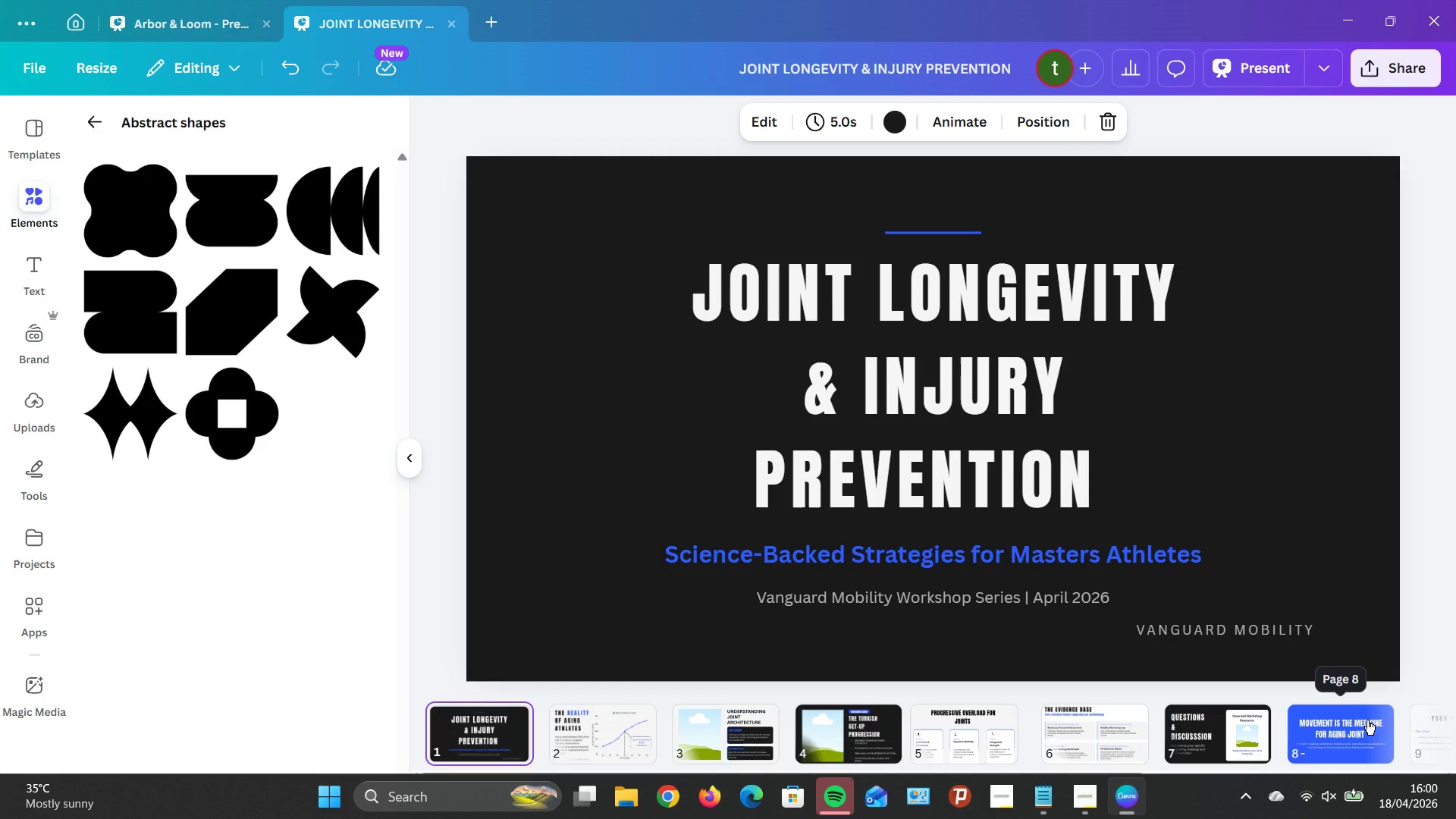 
key(ArrowLeft)
 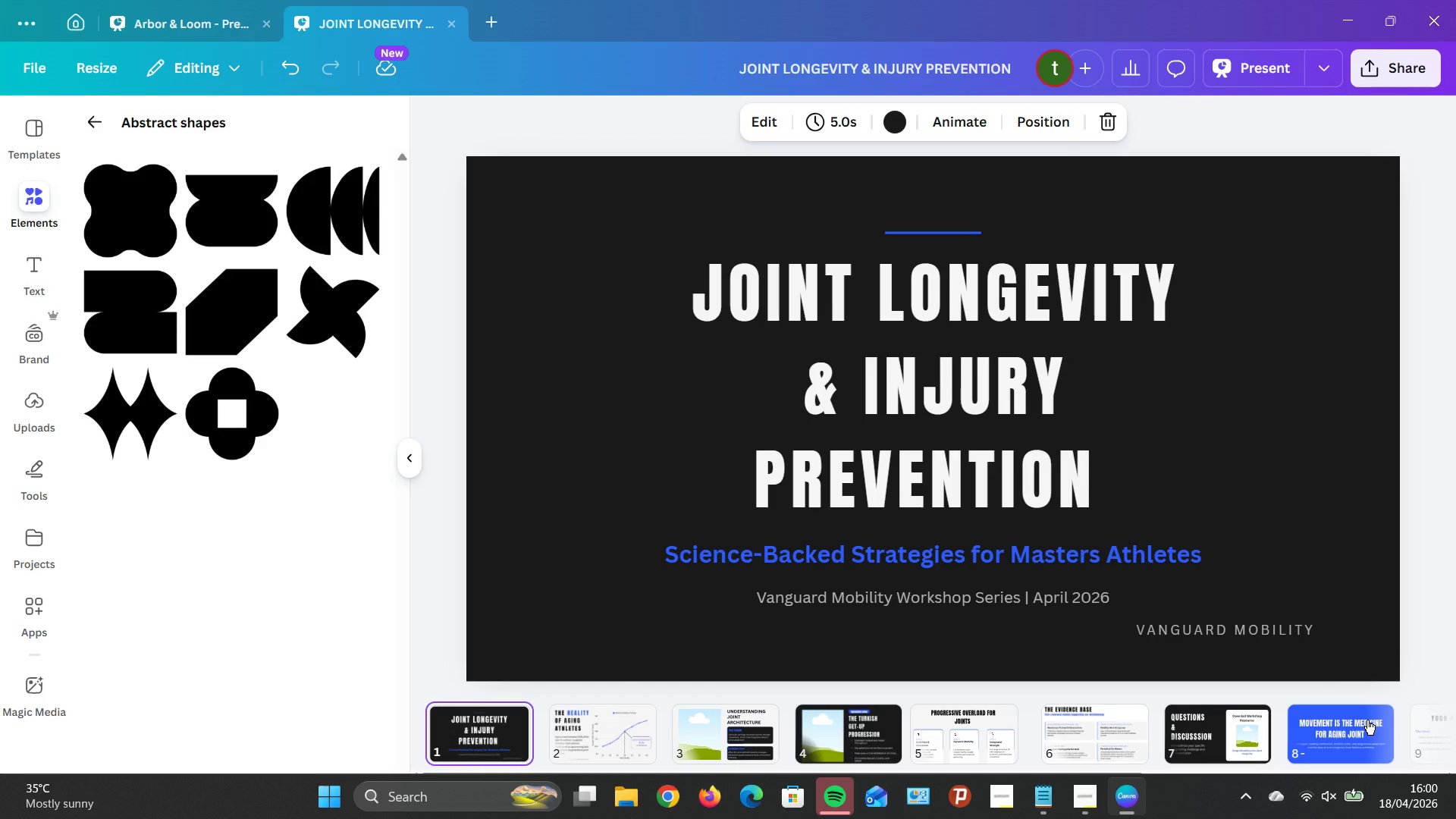 
wait(5.06)
 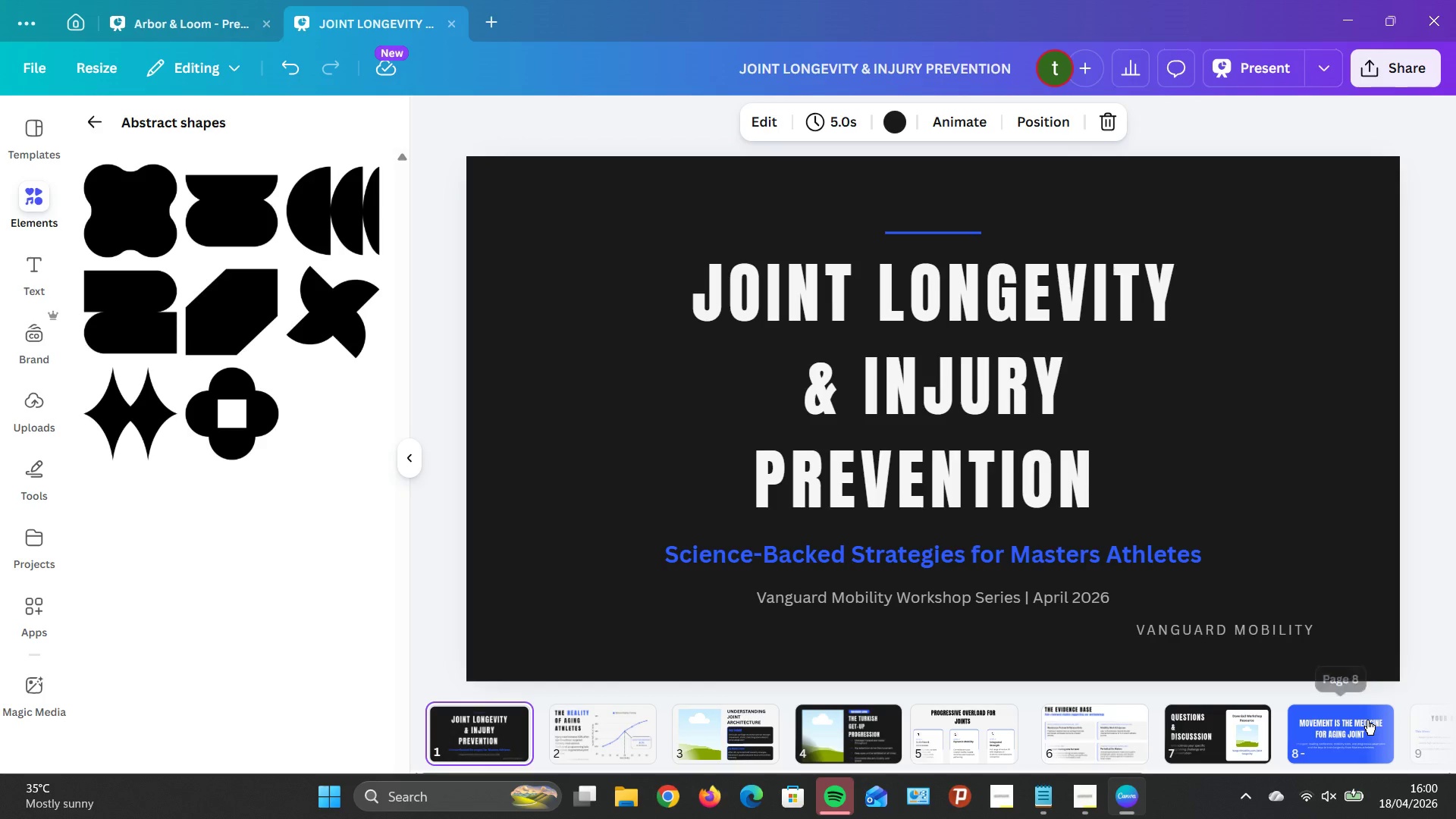 
key(ArrowRight)
 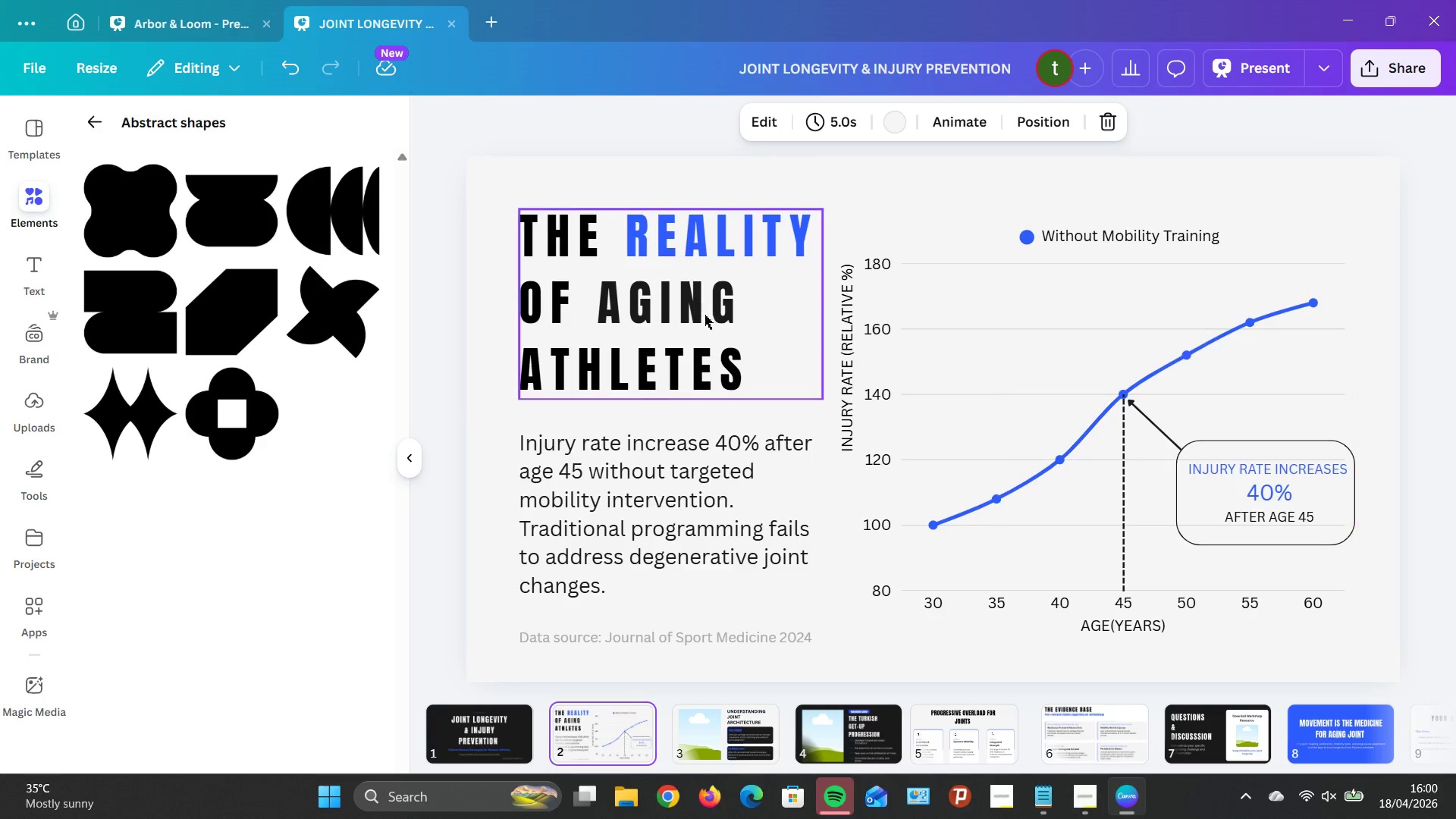 
key(ArrowLeft)
 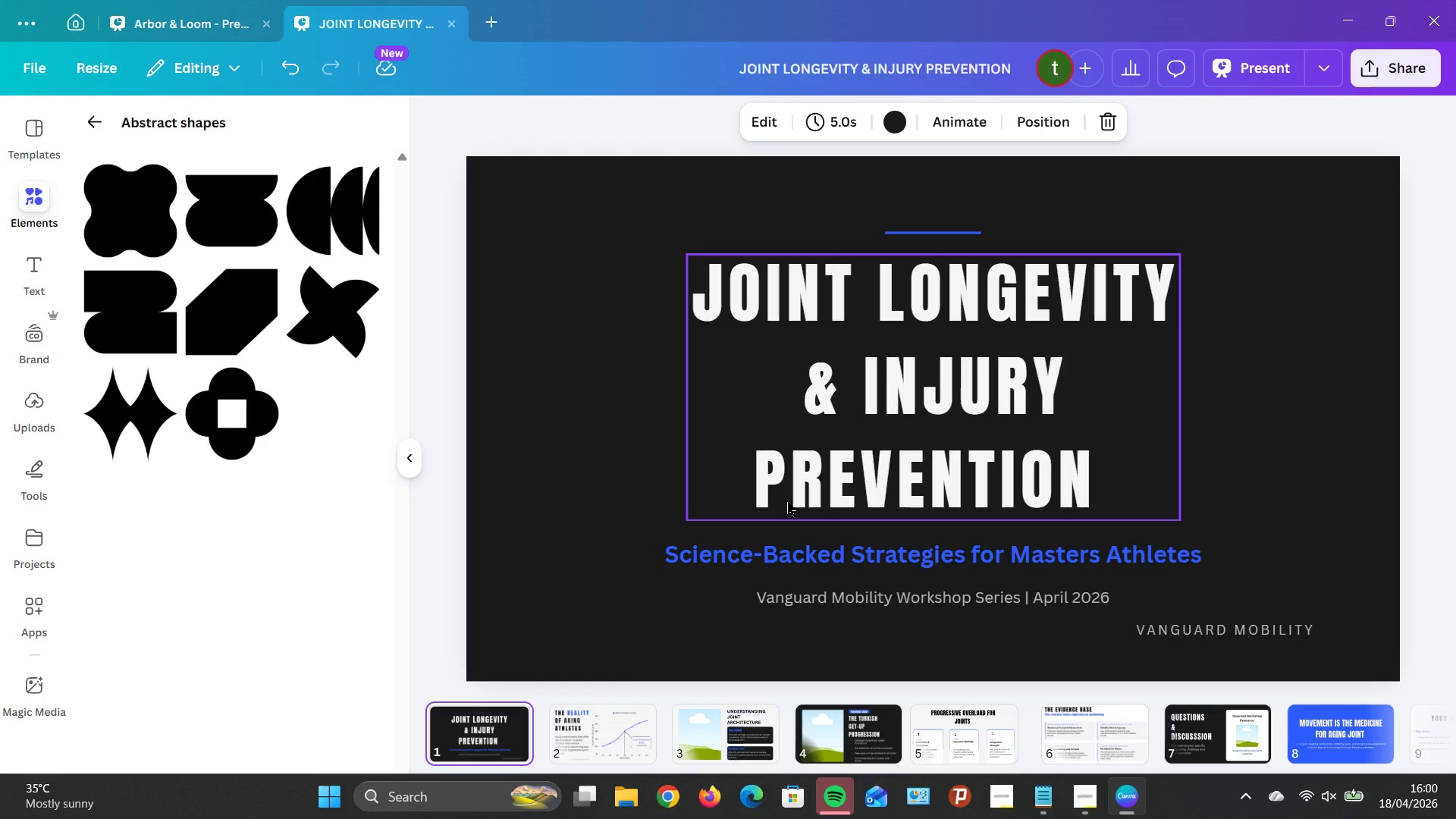 
key(ArrowRight)
 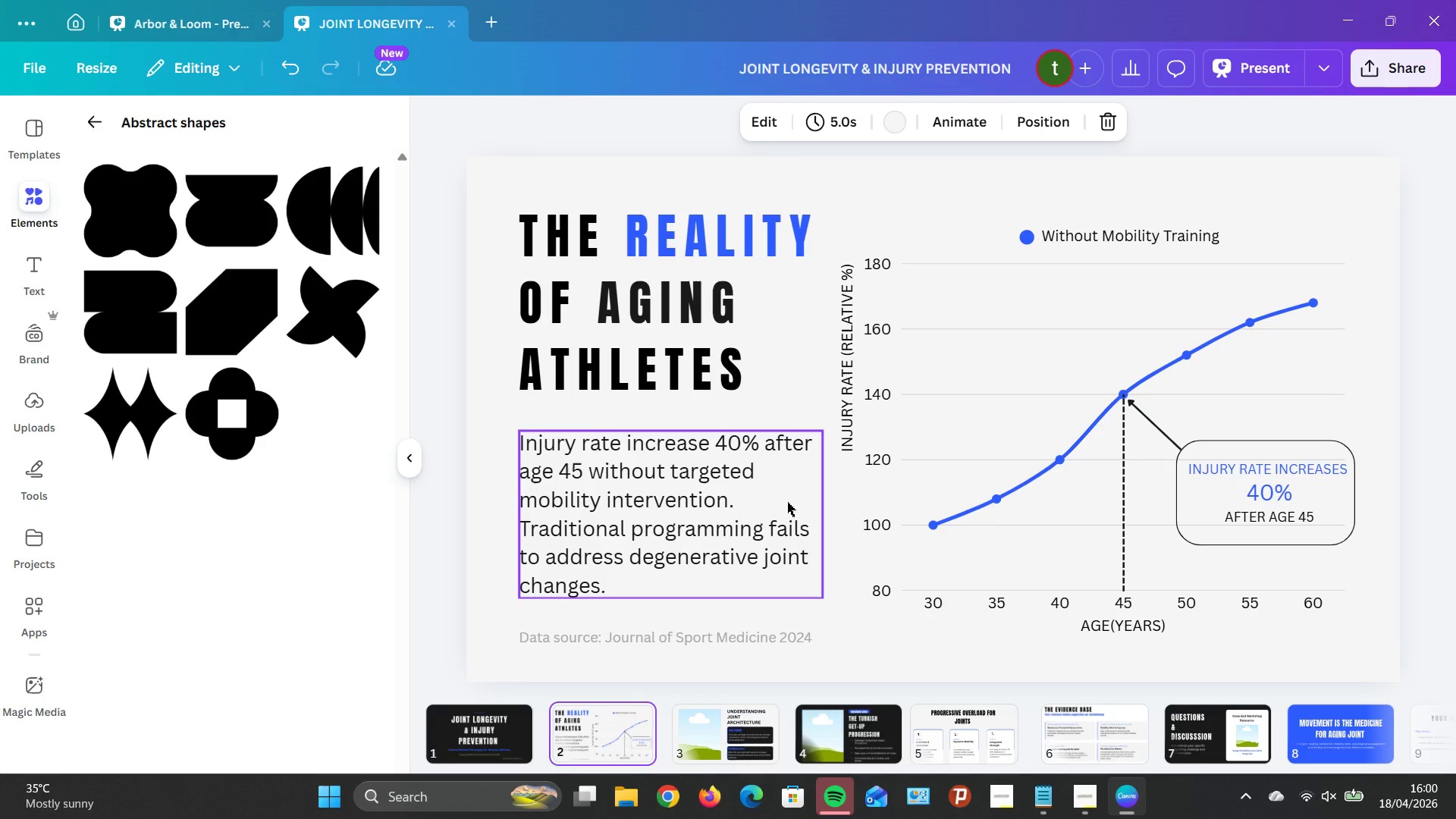 
key(ArrowRight)
 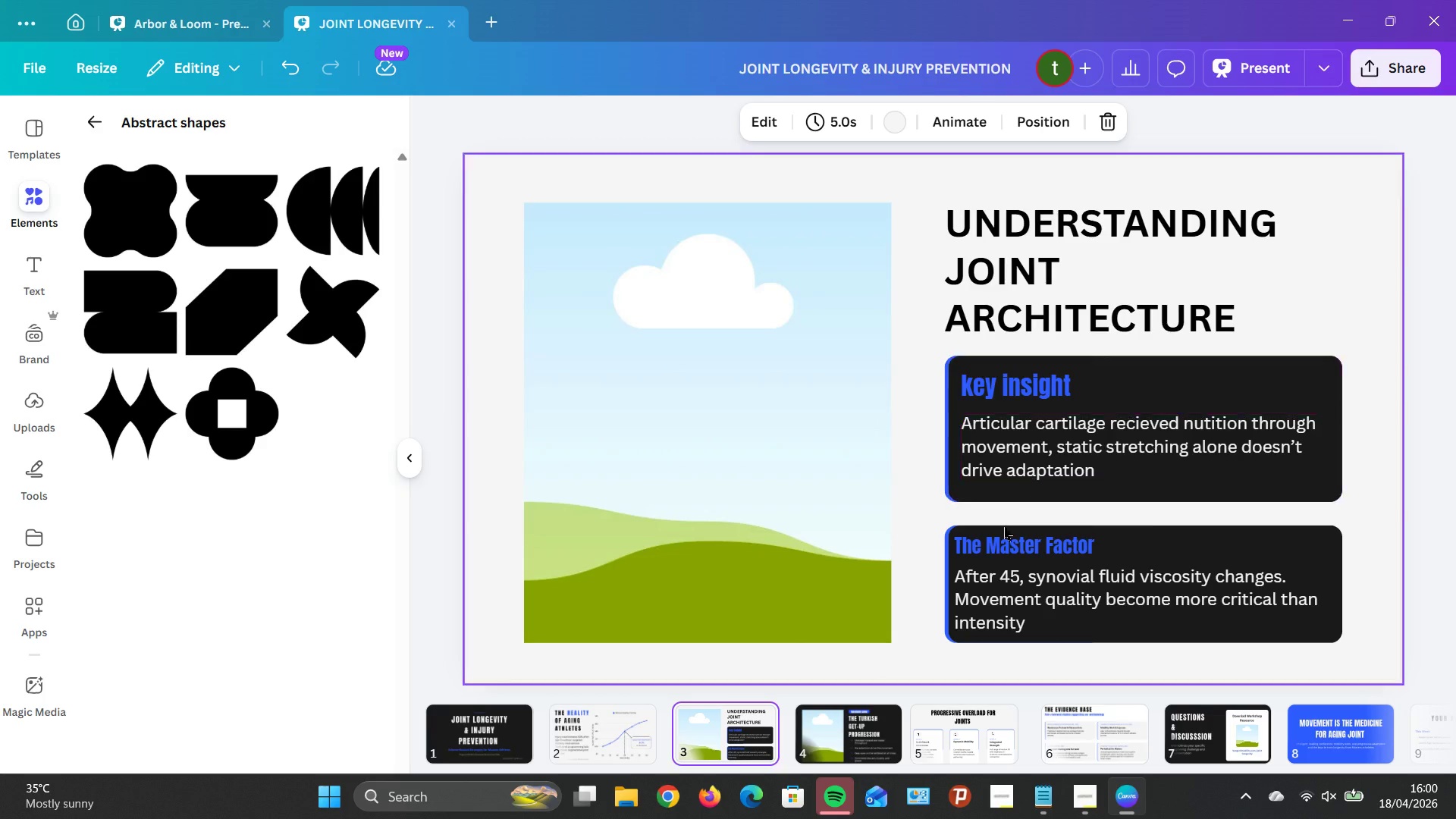 
left_click([491, 727])
 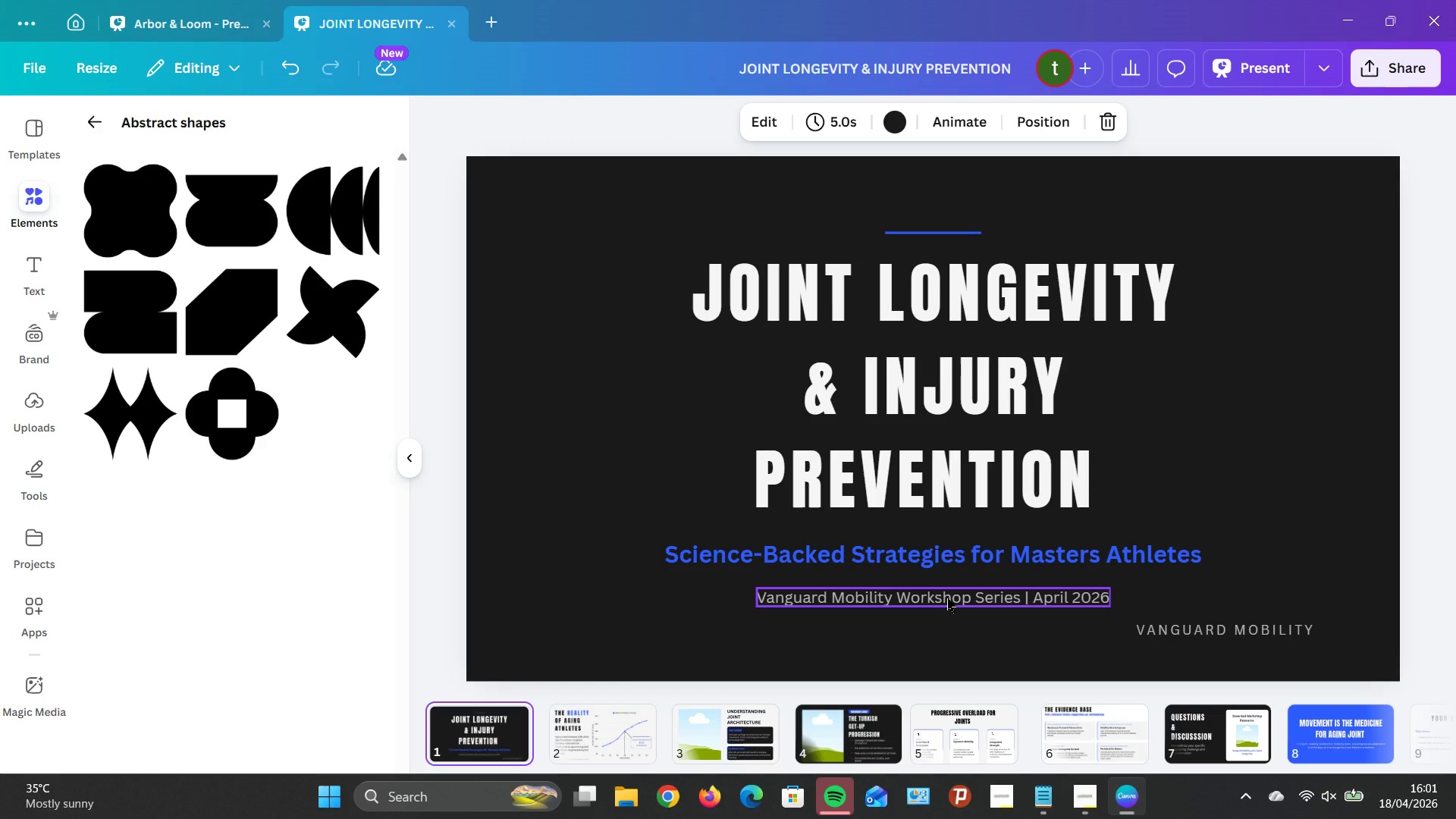 
wait(34.81)
 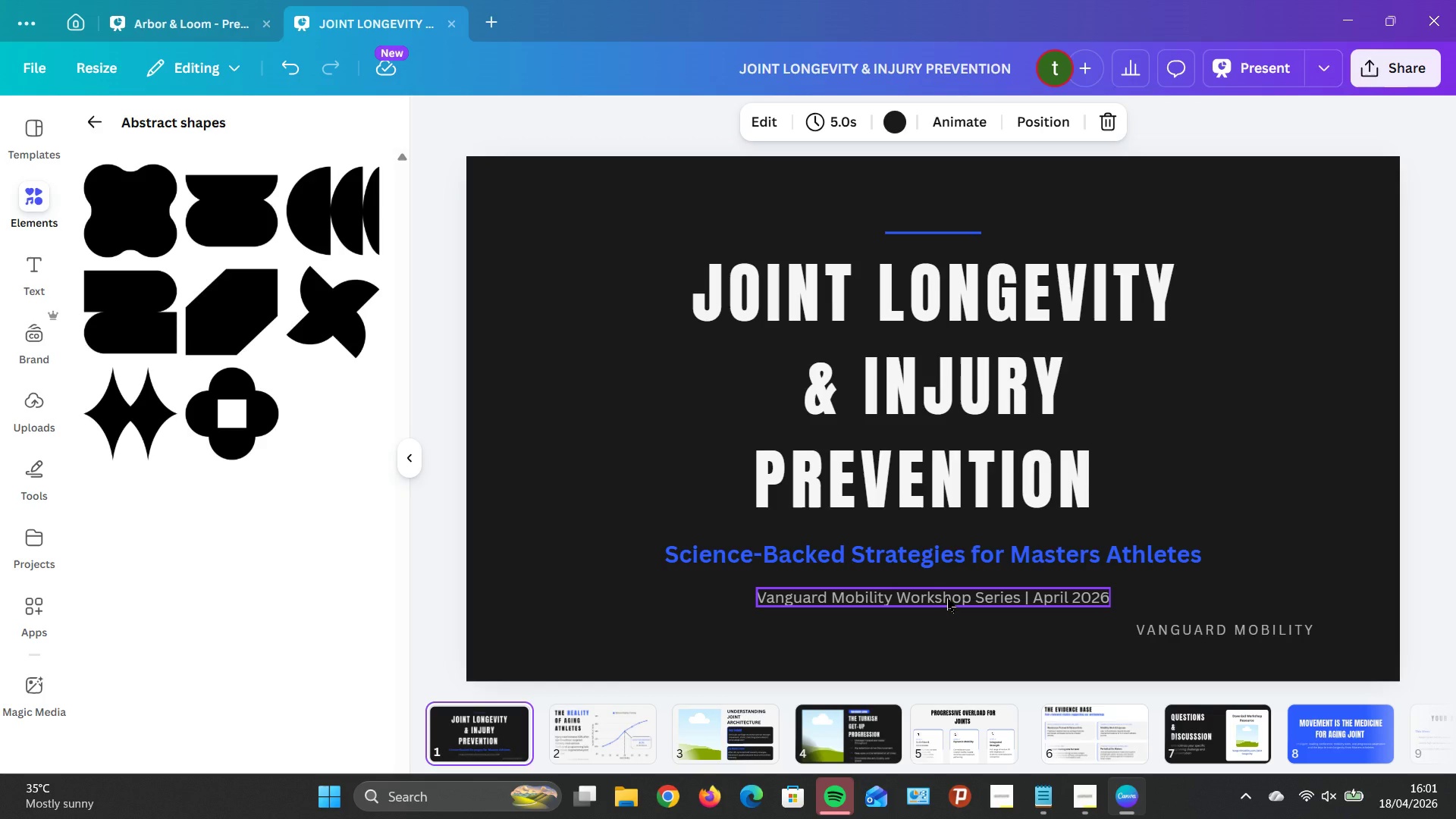 
left_click([632, 724])
 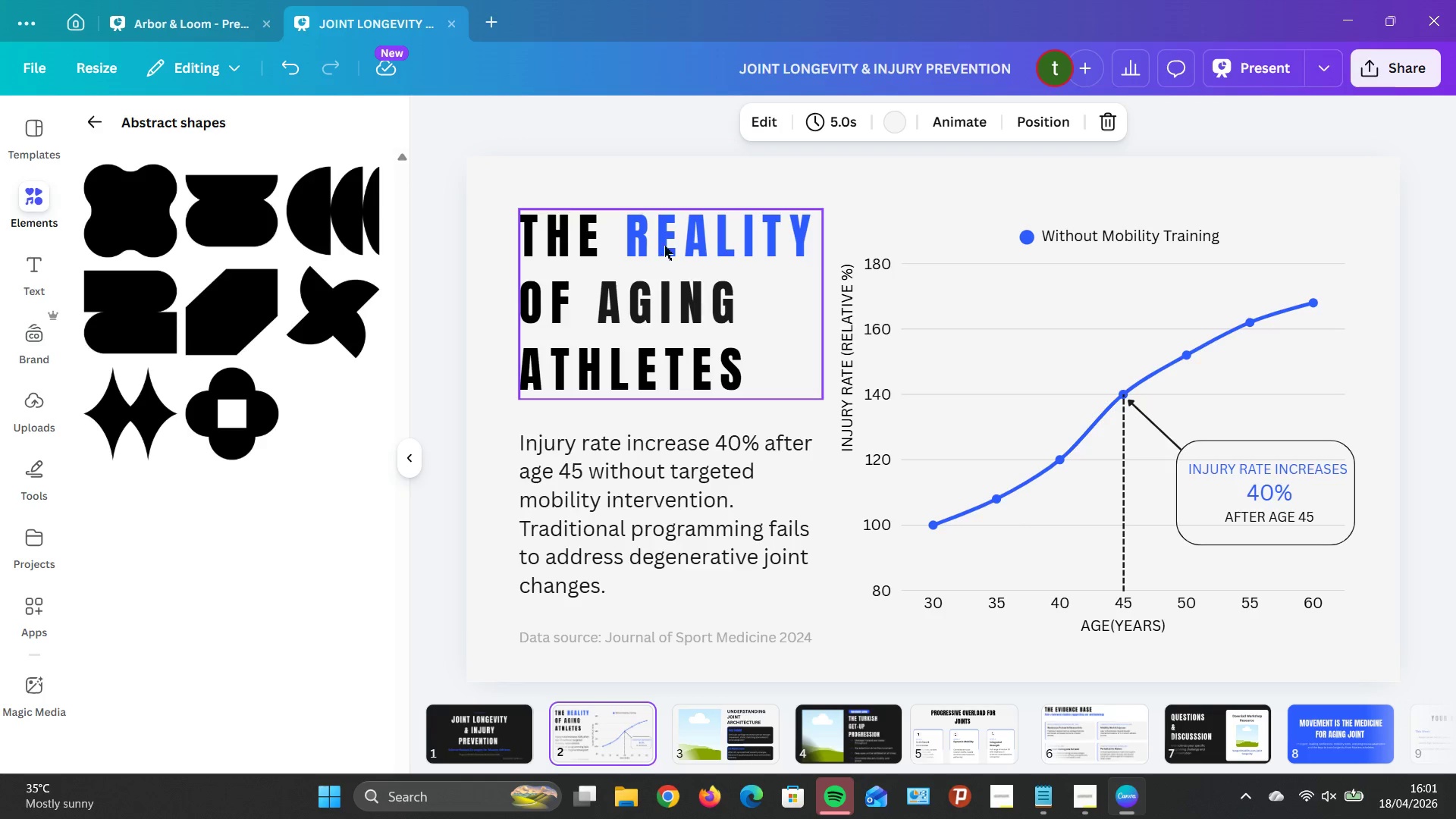 
left_click([708, 277])
 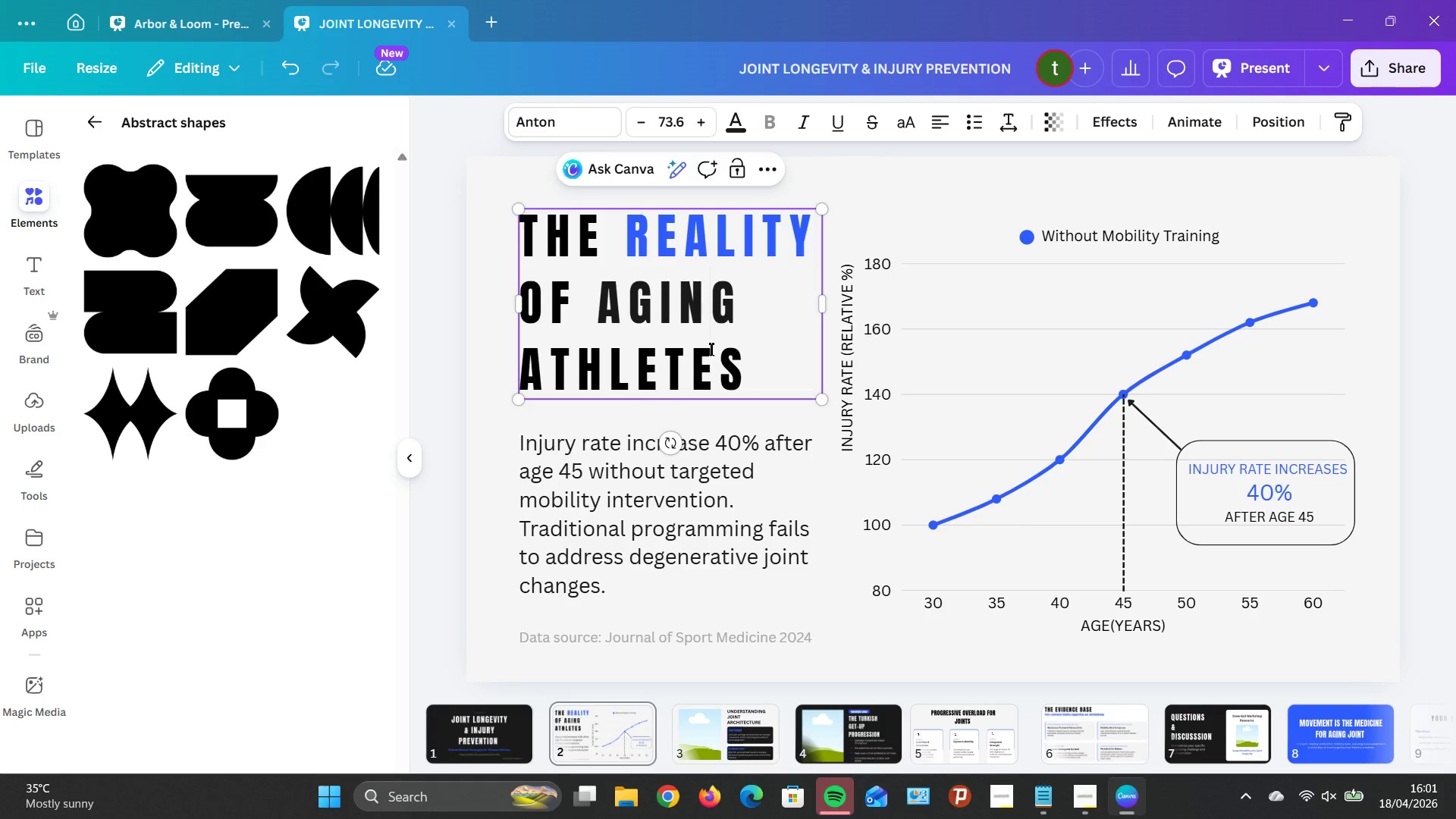 
left_click([707, 379])
 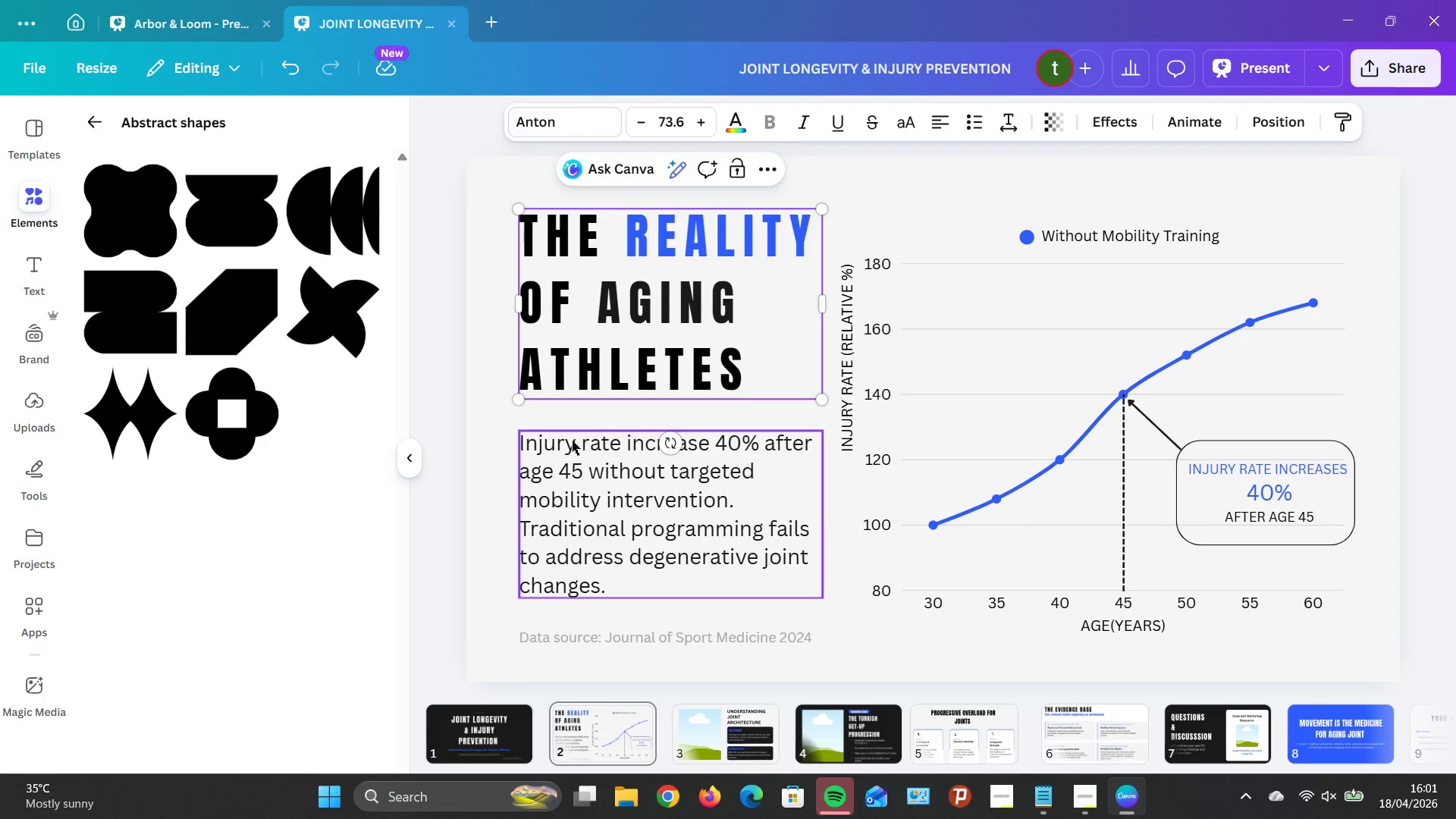 
double_click([571, 441])
 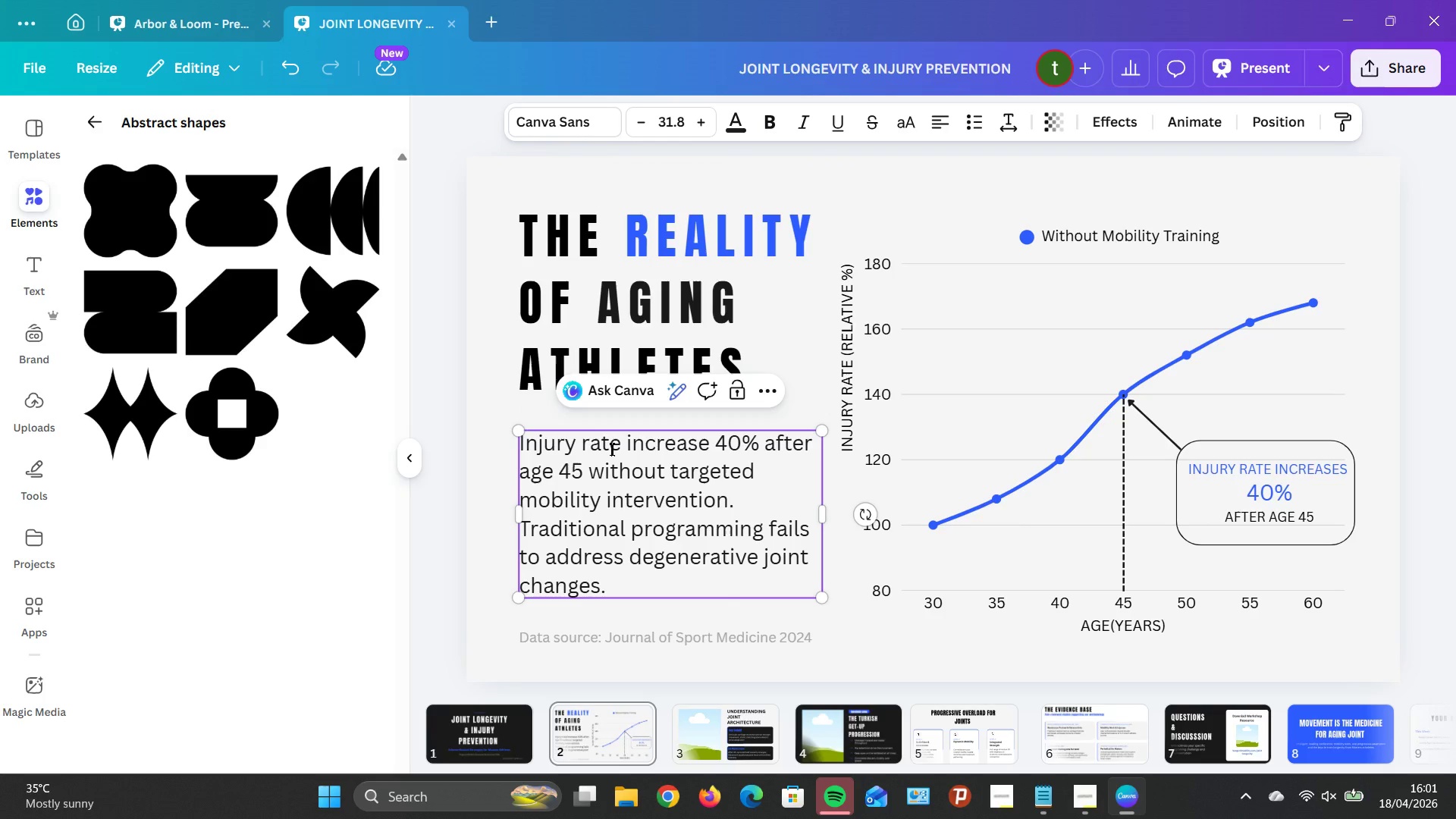 
left_click([601, 442])
 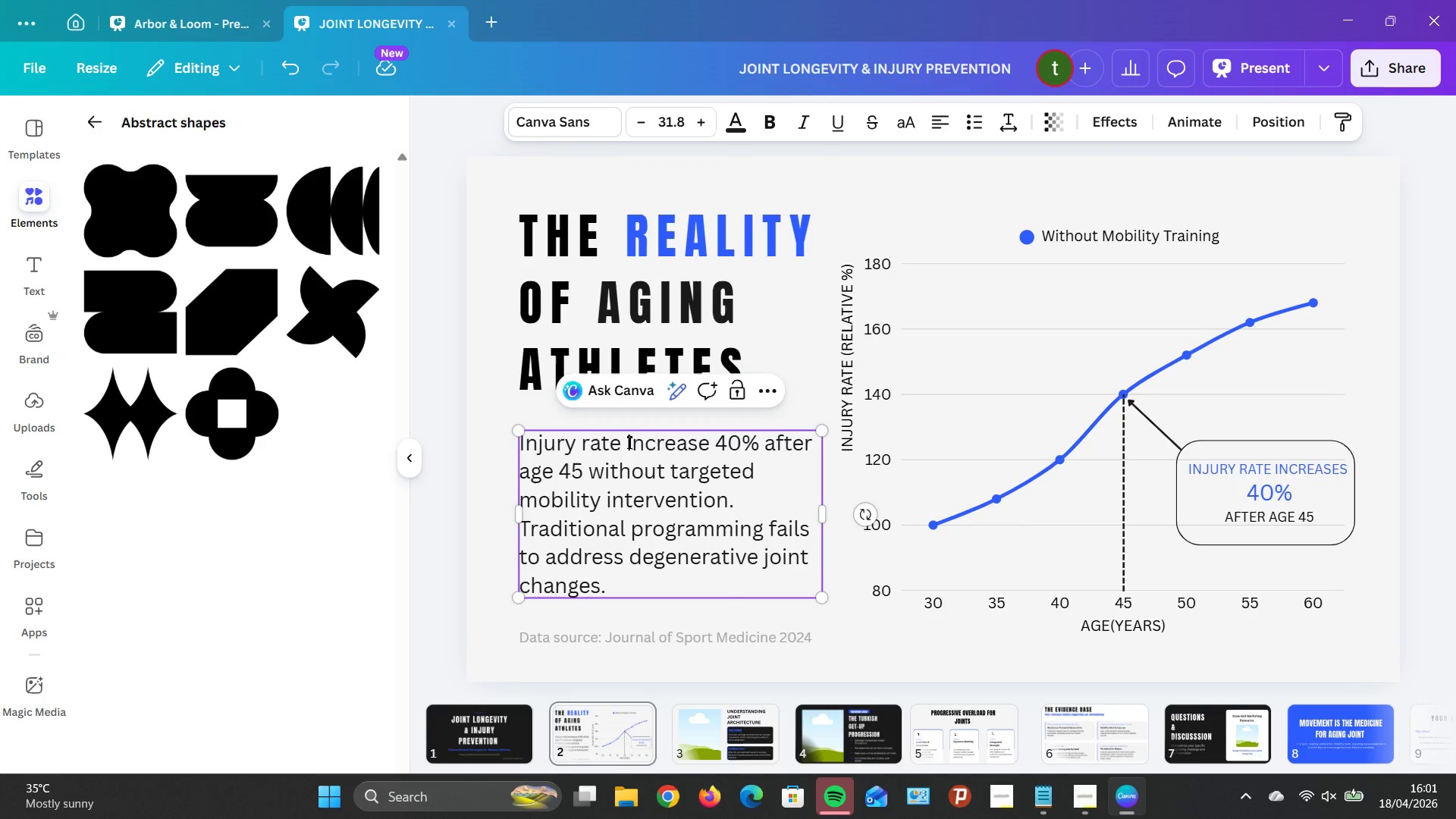 
left_click([627, 441])
 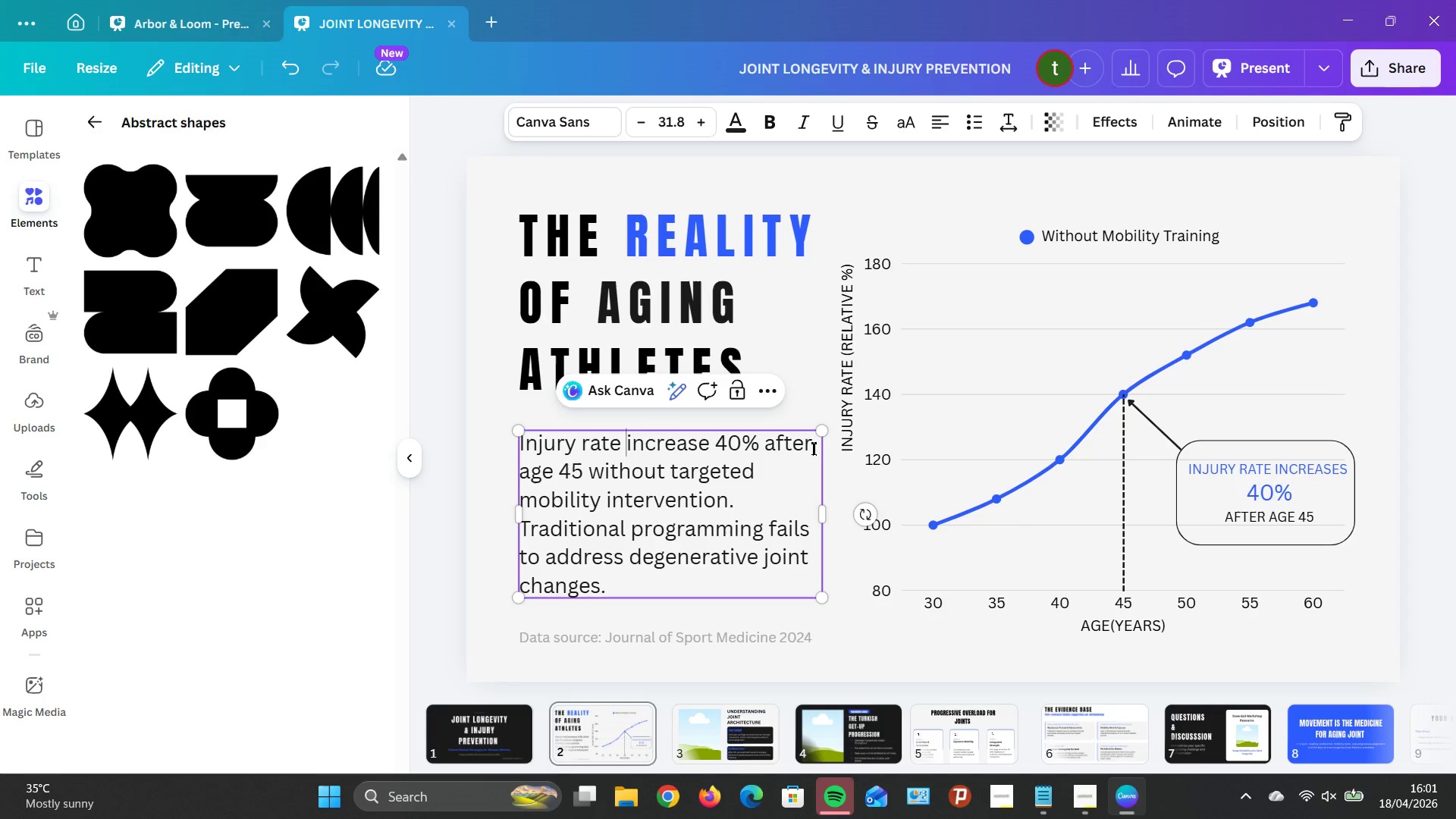 
wait(5.56)
 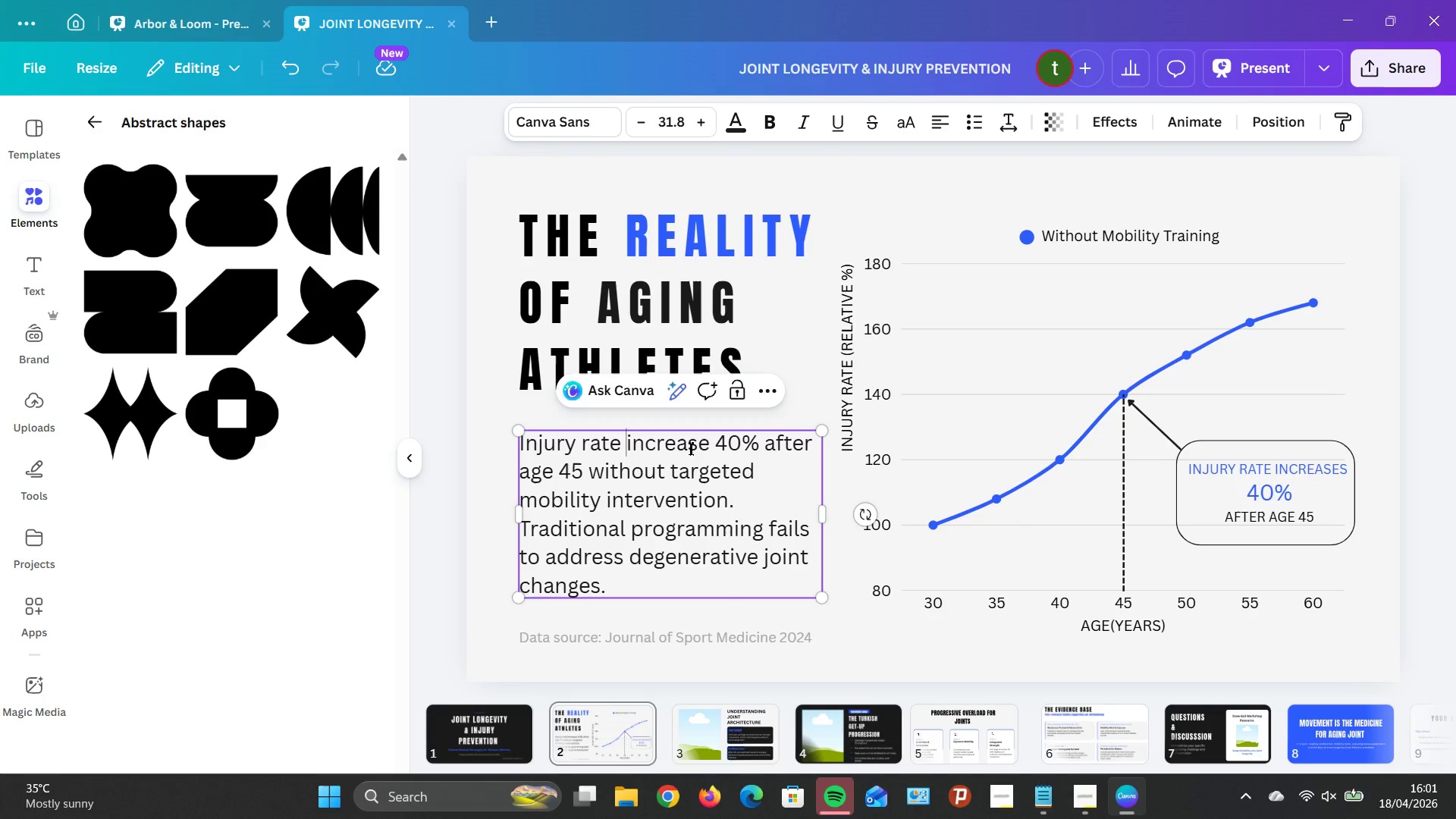 
left_click_drag(start_coordinate=[824, 513], to_coordinate=[859, 505])
 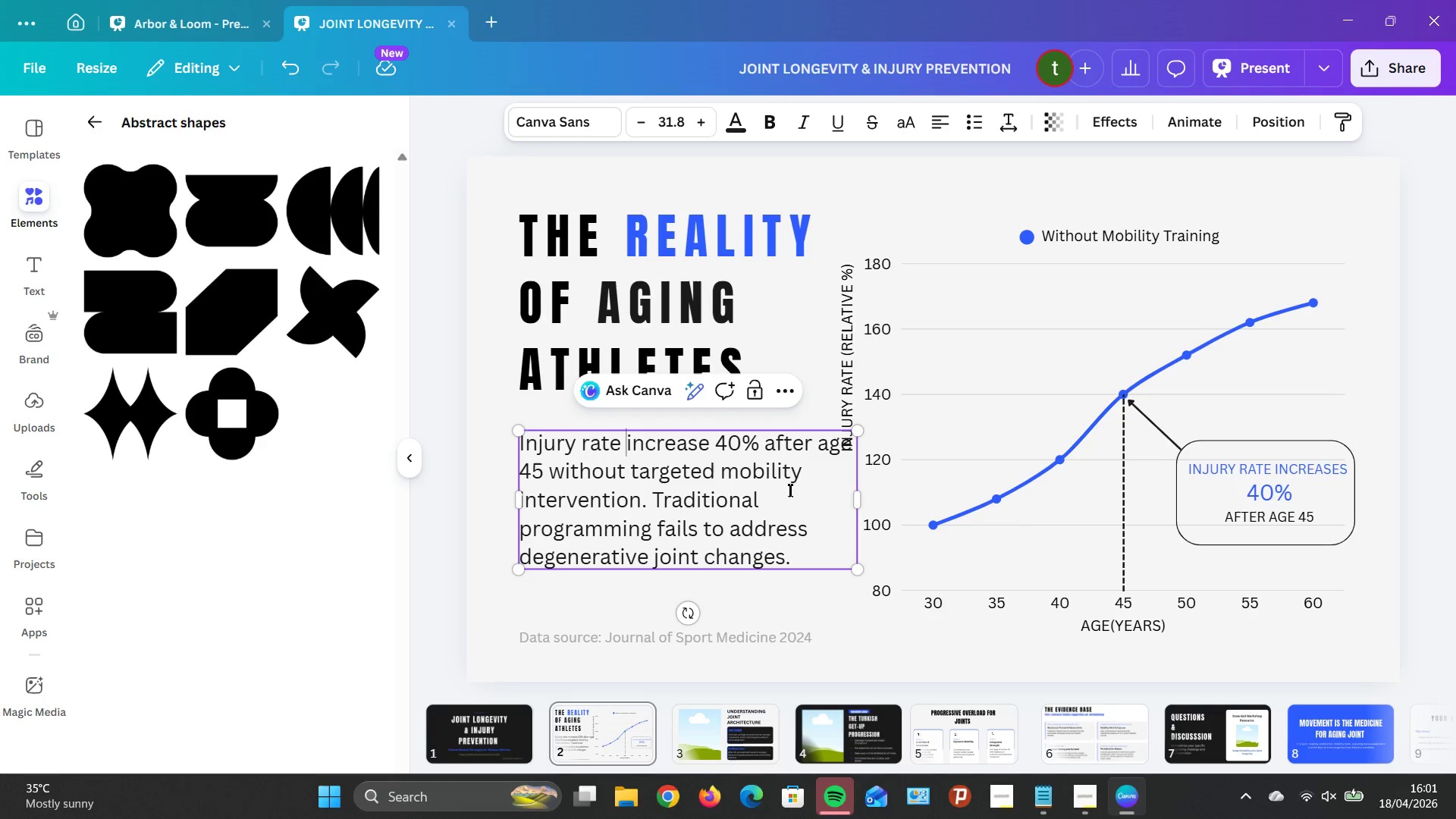 
key(Control+Z)
 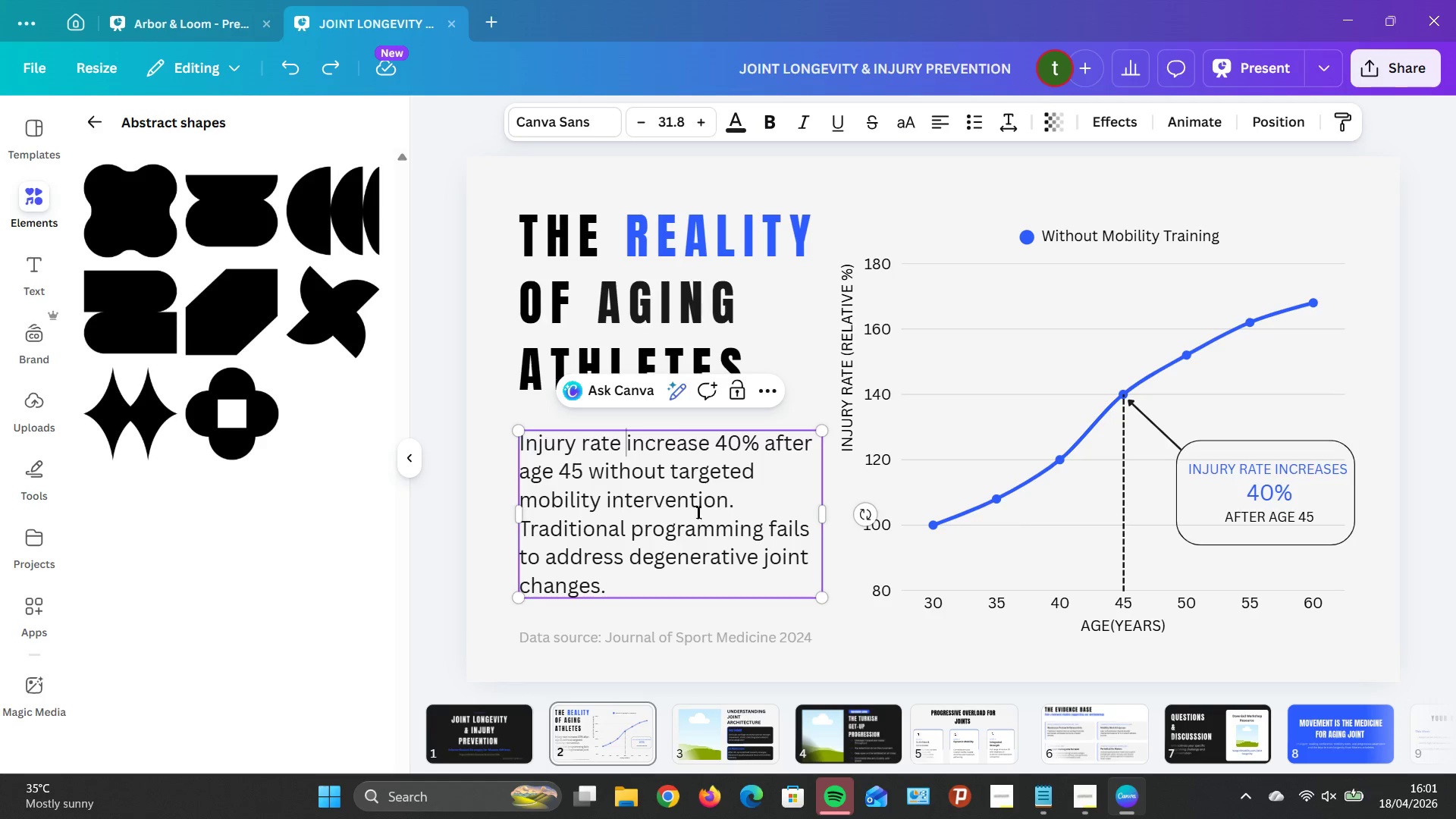 
wait(10.03)
 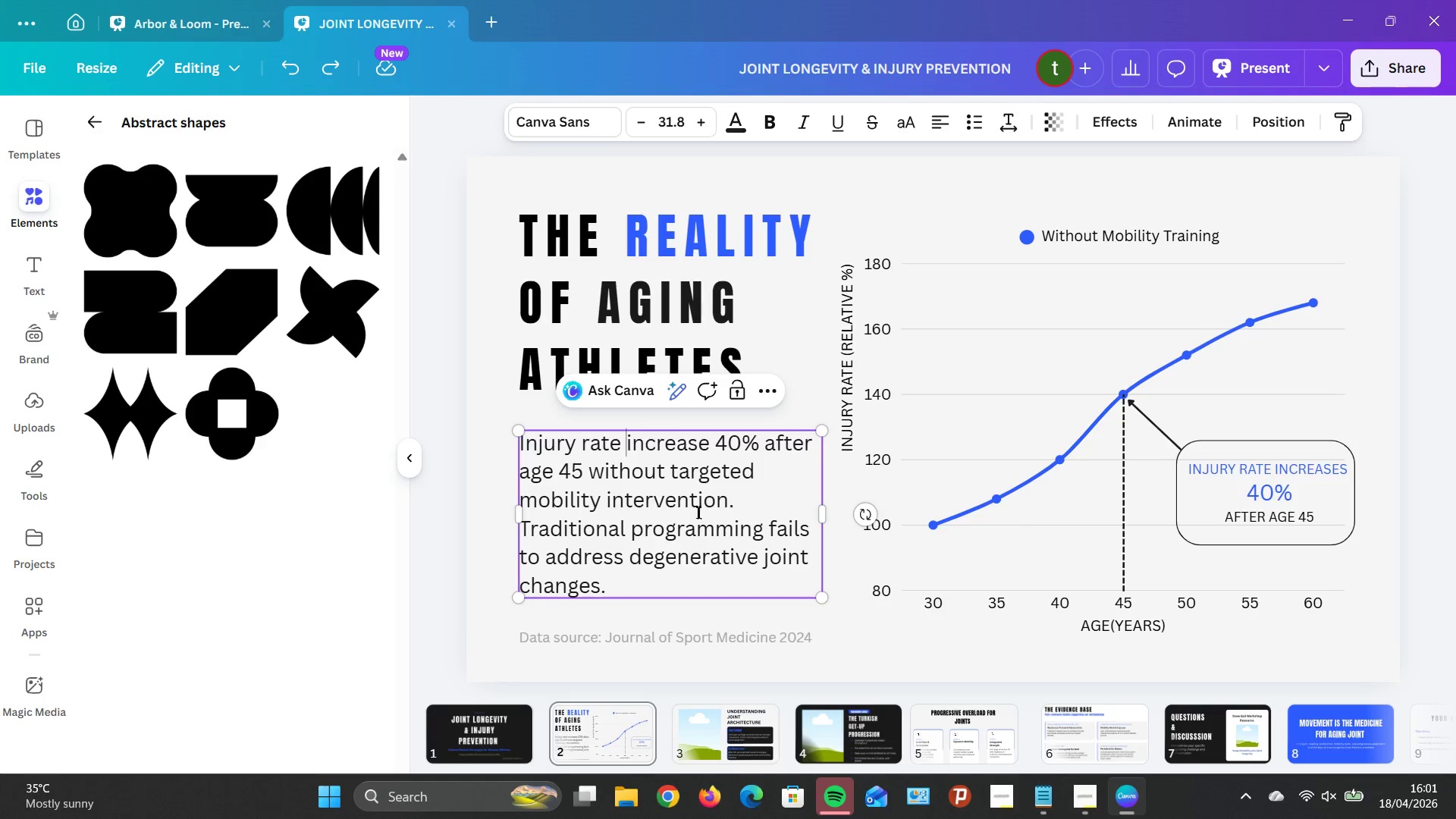 
double_click([609, 563])
 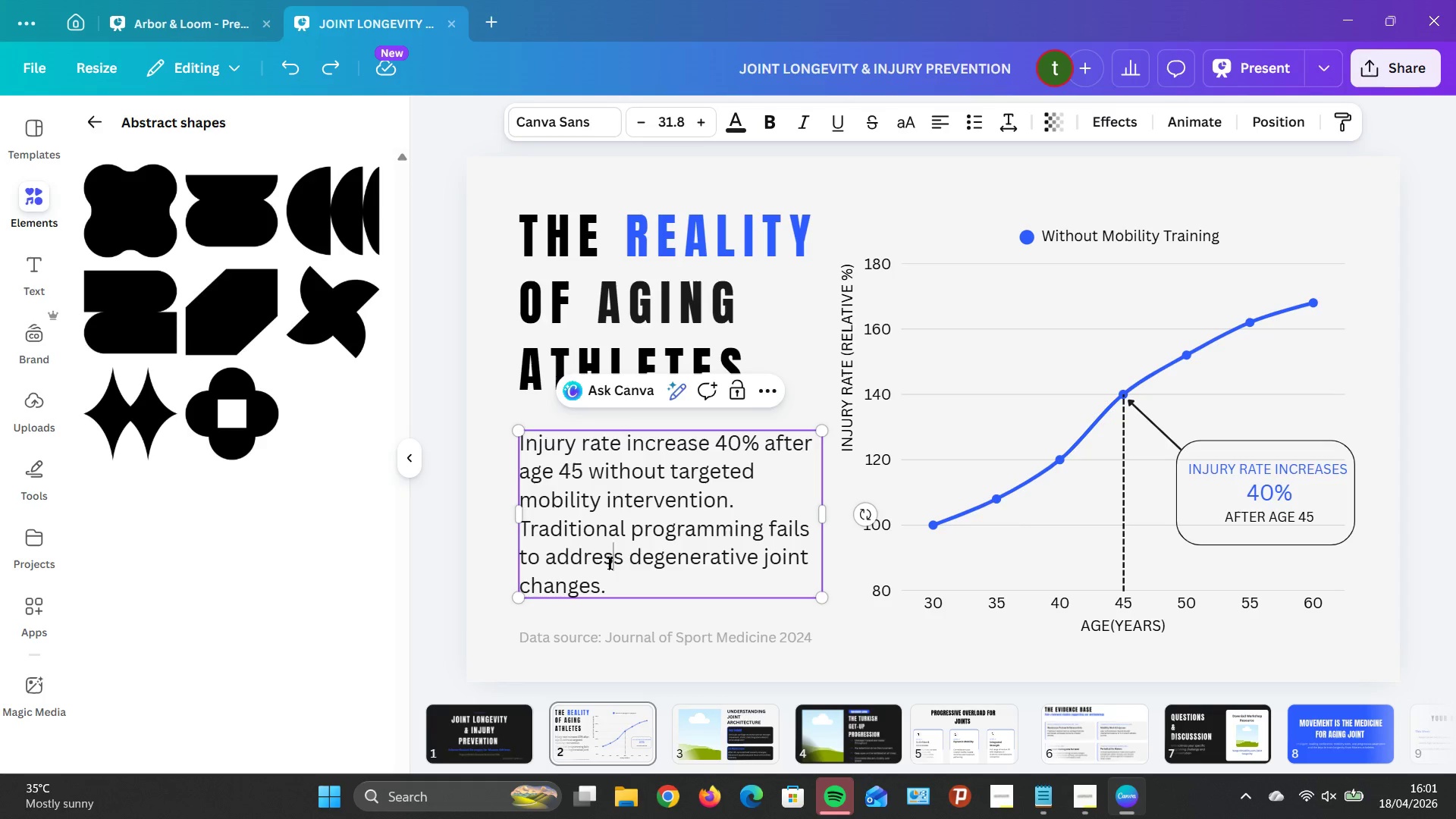 
triple_click([609, 563])
 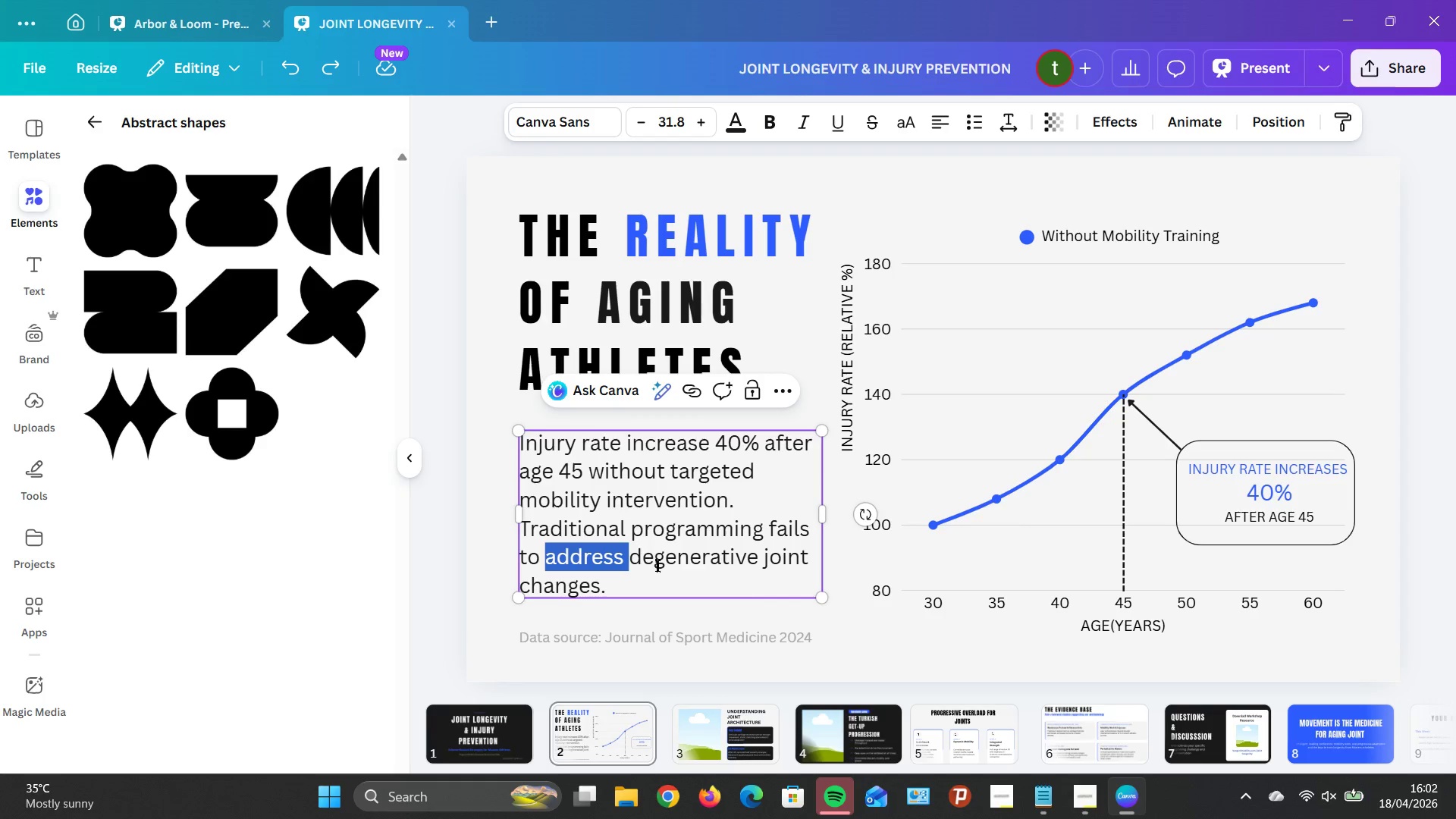 
left_click([686, 567])
 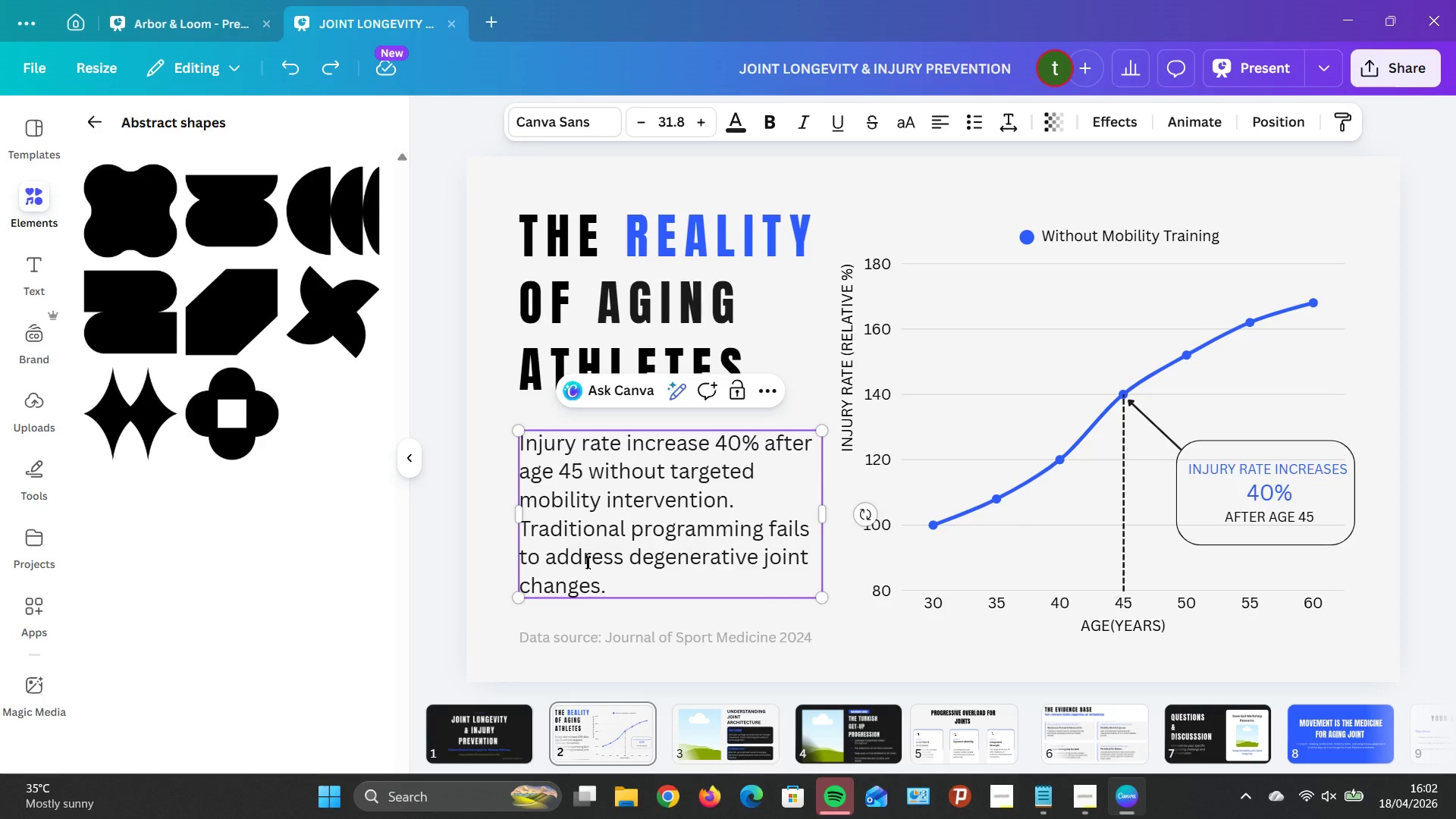 
left_click([620, 626])
 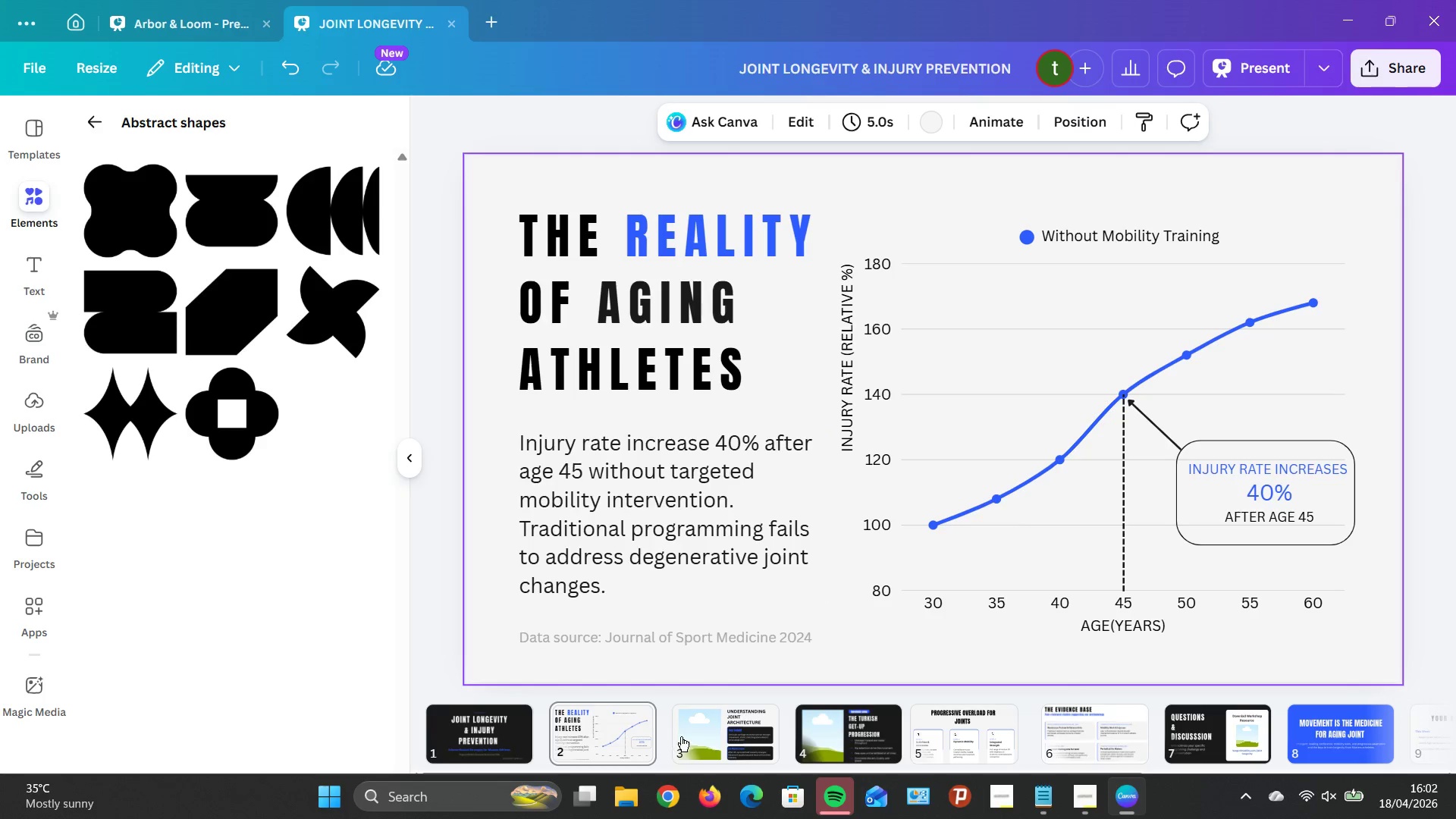 
left_click([698, 738])
 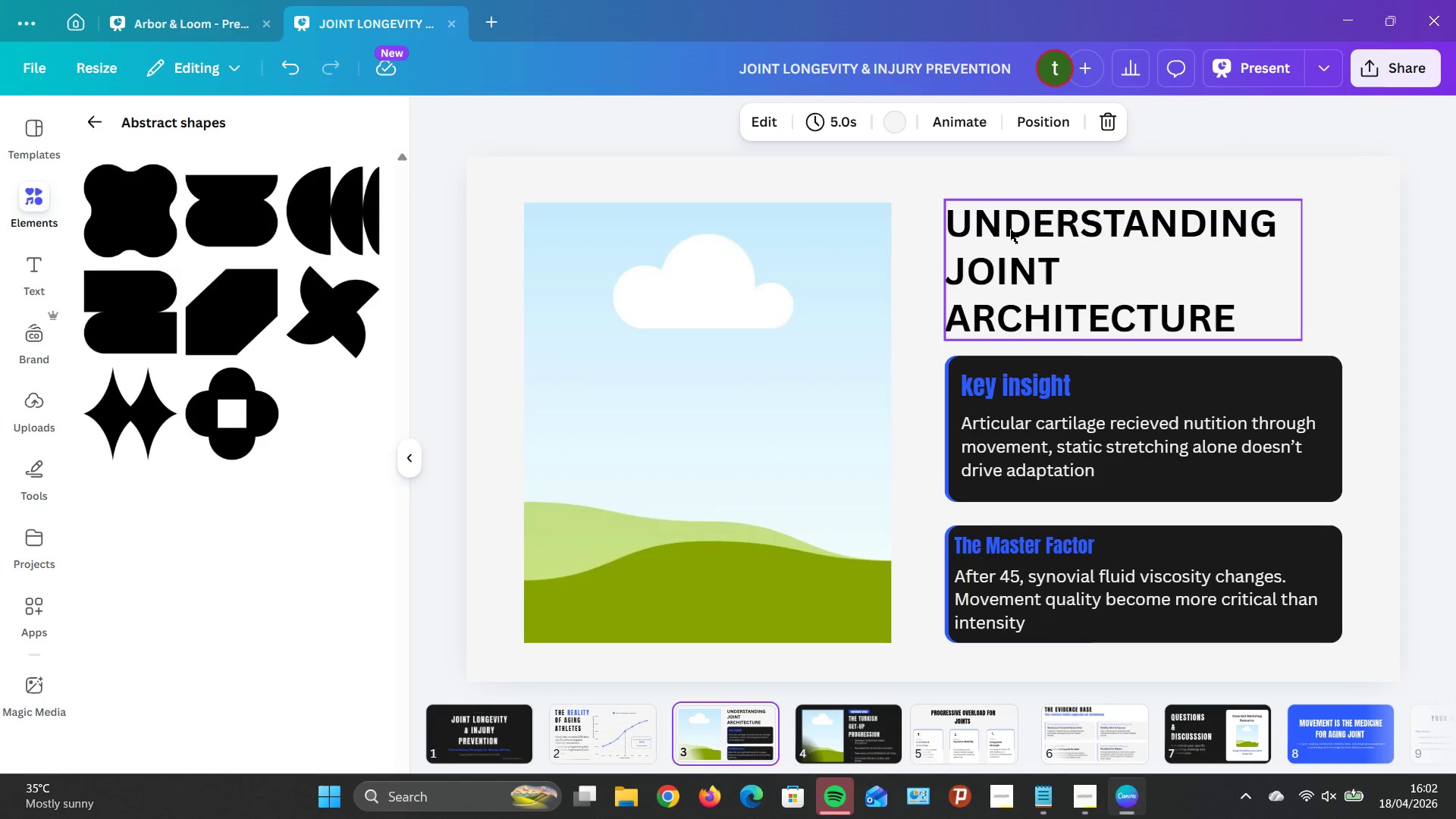 
mouse_move([985, 236])
 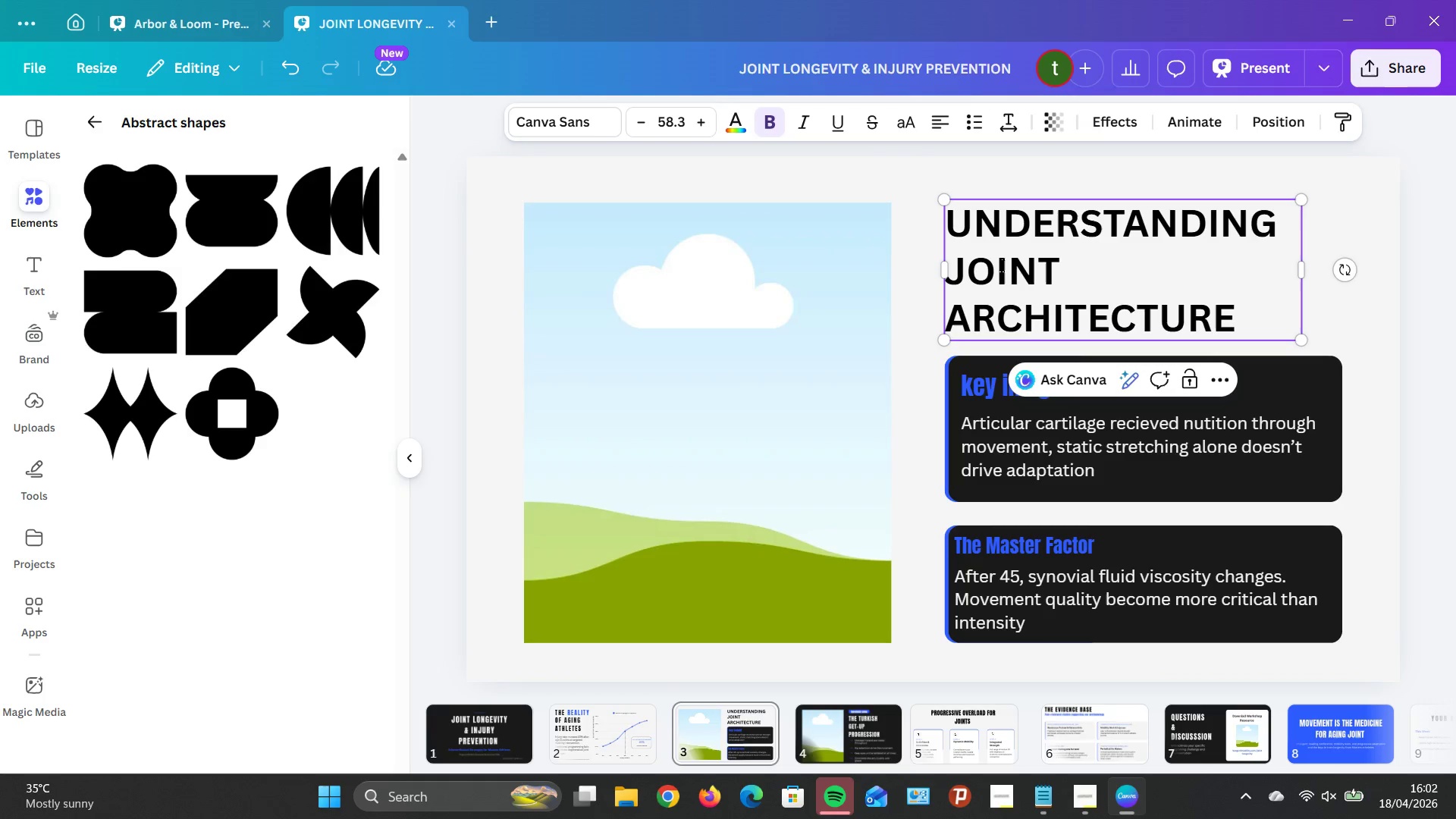 
left_click([1001, 265])
 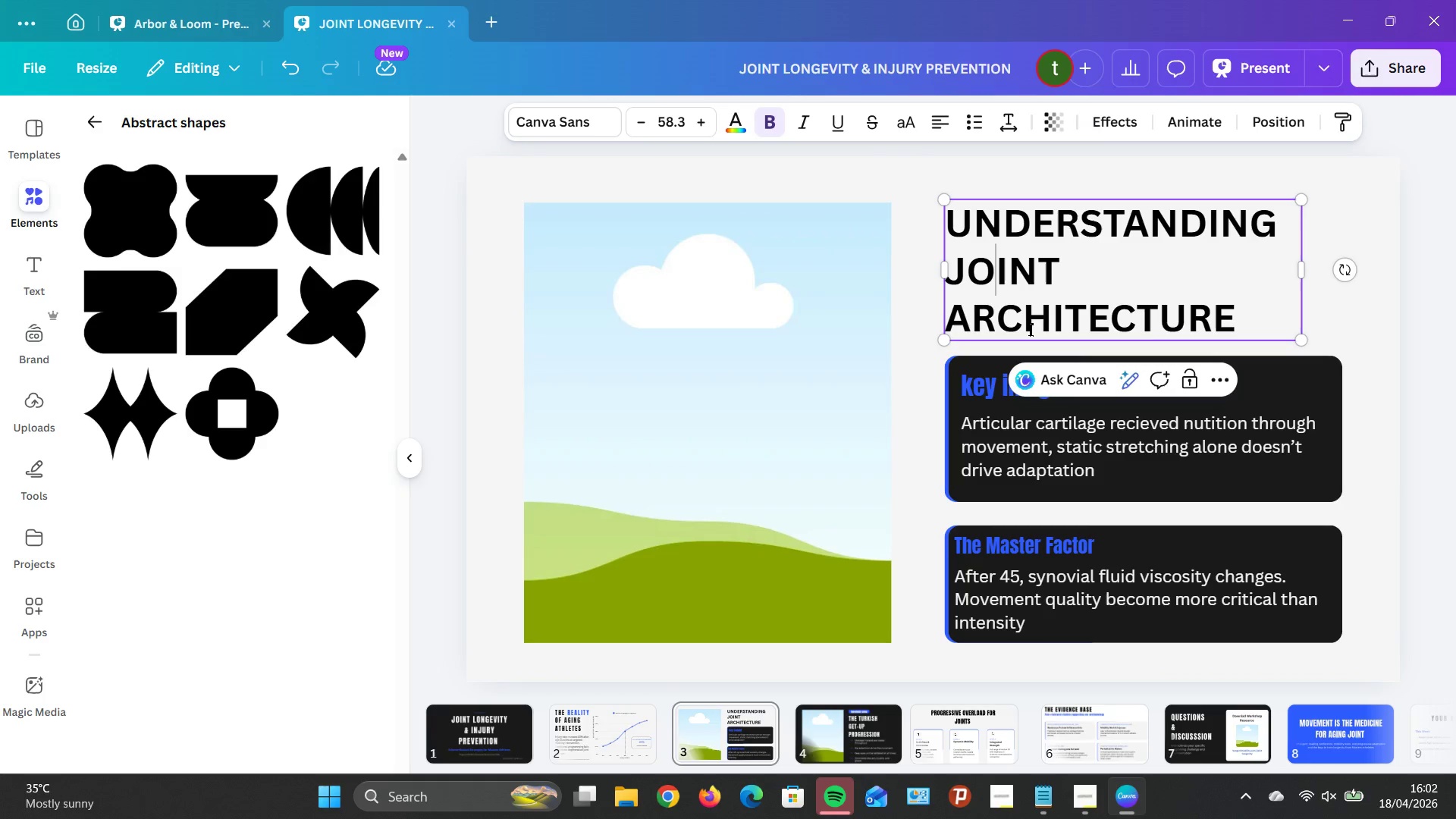 
left_click([1031, 329])
 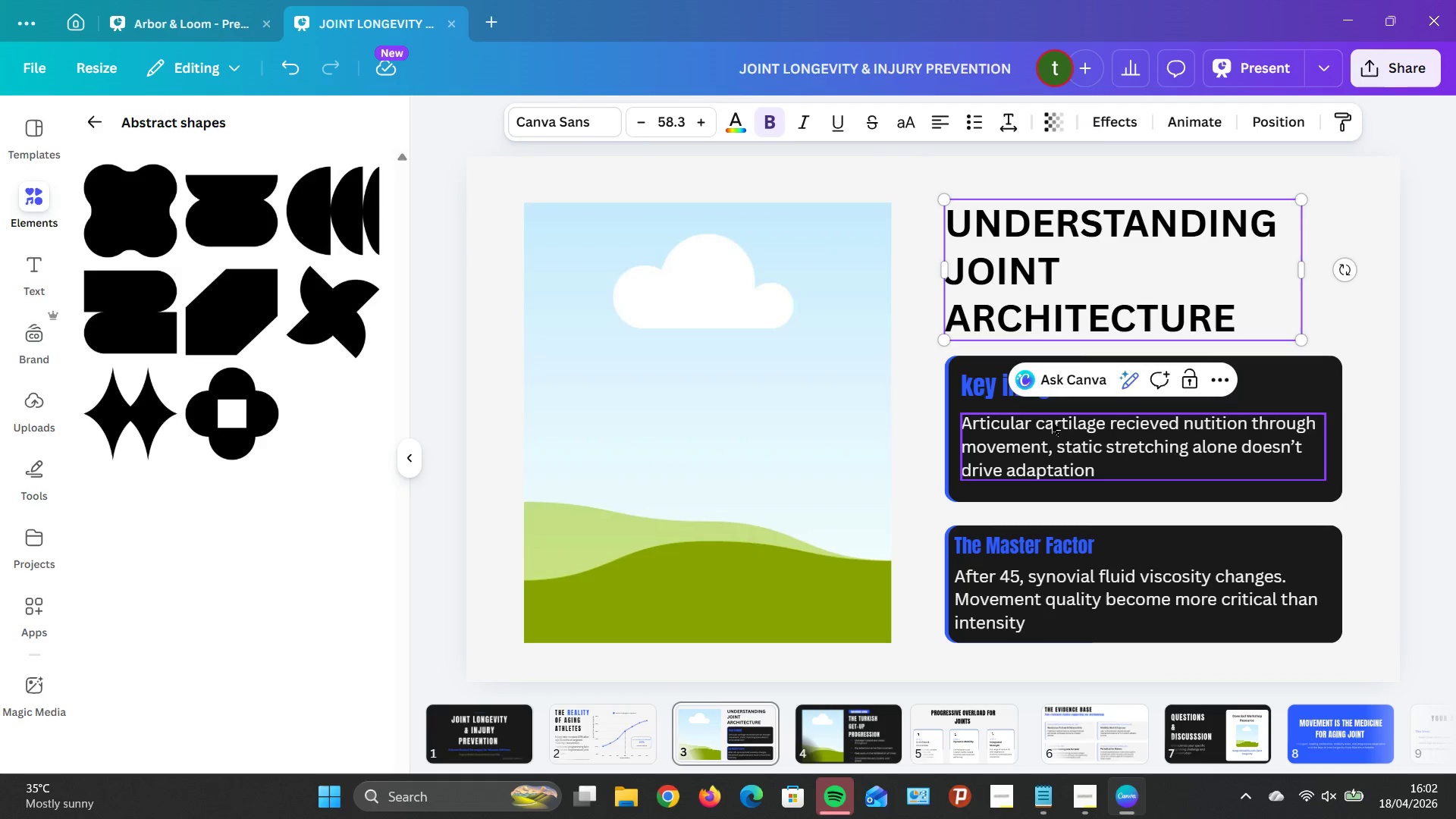 
left_click([1039, 419])
 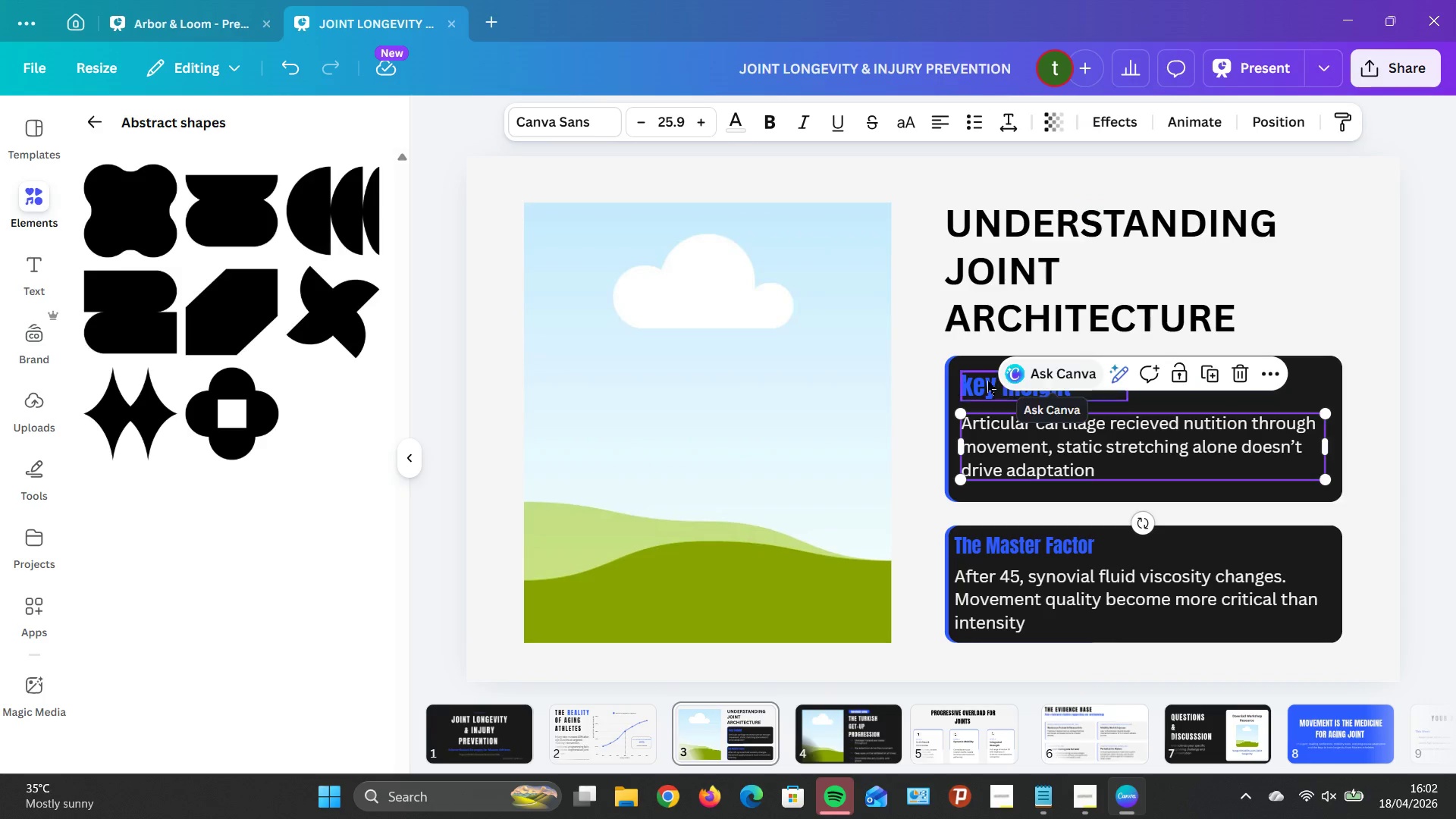 
left_click([986, 381])
 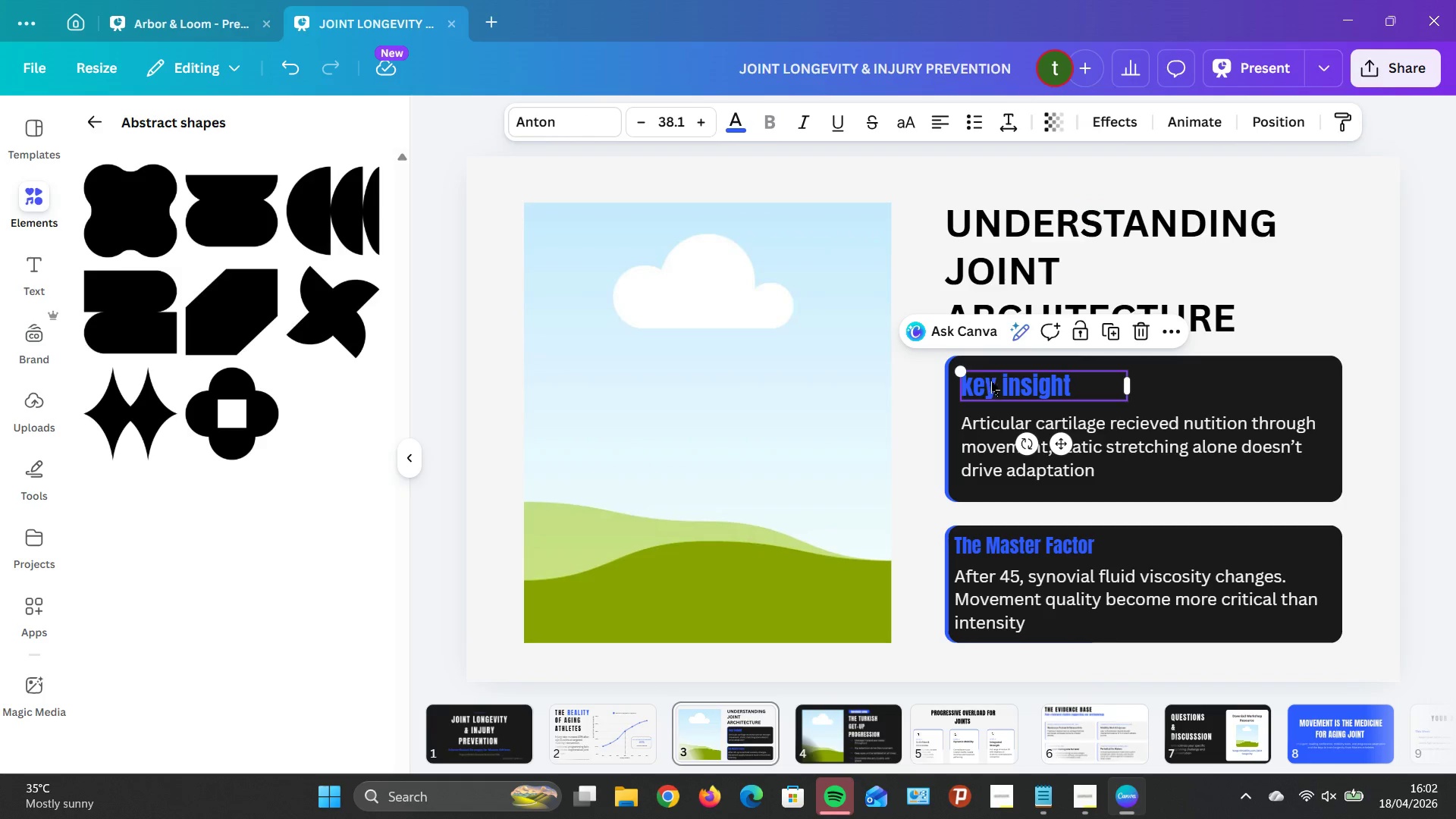 
triple_click([991, 381])
 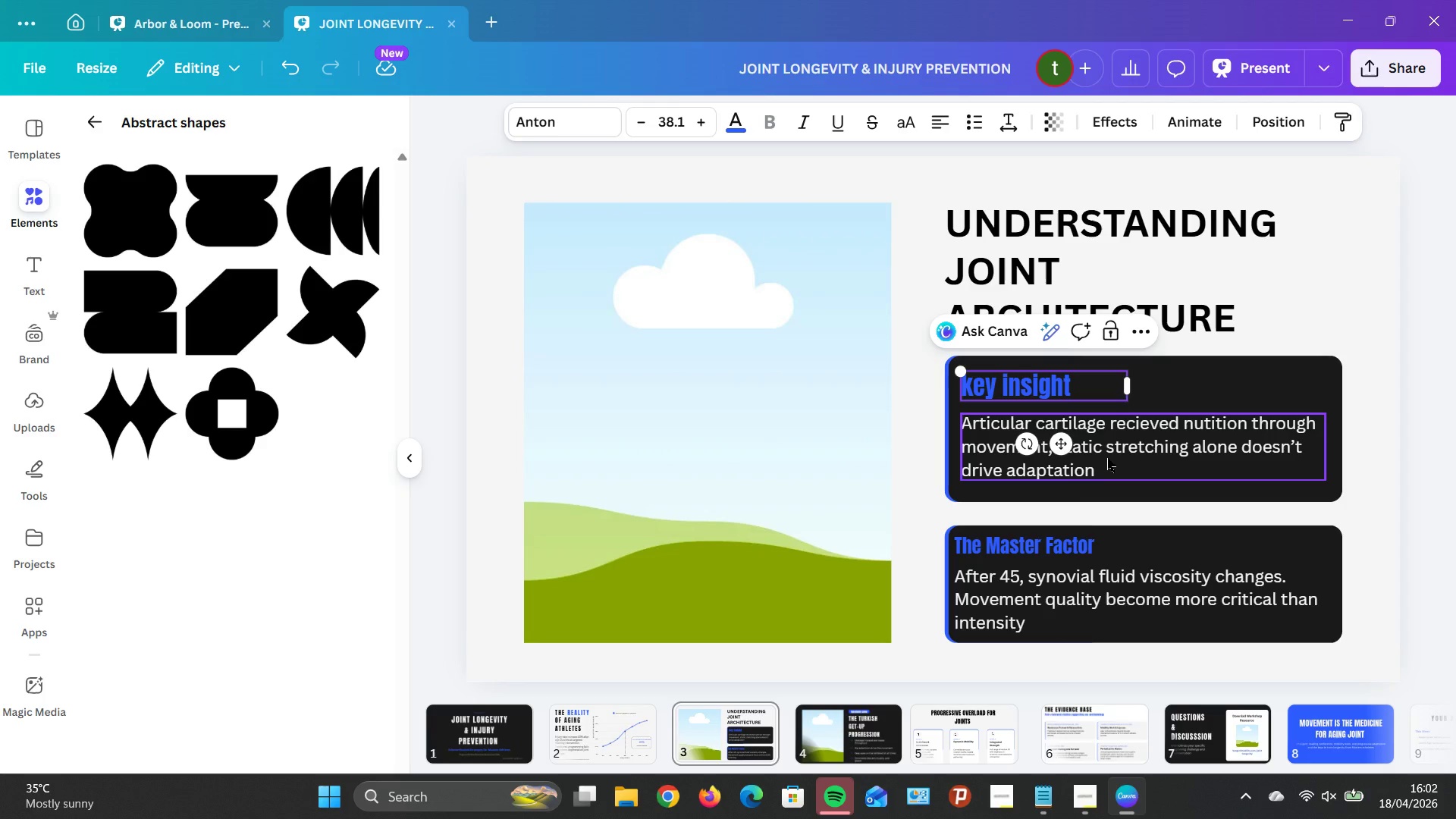 
left_click([1112, 448])
 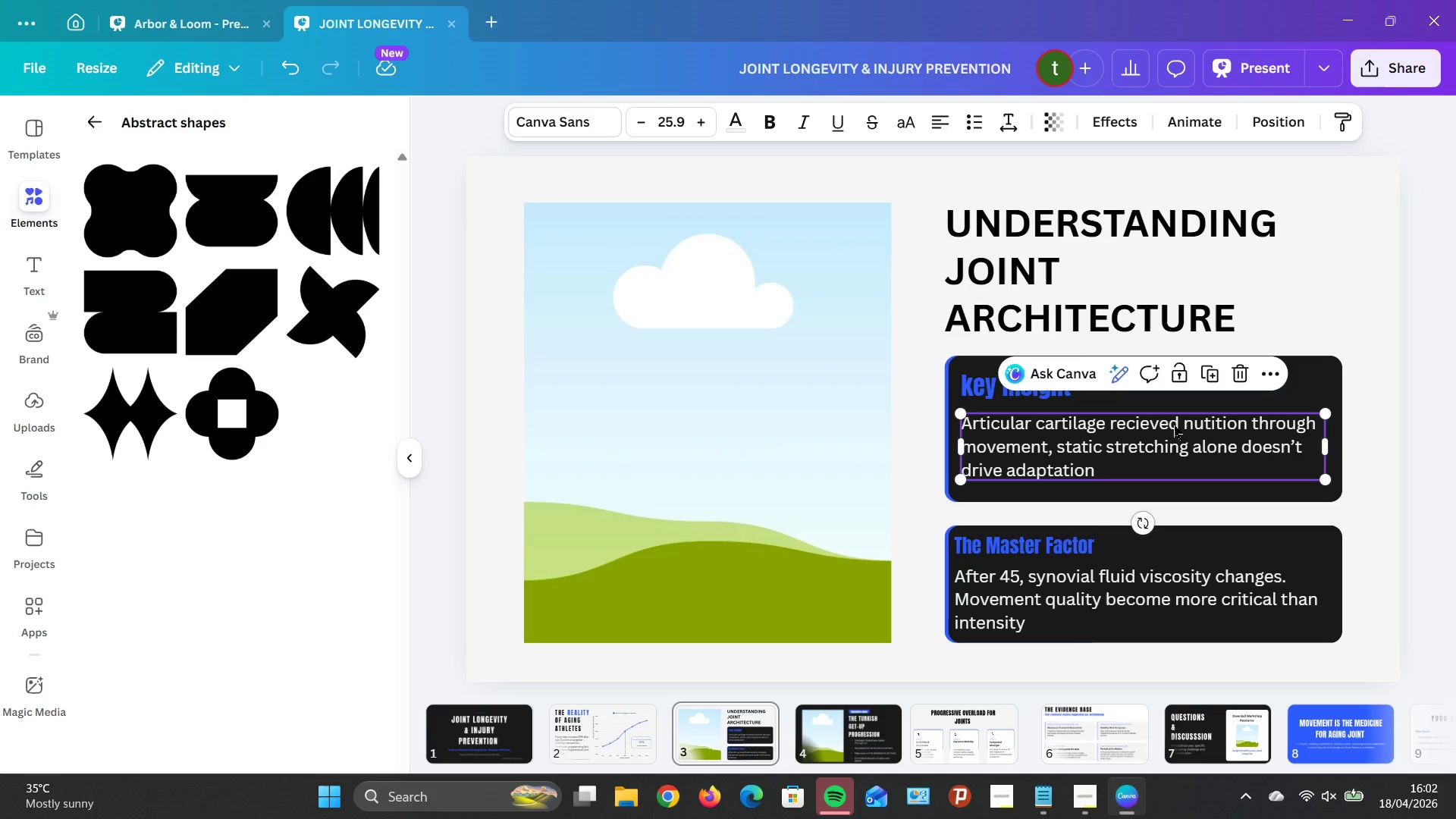 
wait(13.77)
 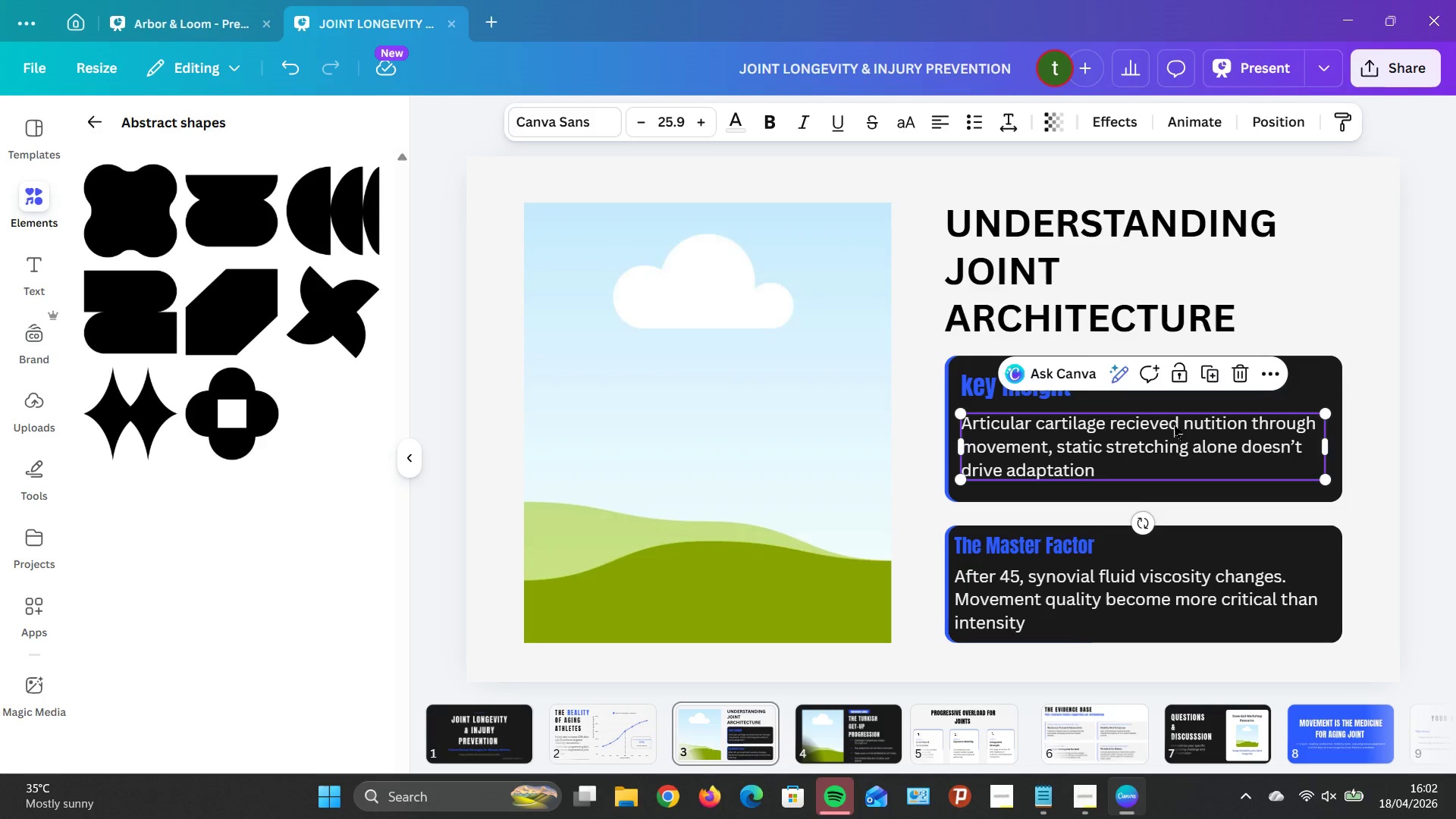 
left_click([1175, 425])
 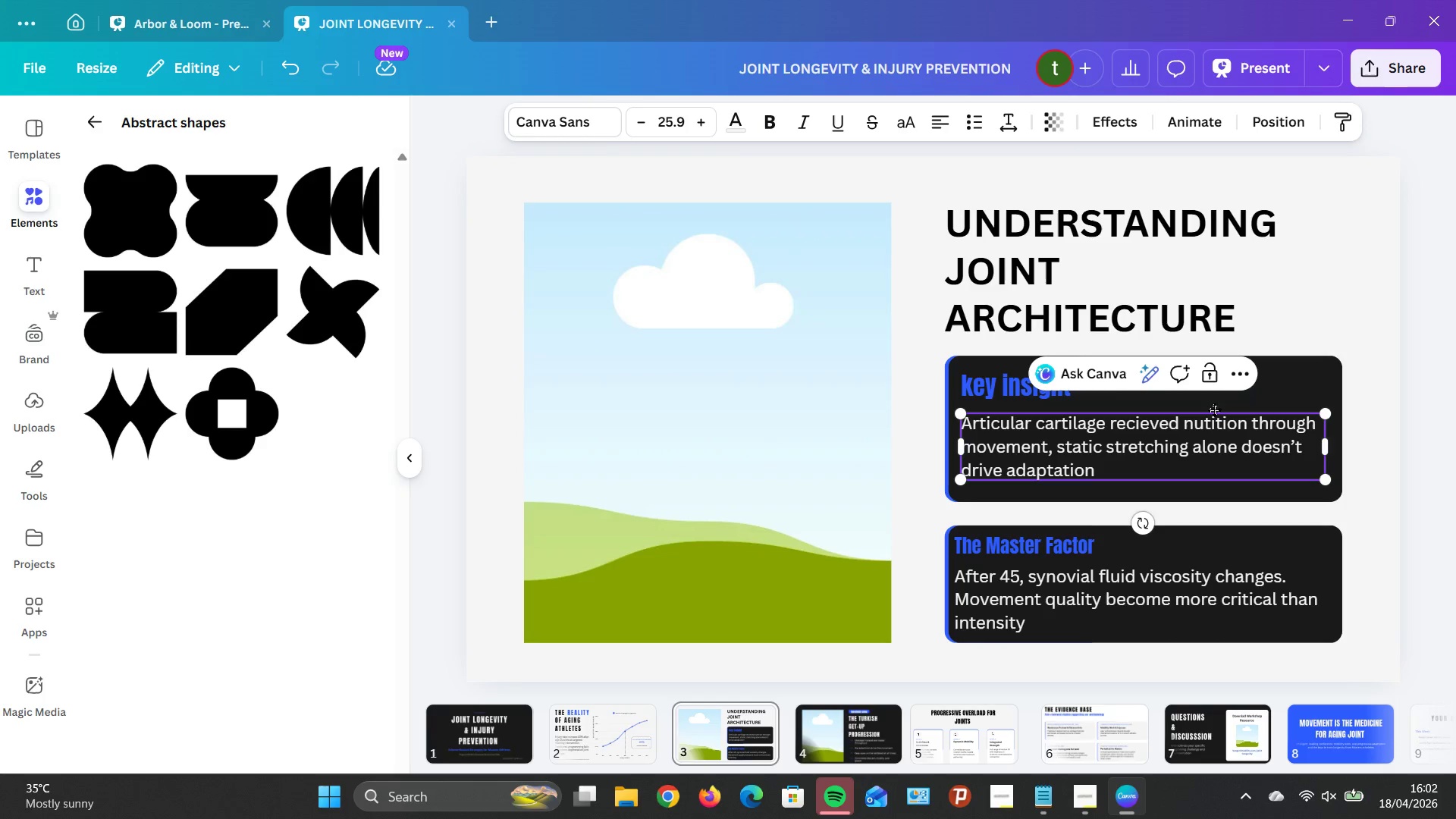 
key(Backspace)
 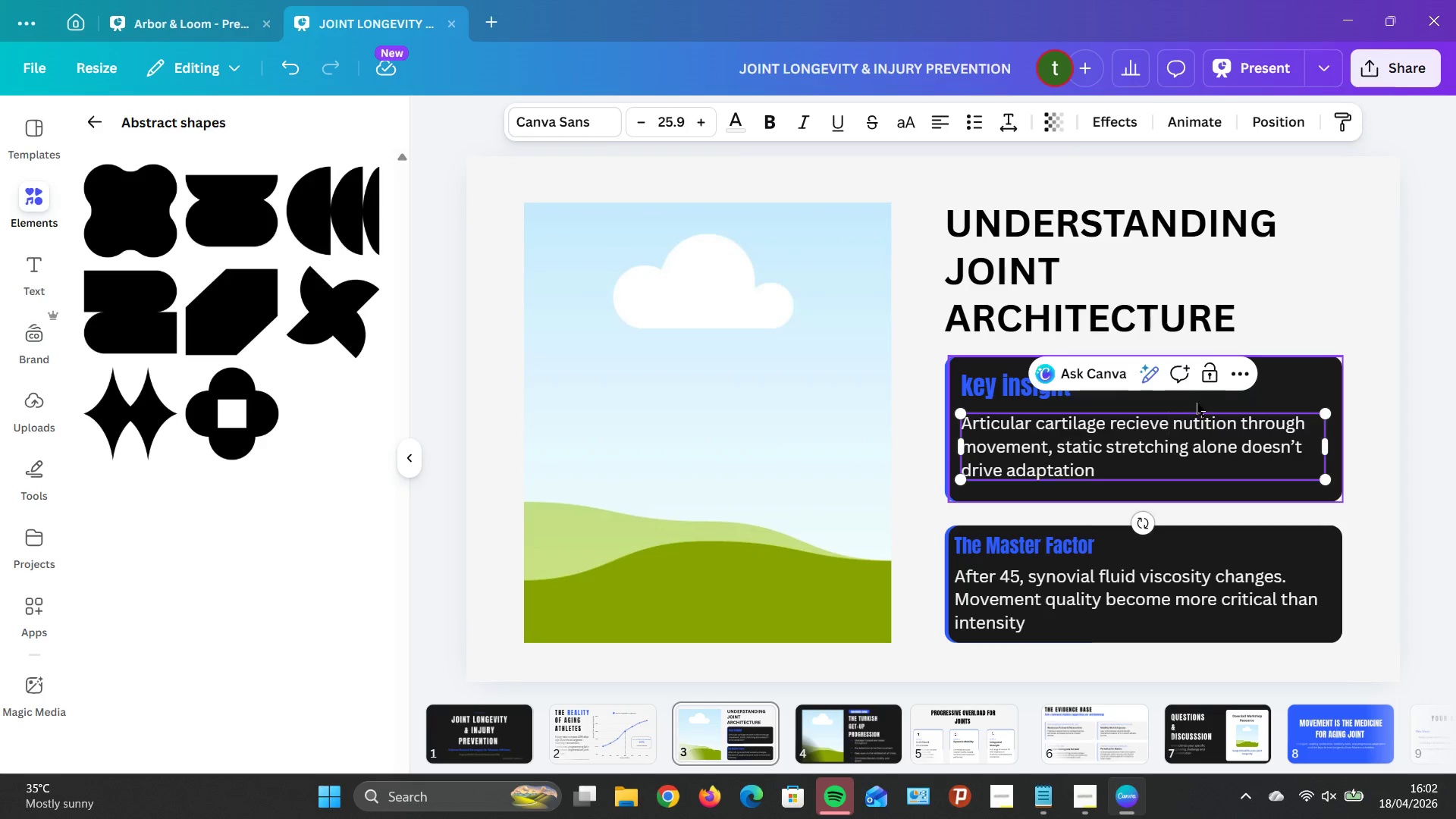 
key(S)
 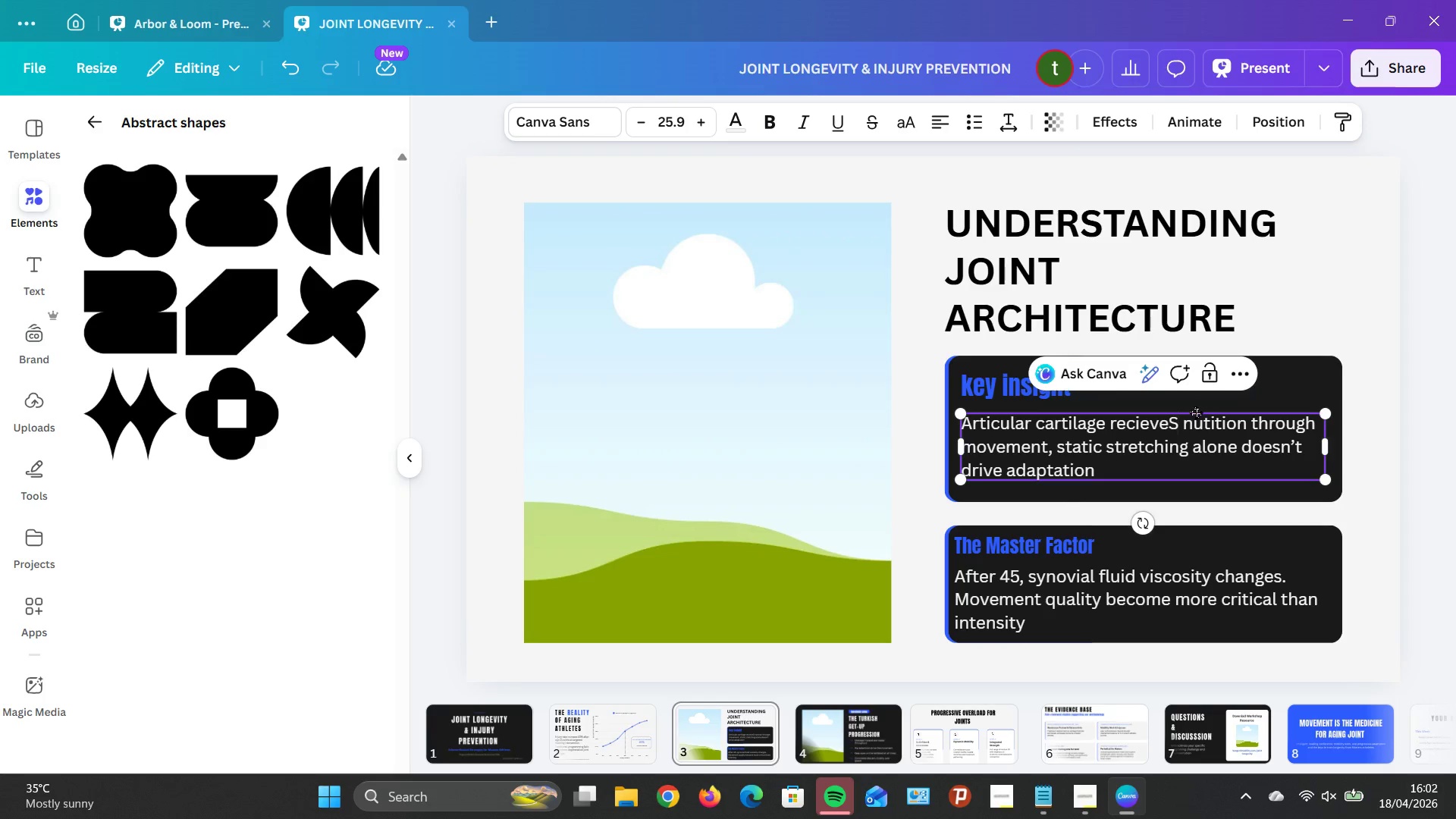 
key(Backspace)
 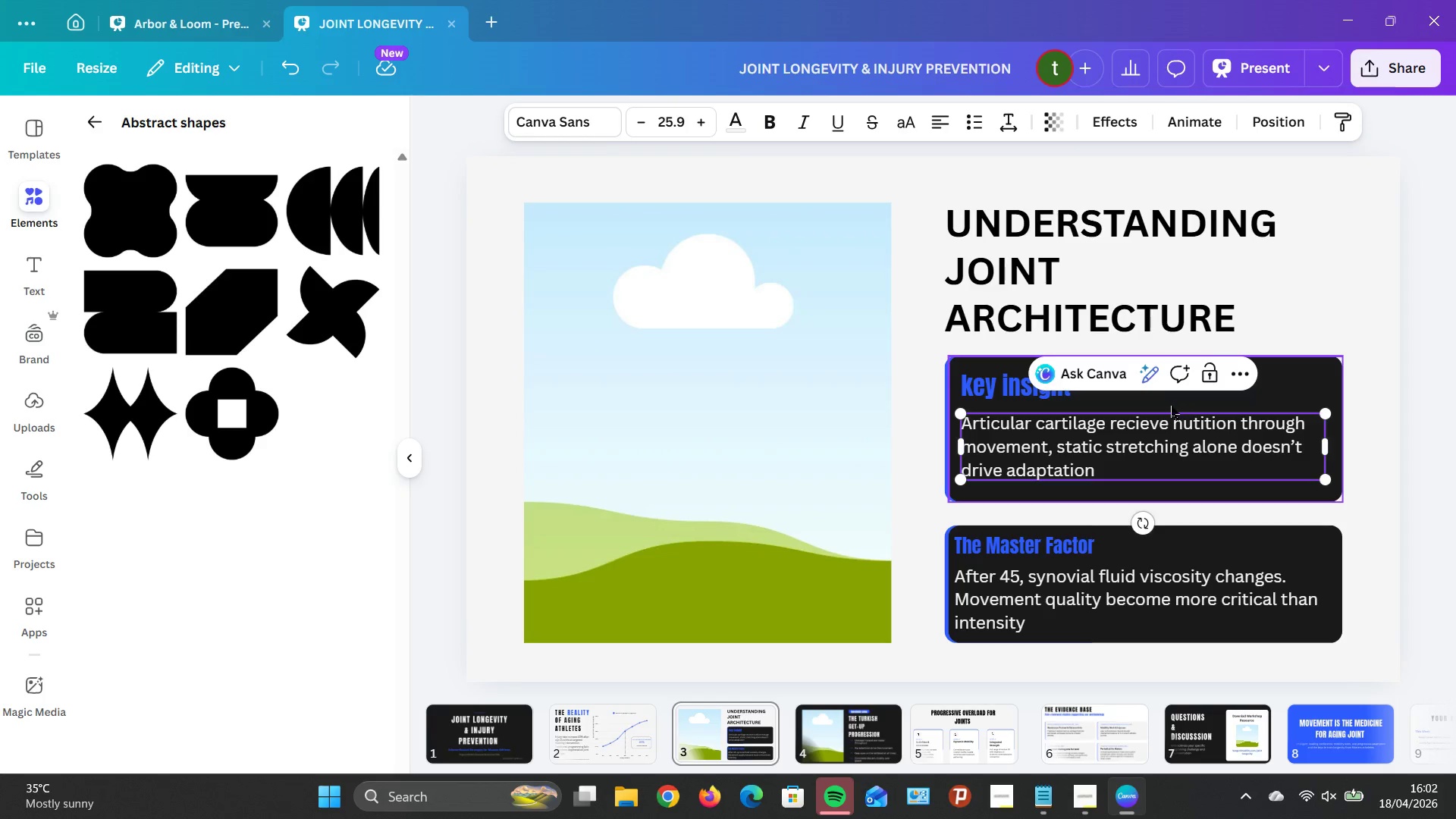 
key(CapsLock)
 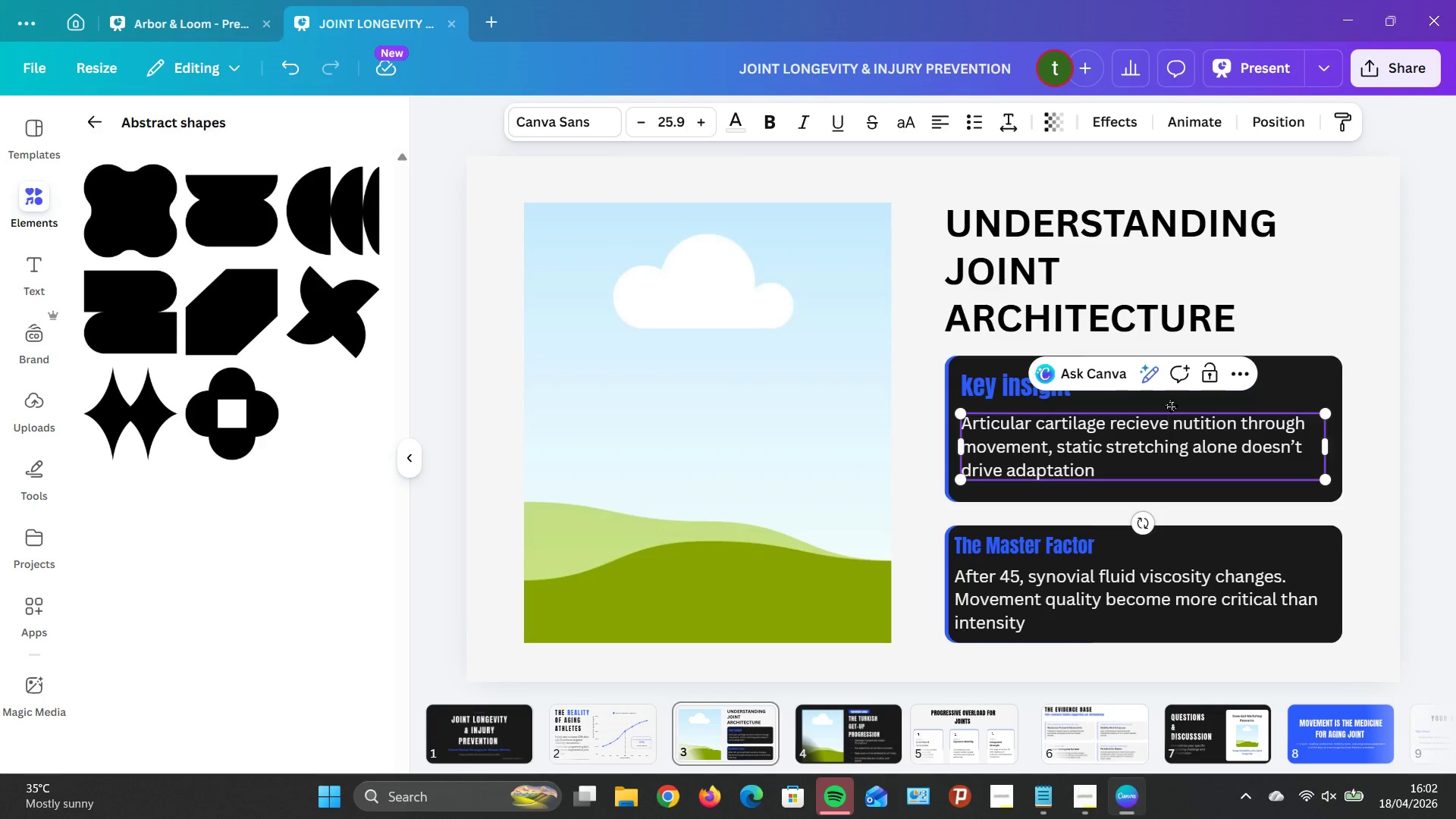 
key(S)
 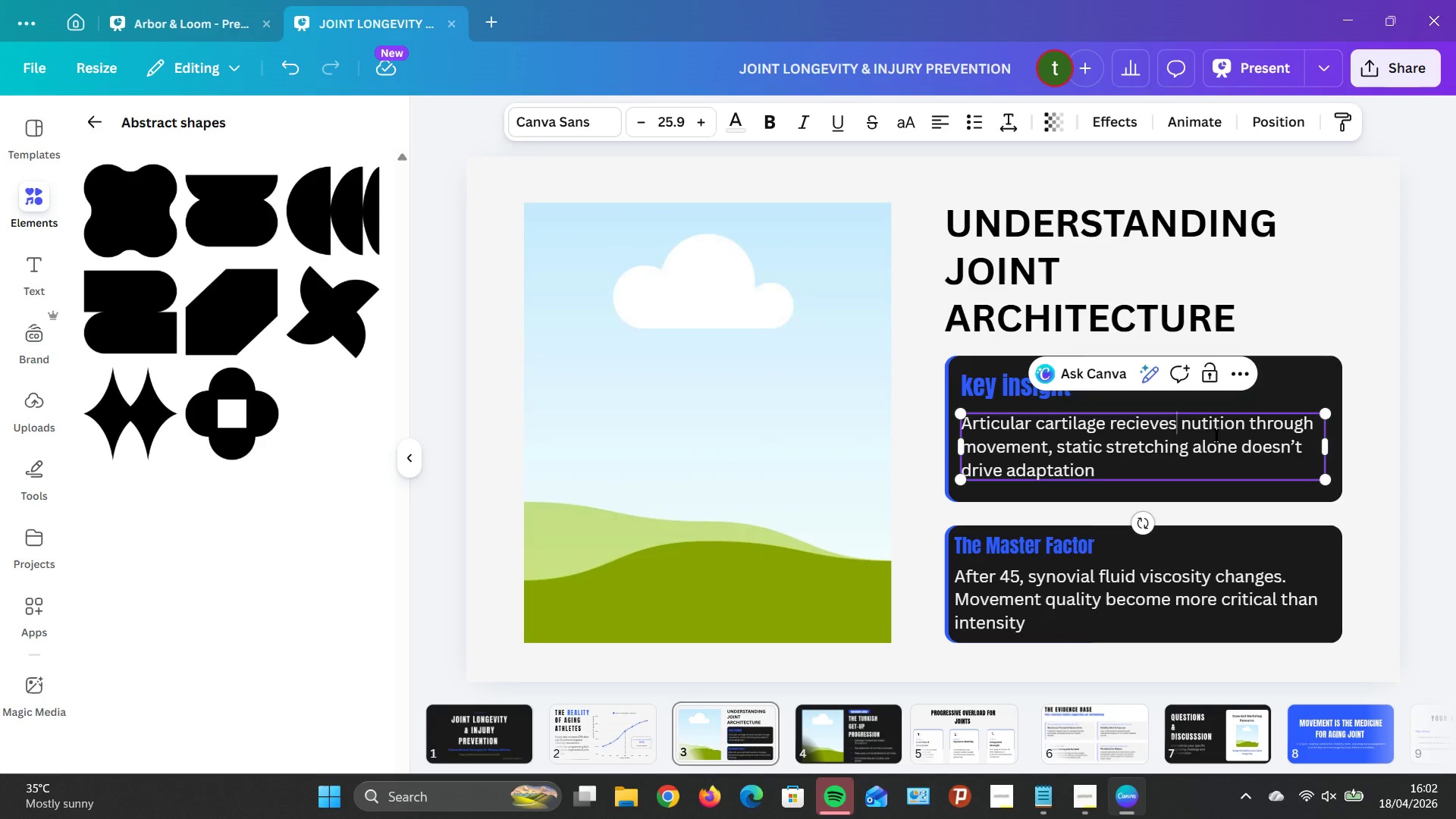 
left_click([1207, 422])
 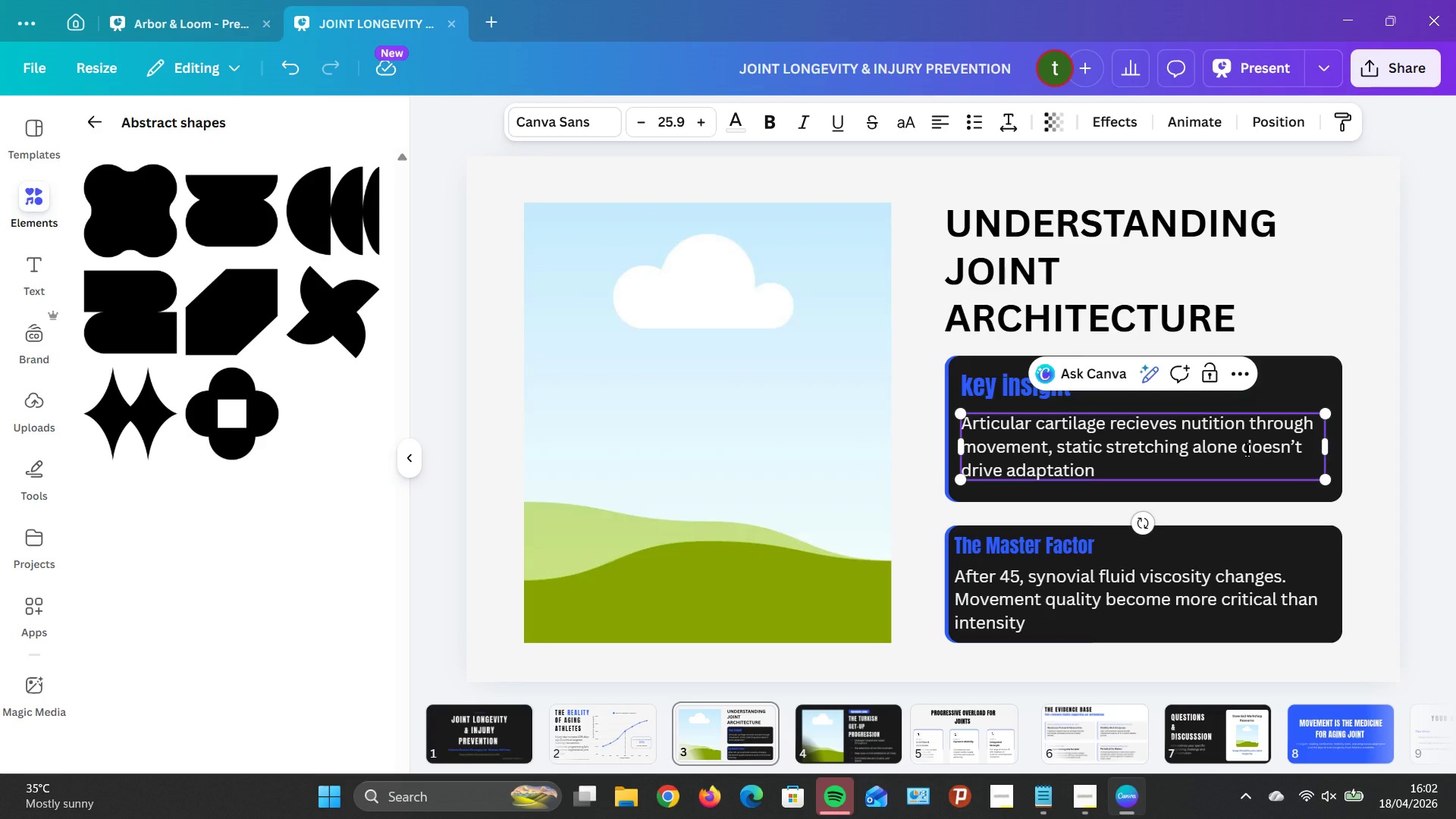 
key(R)
 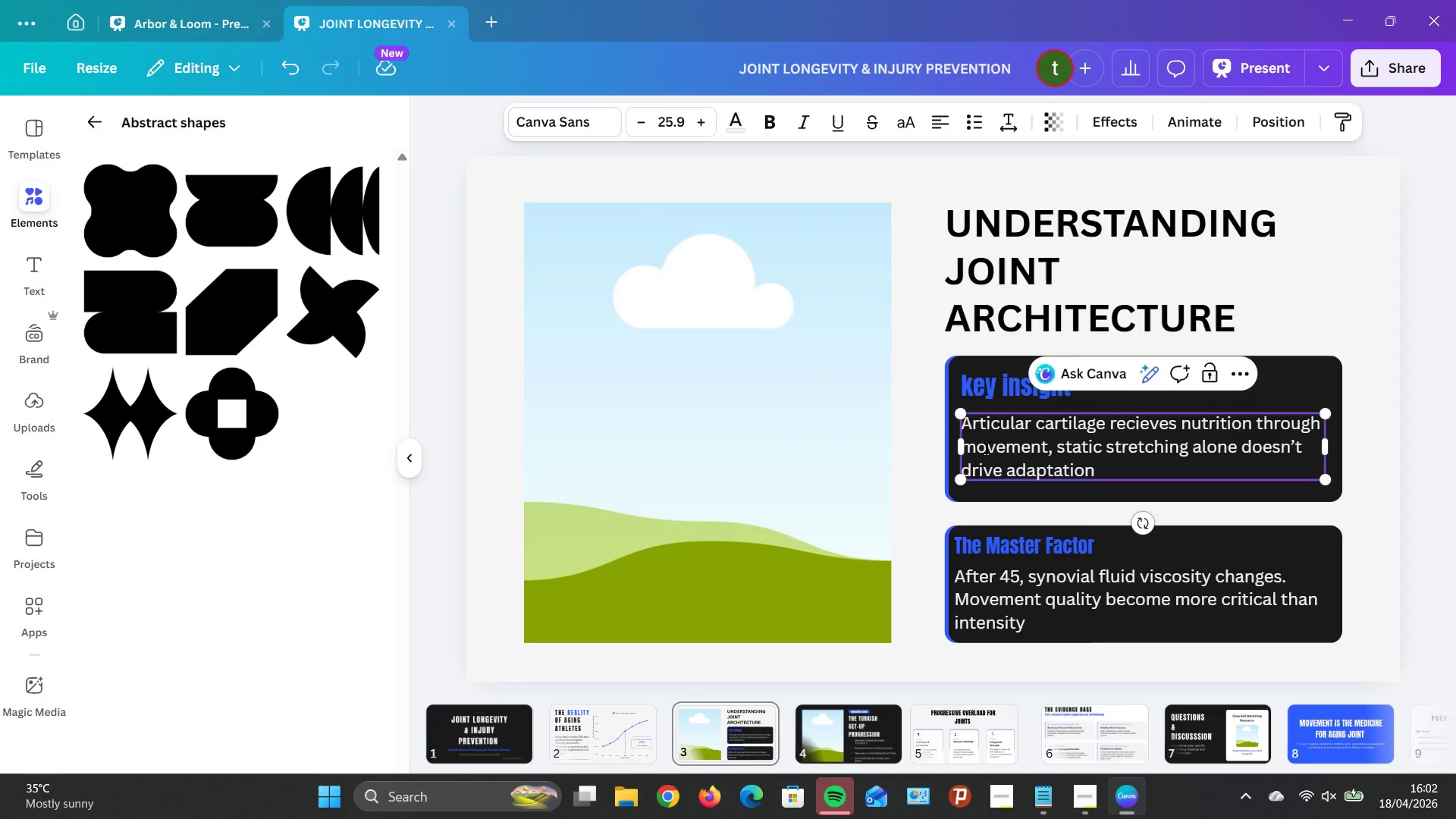 
wait(18.25)
 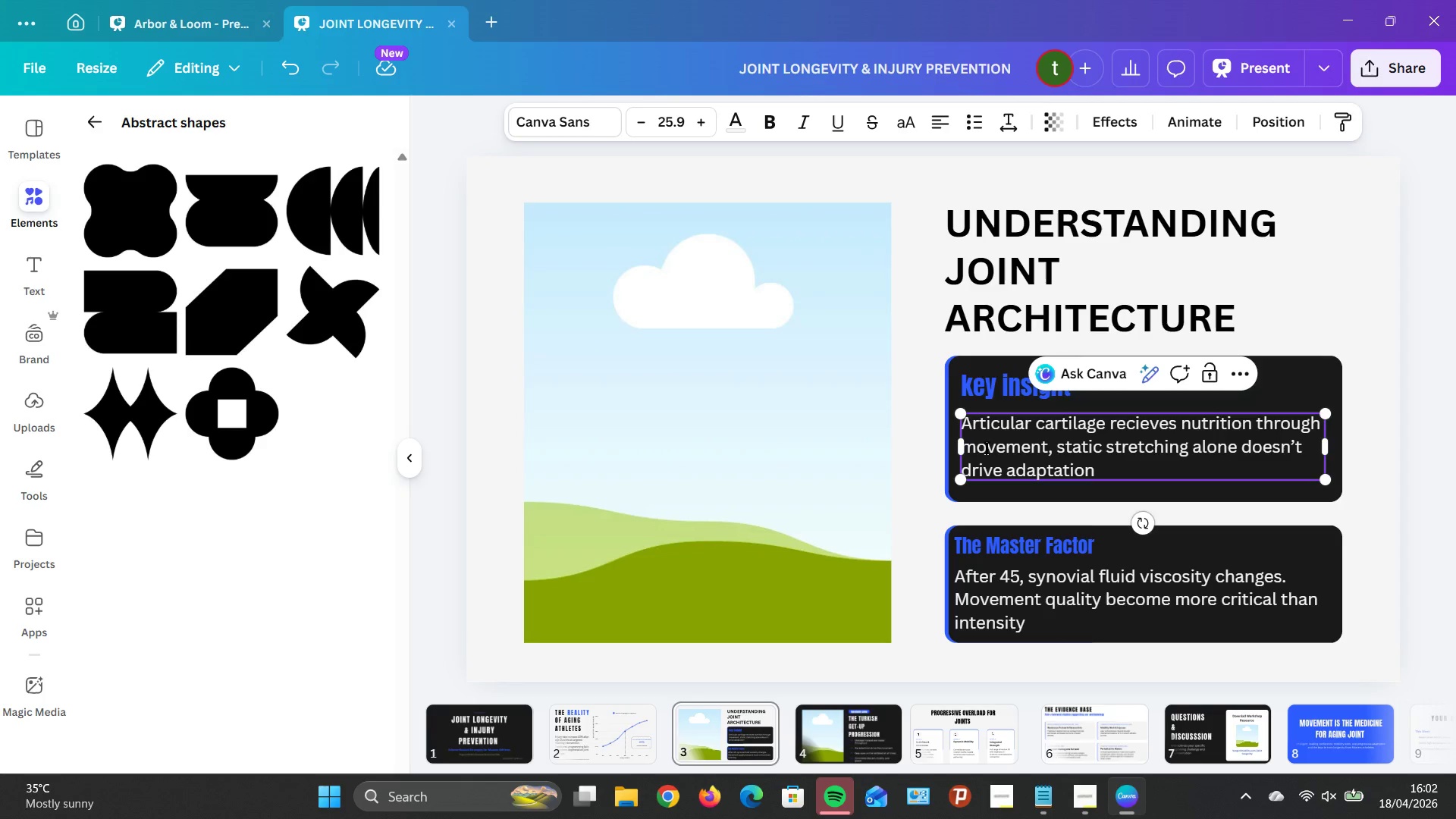 
left_click([1057, 448])
 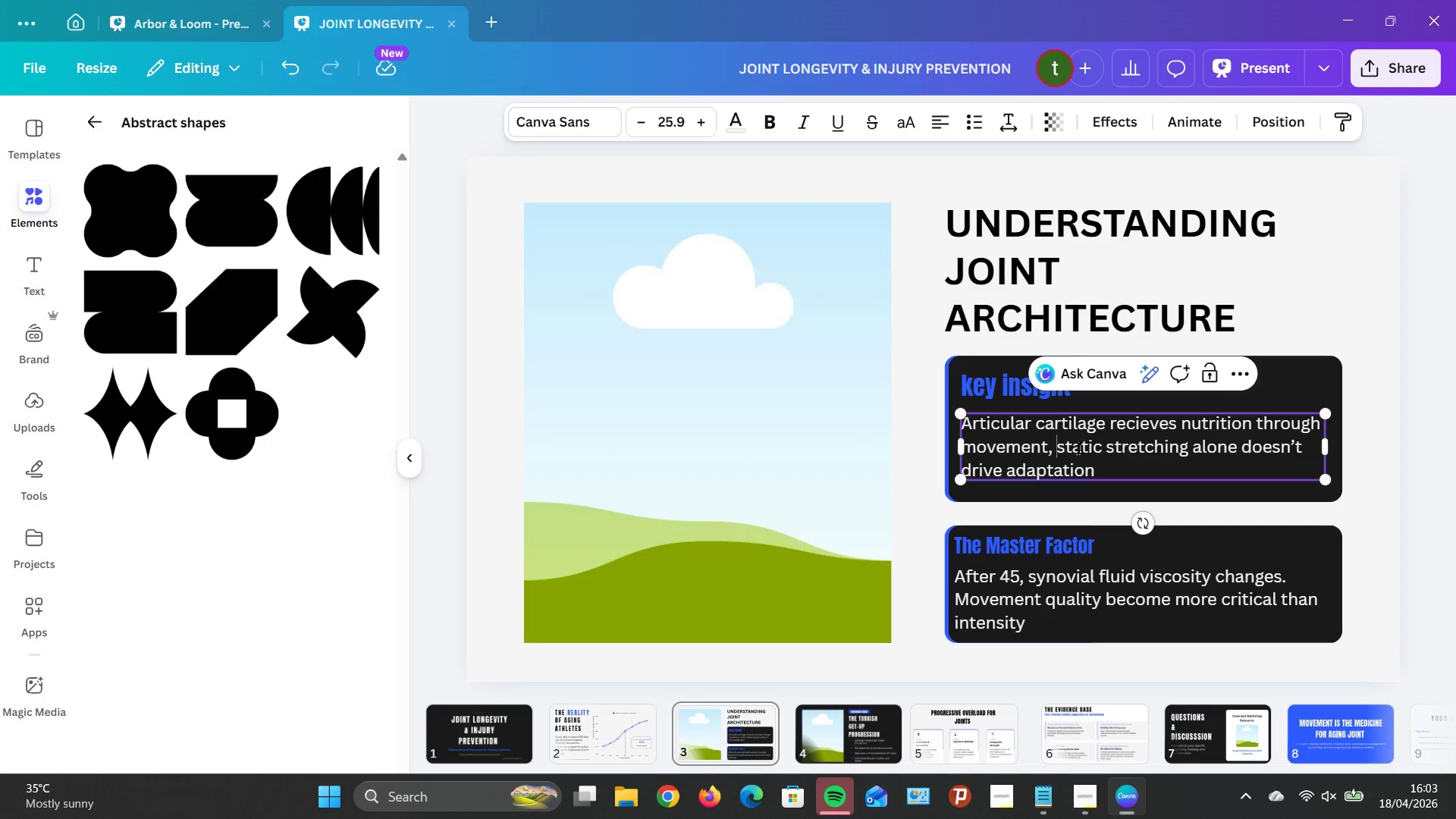 
wait(6.38)
 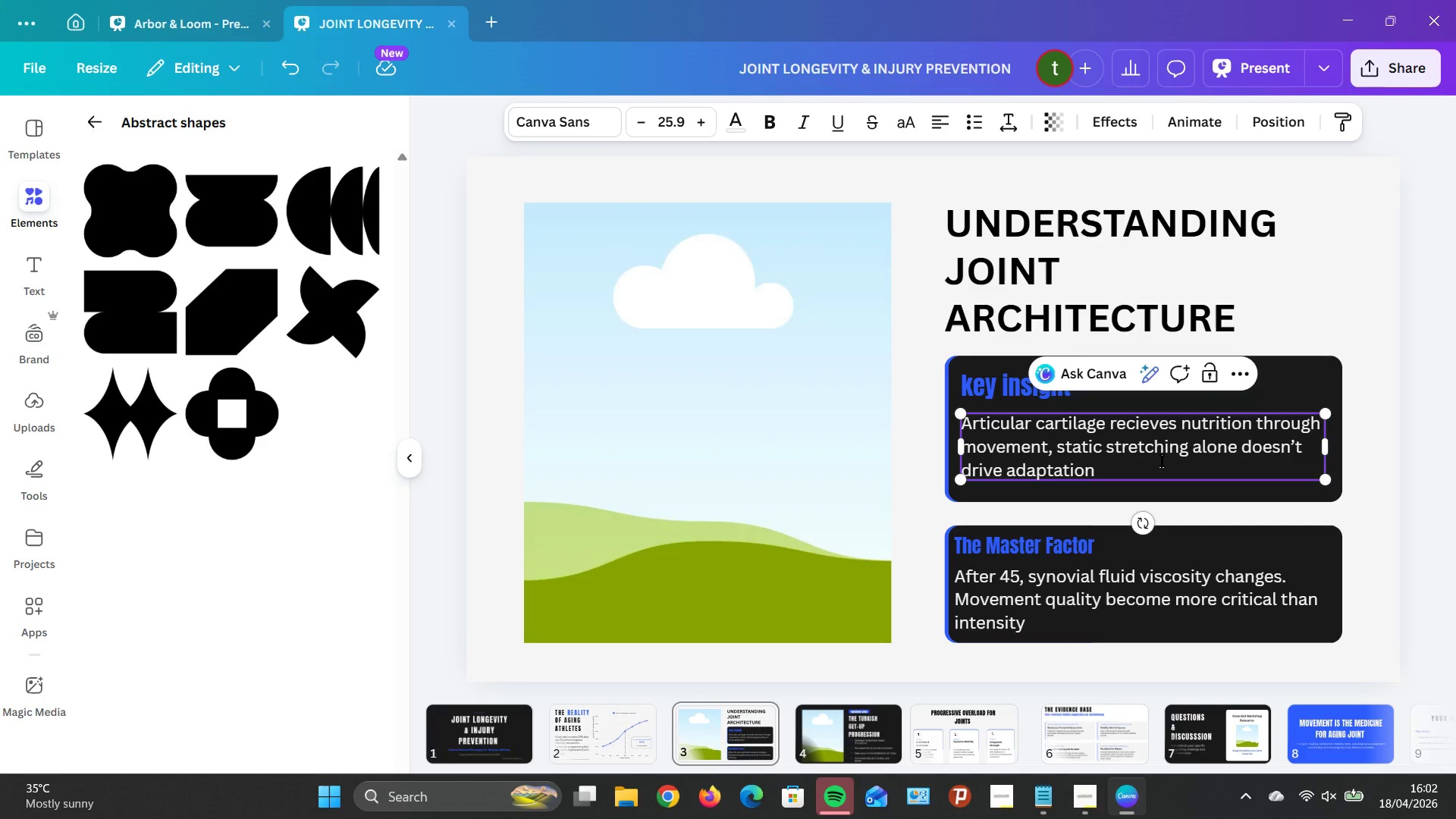 
left_click([1056, 450])
 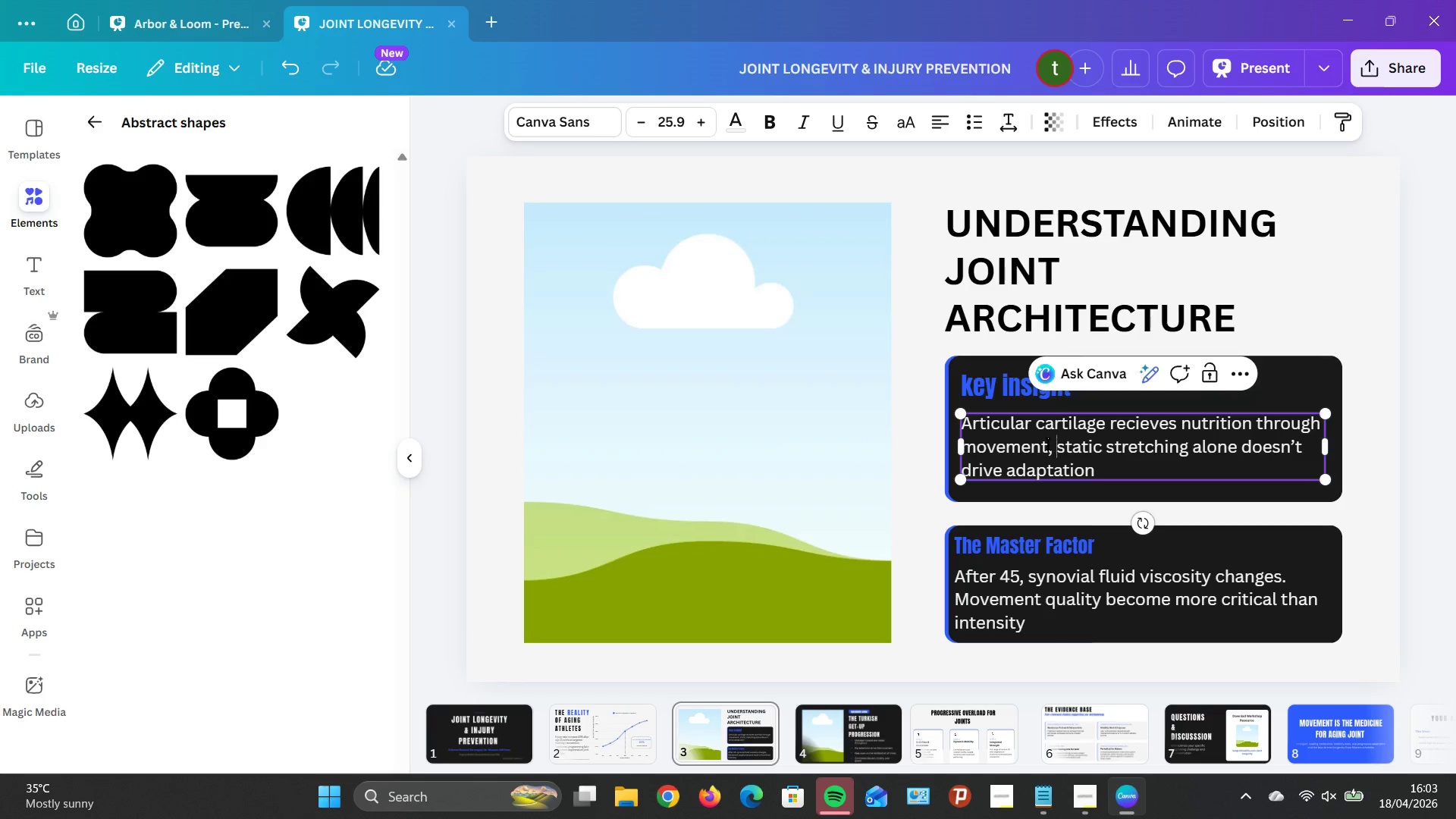 
left_click([1058, 447])
 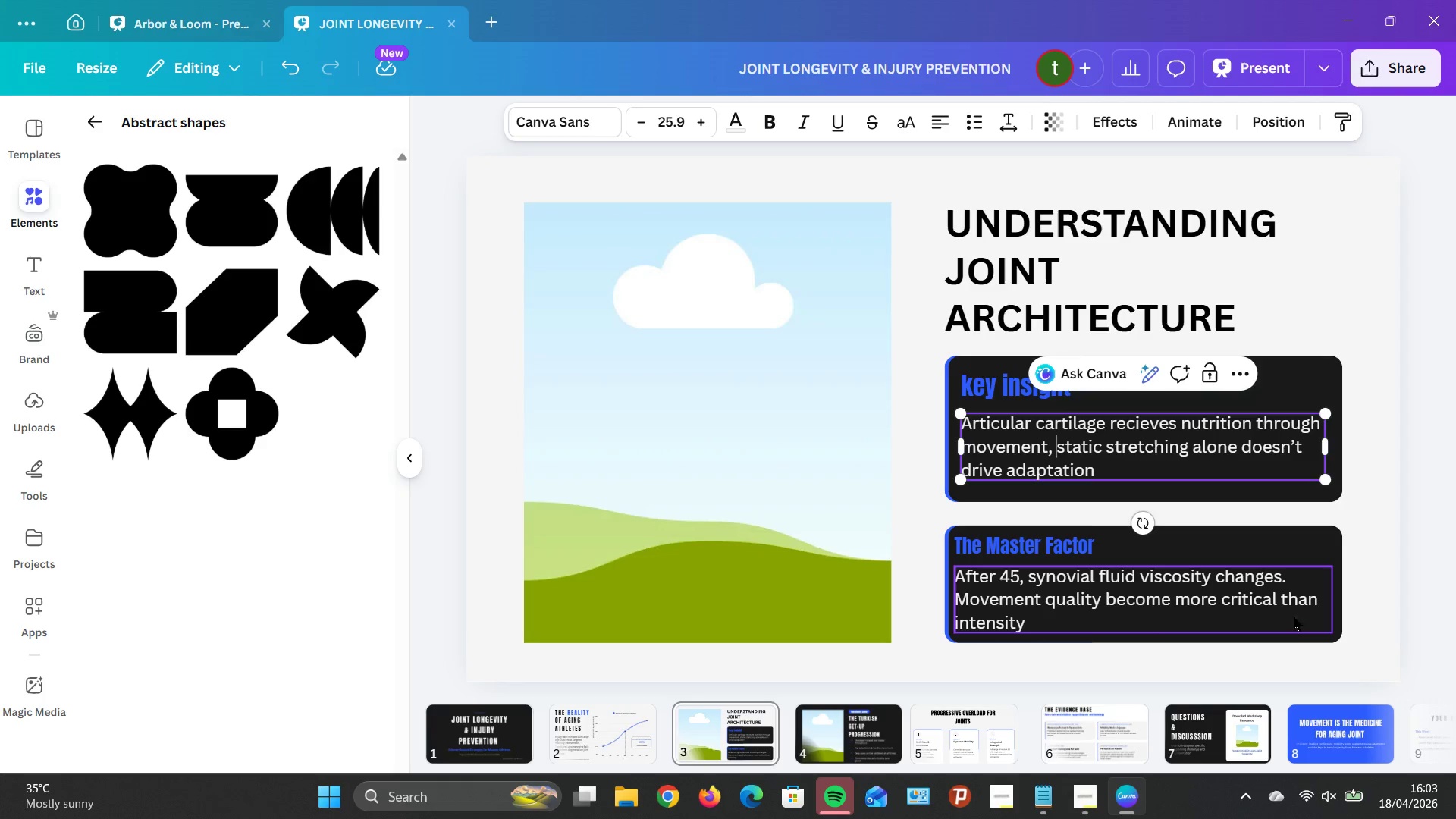 
wait(31.06)
 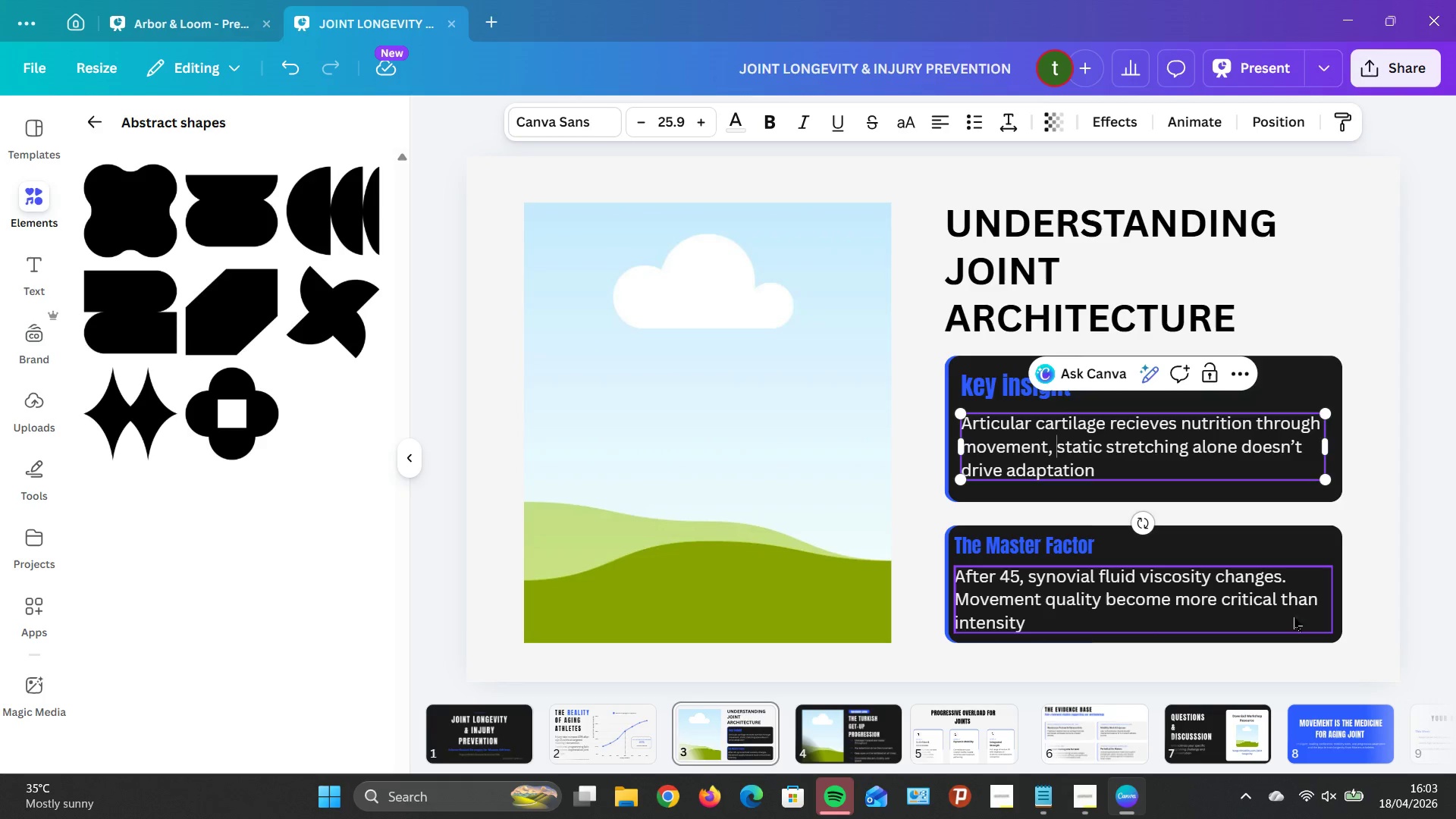 
left_click([1024, 625])
 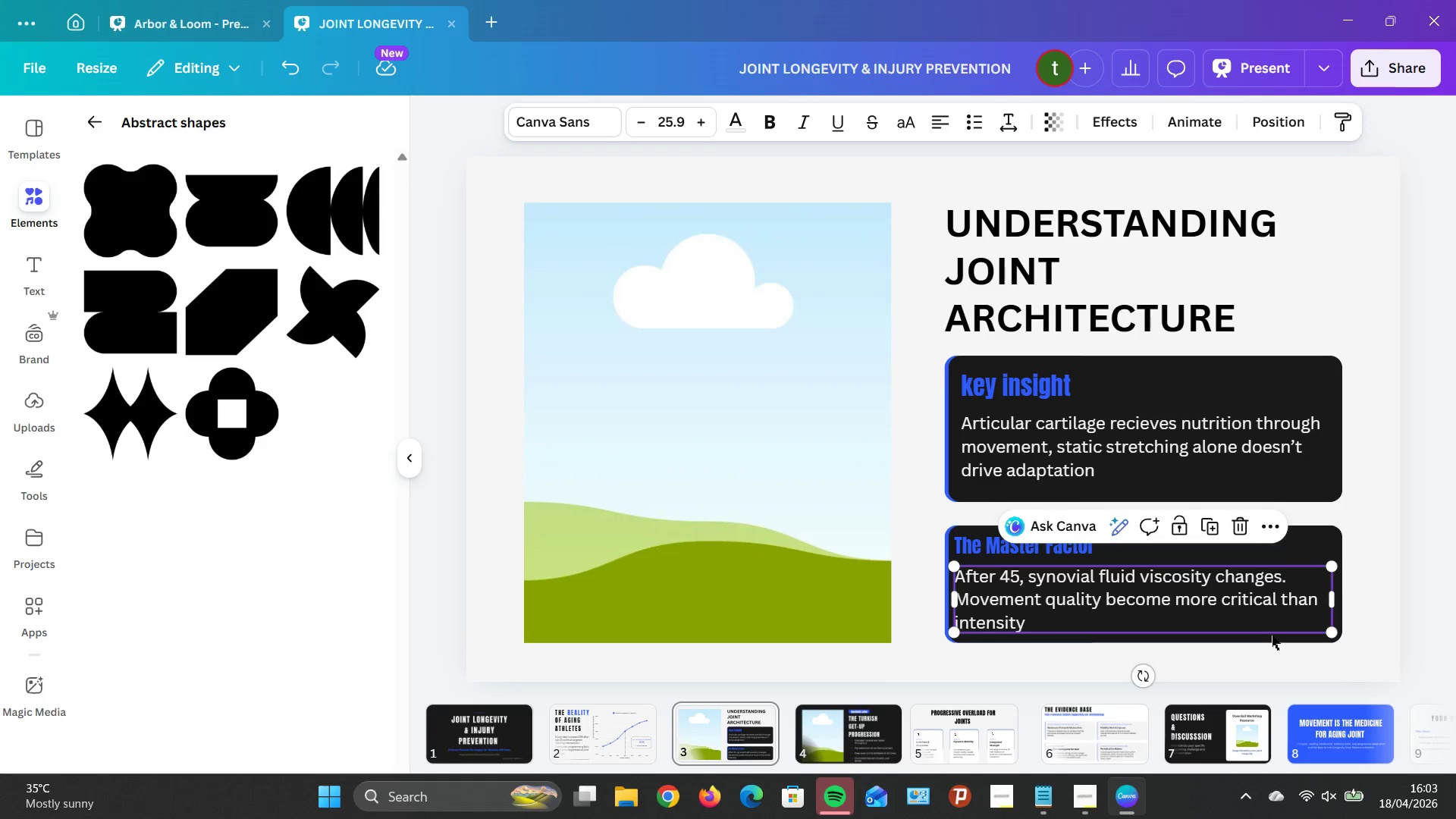 
wait(7.83)
 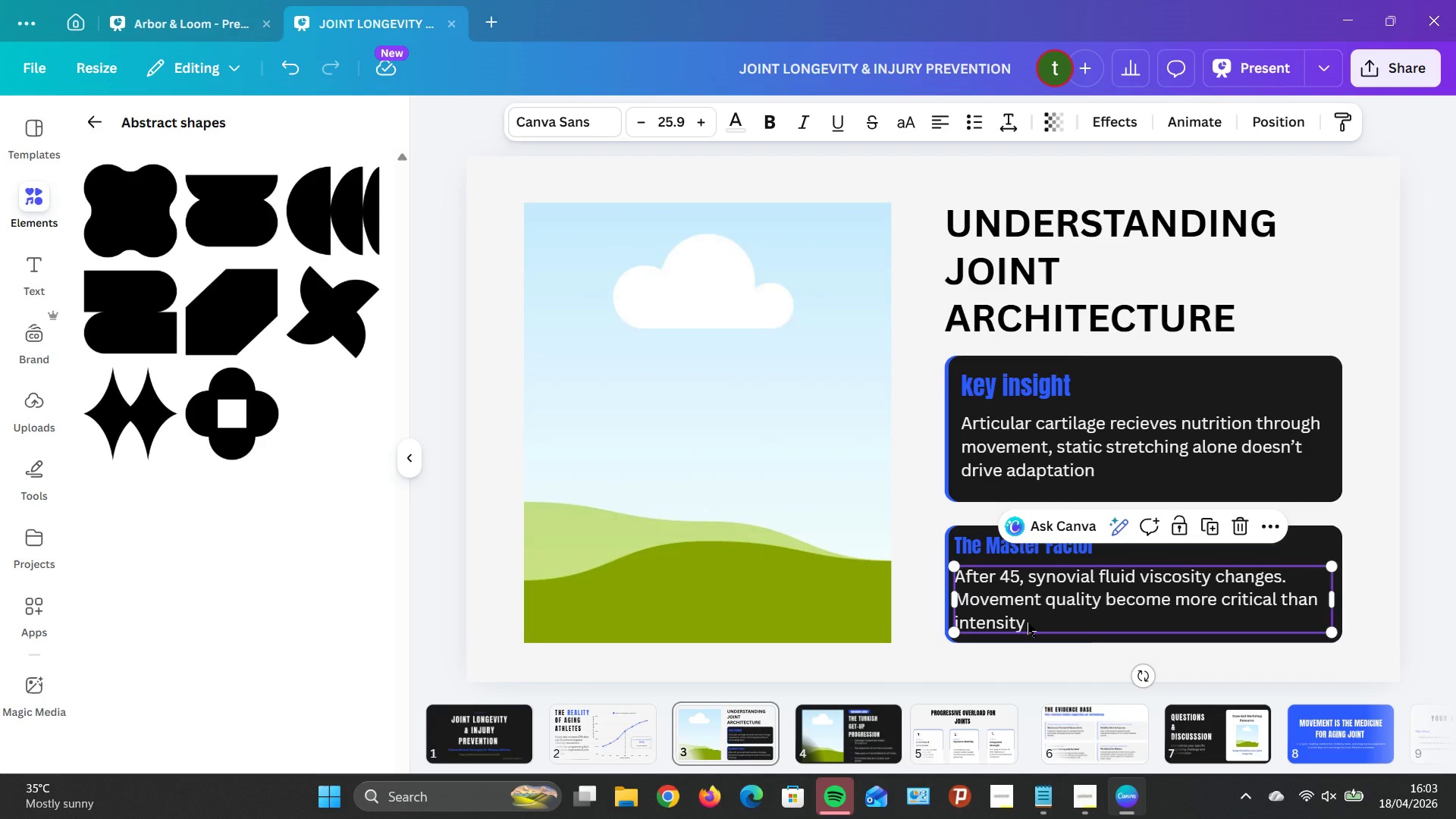 
mouse_move([852, 720])
 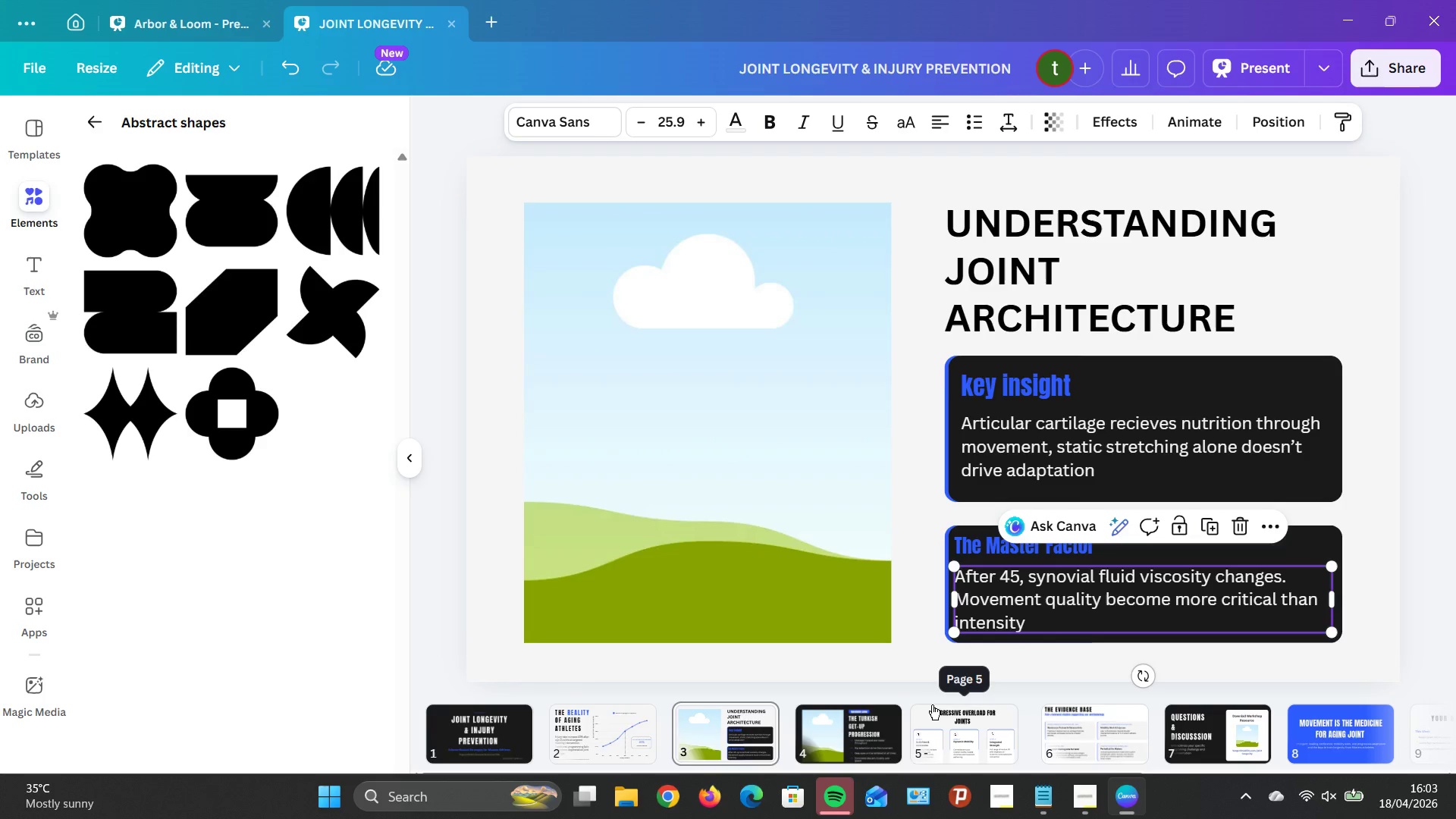 
wait(5.41)
 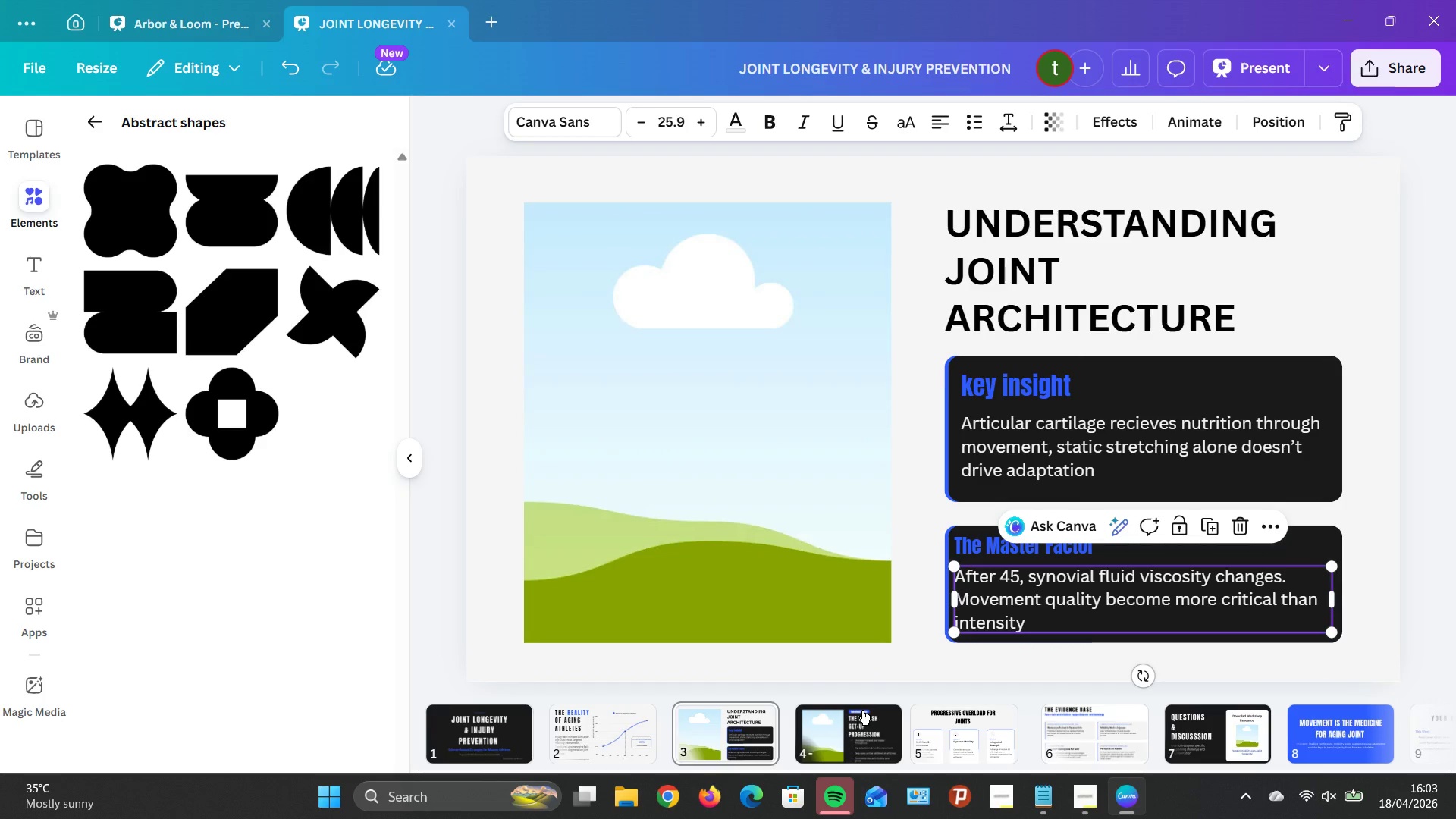 
mouse_move([858, 711])
 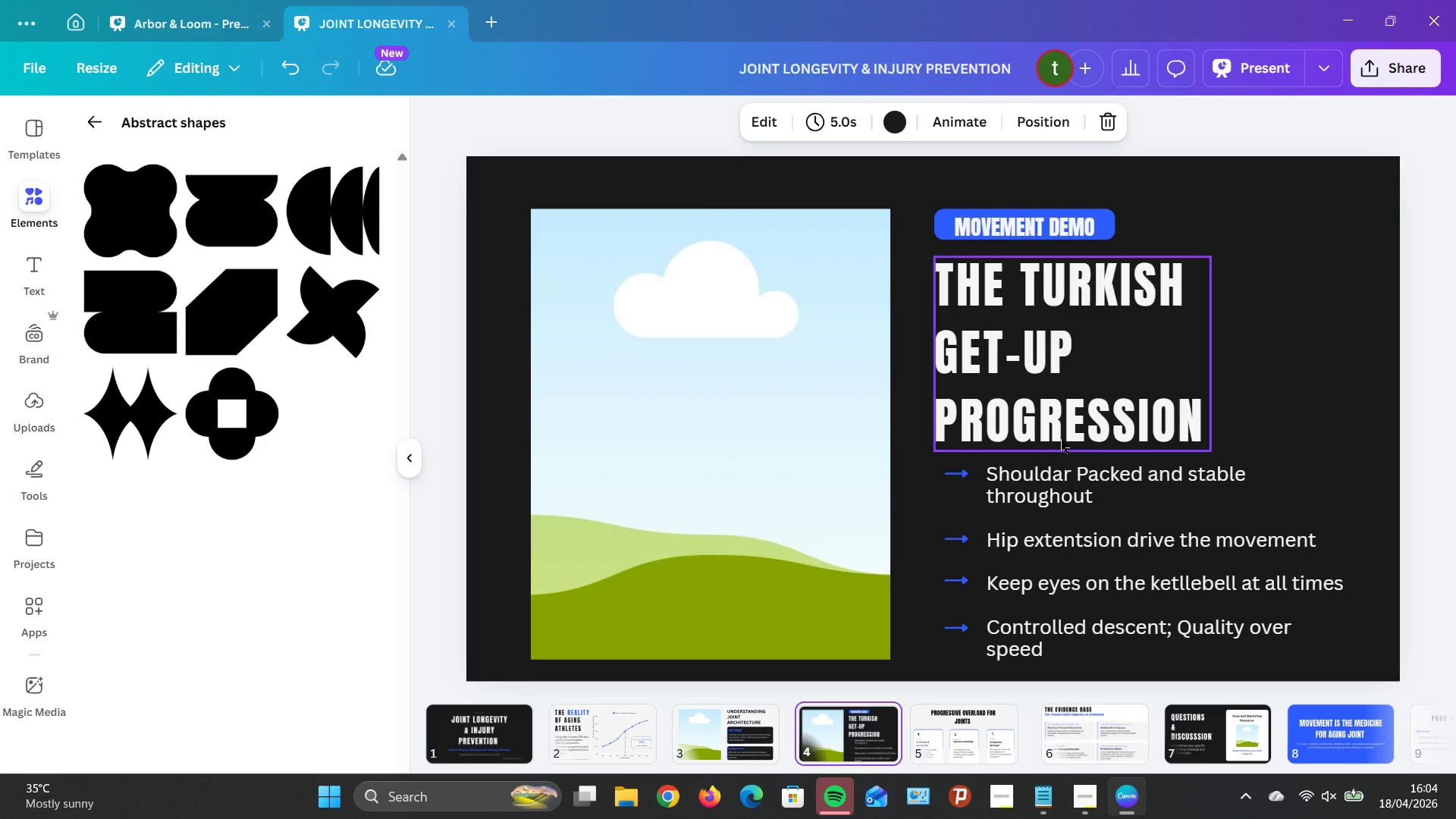 
wait(16.44)
 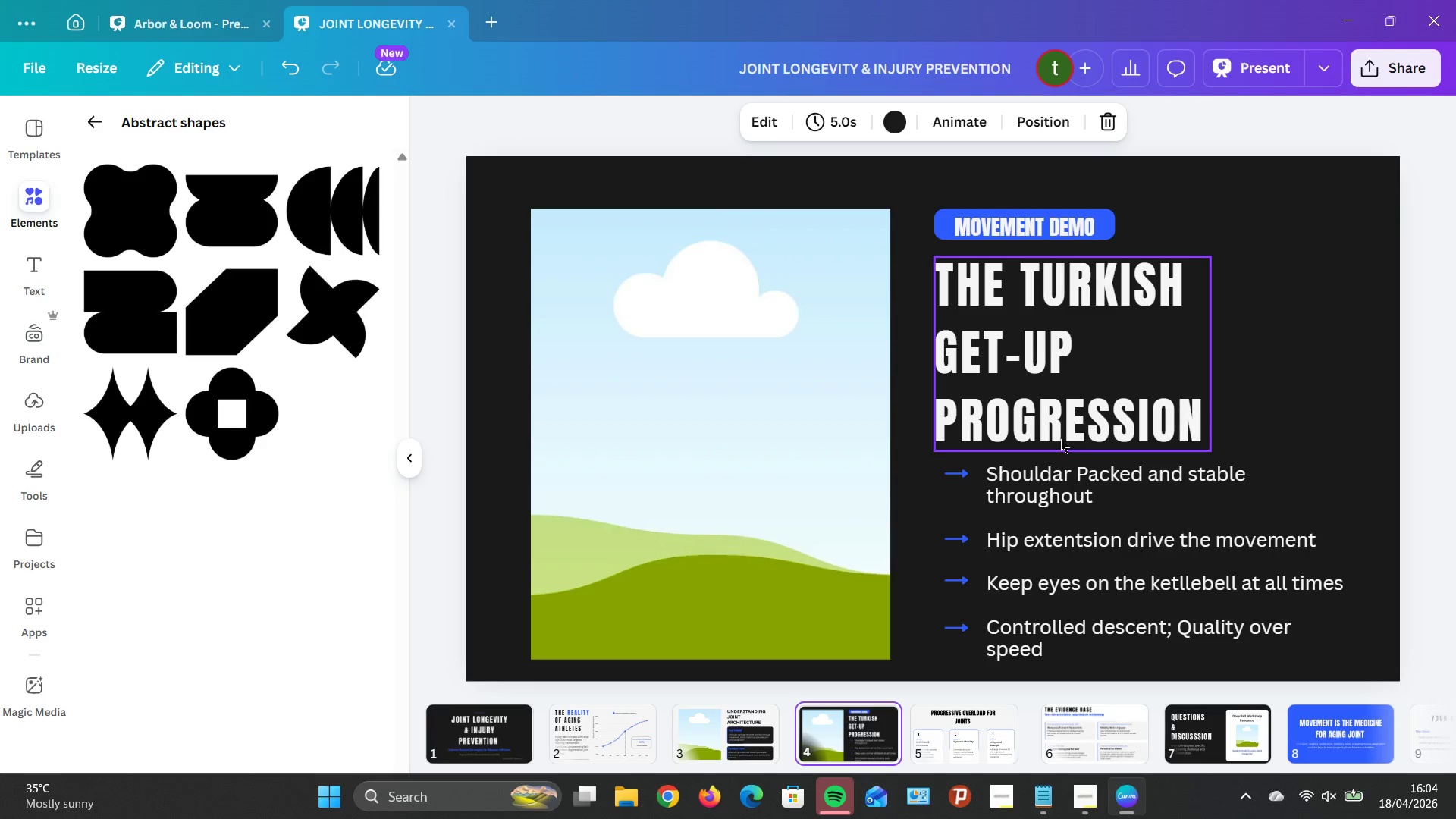 
double_click([1066, 475])
 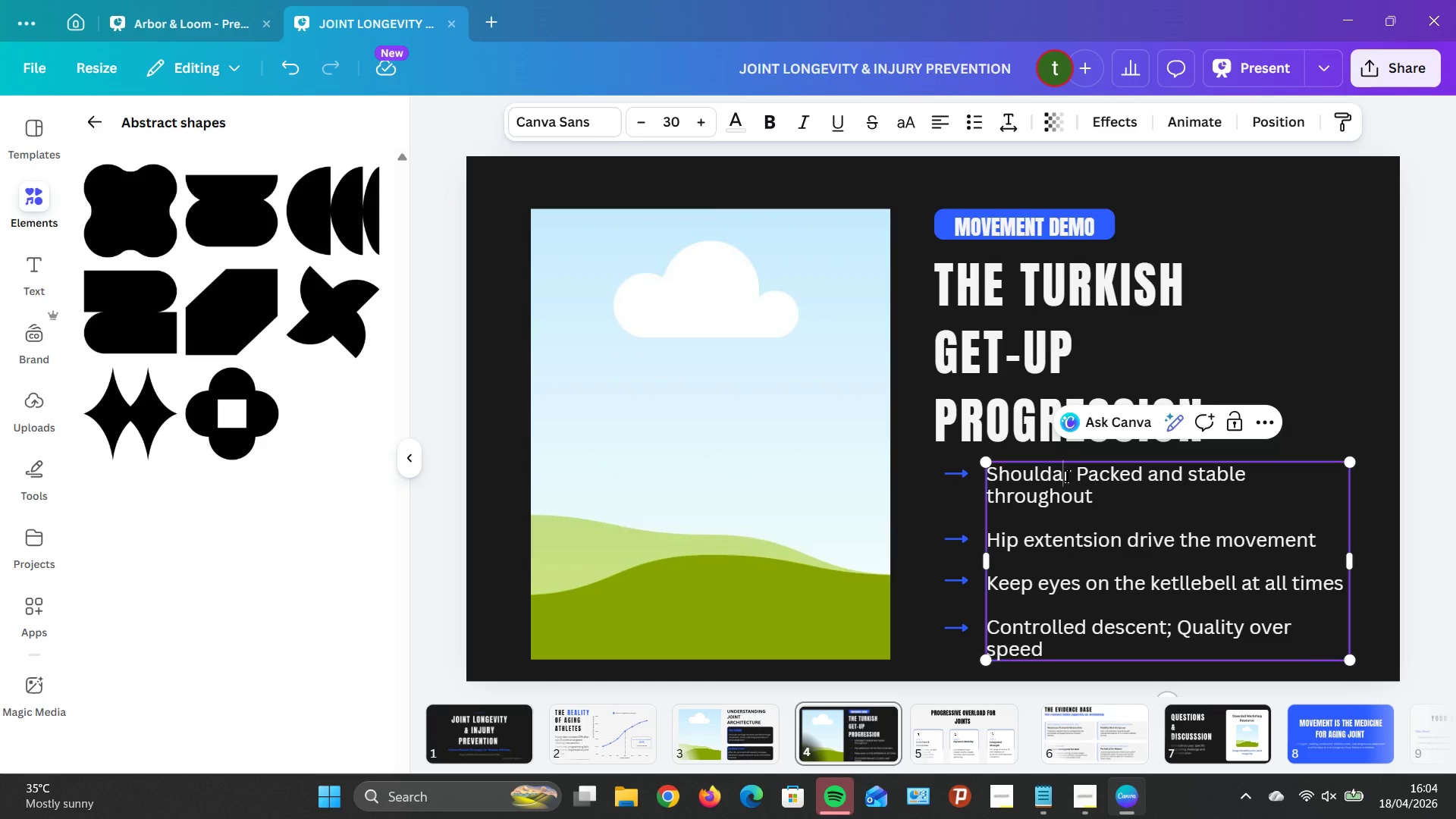 
triple_click([1066, 475])
 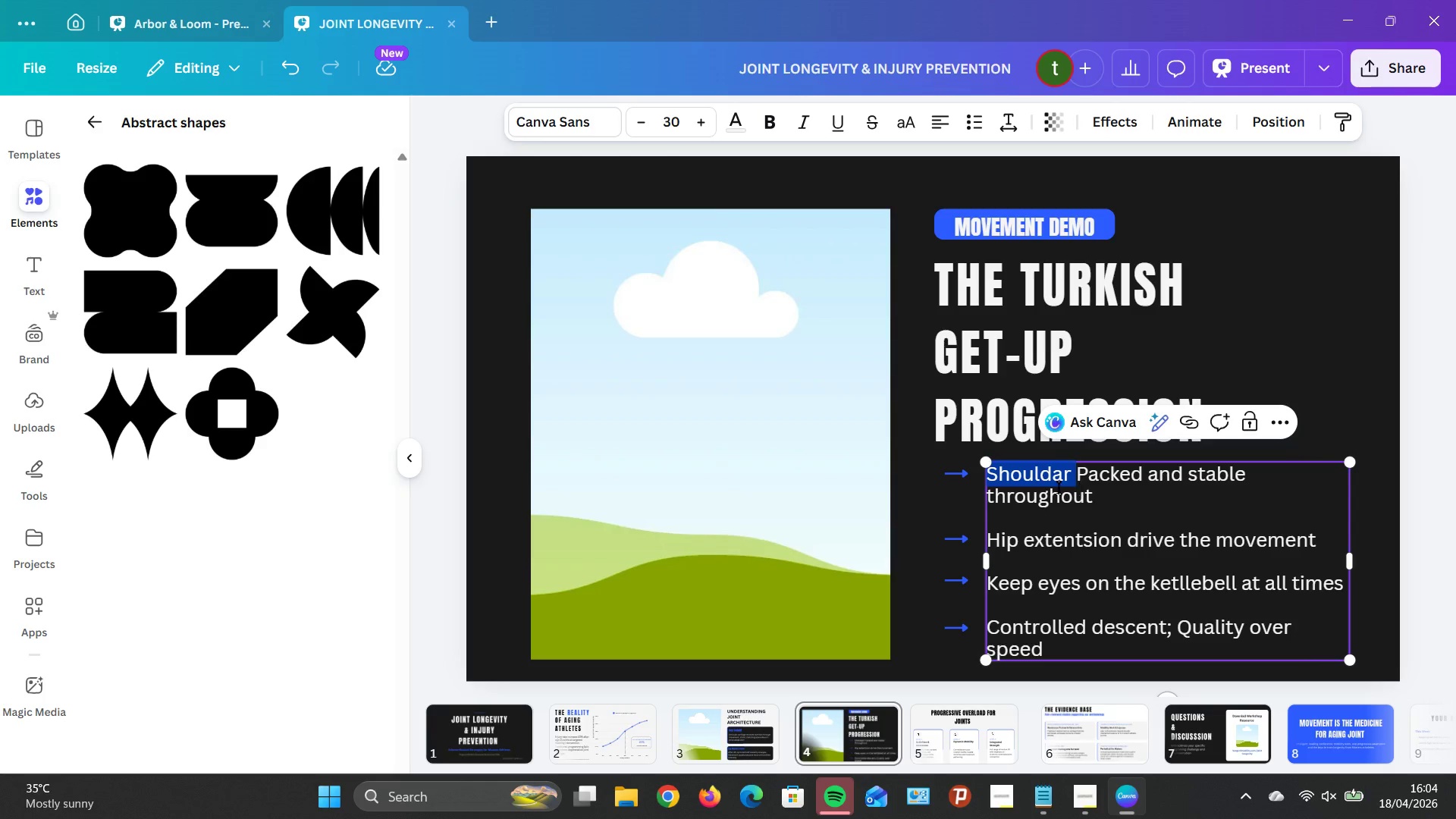 
left_click([1058, 487])
 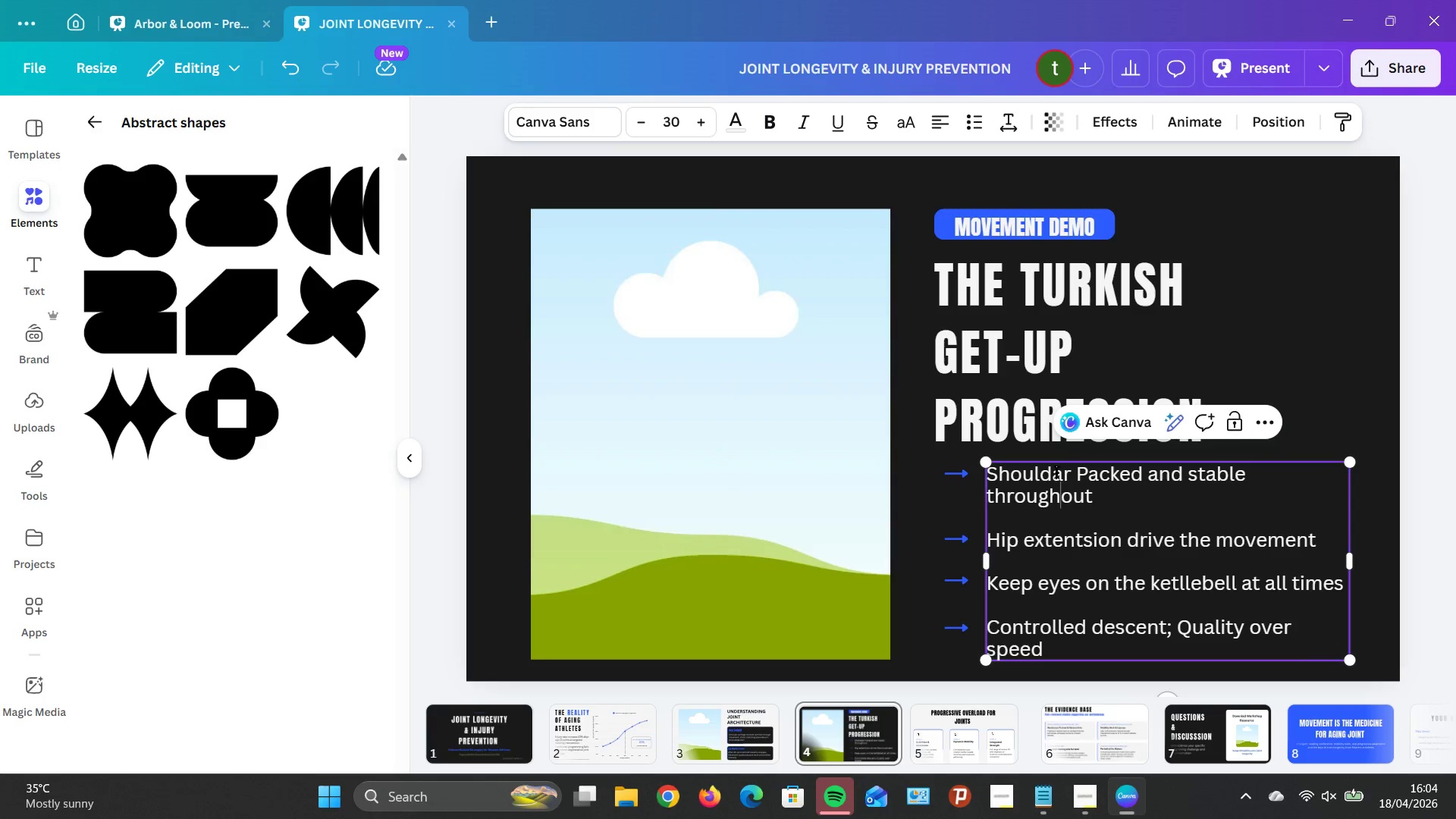 
left_click([1062, 474])
 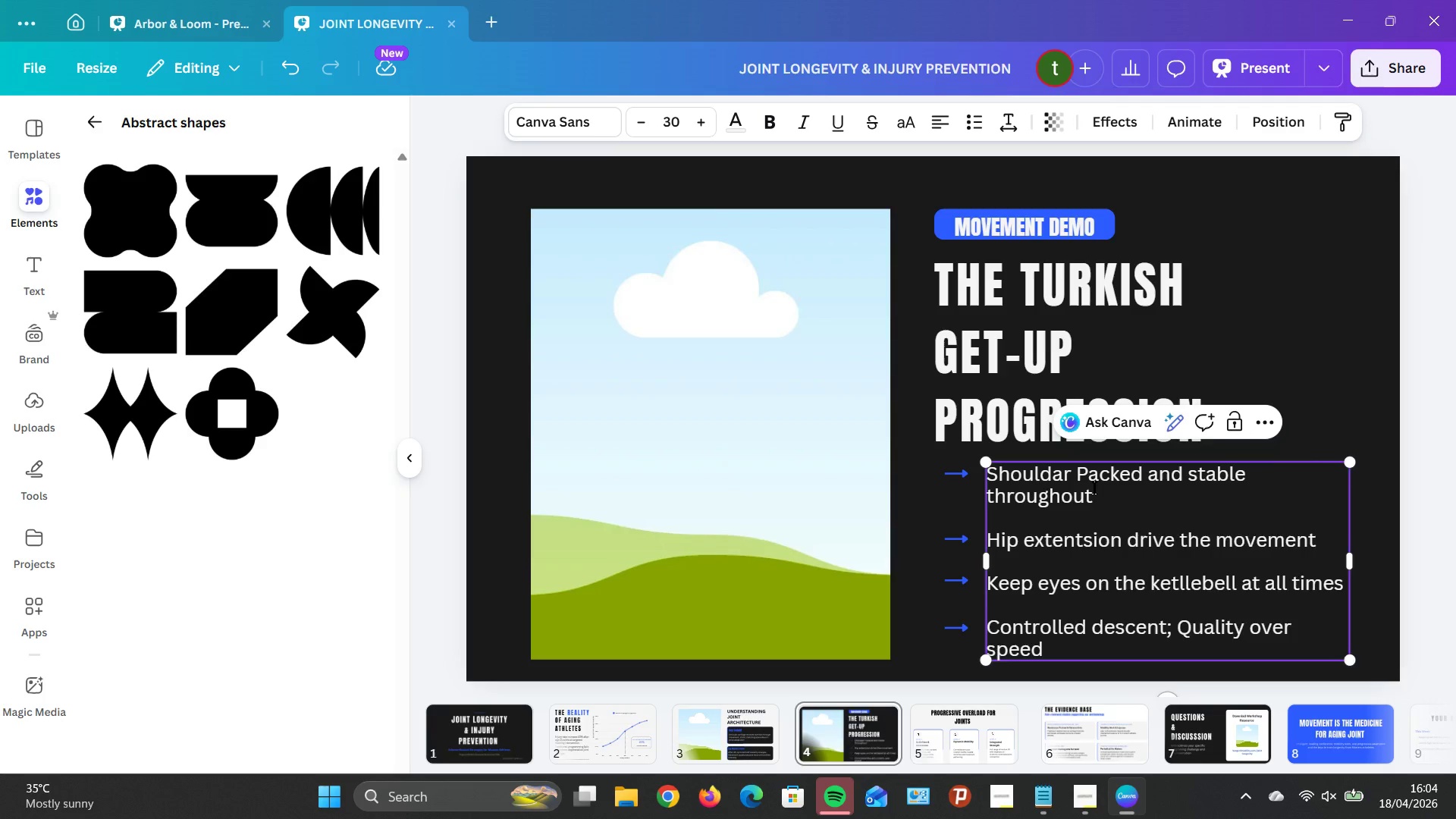 
key(Backspace)
 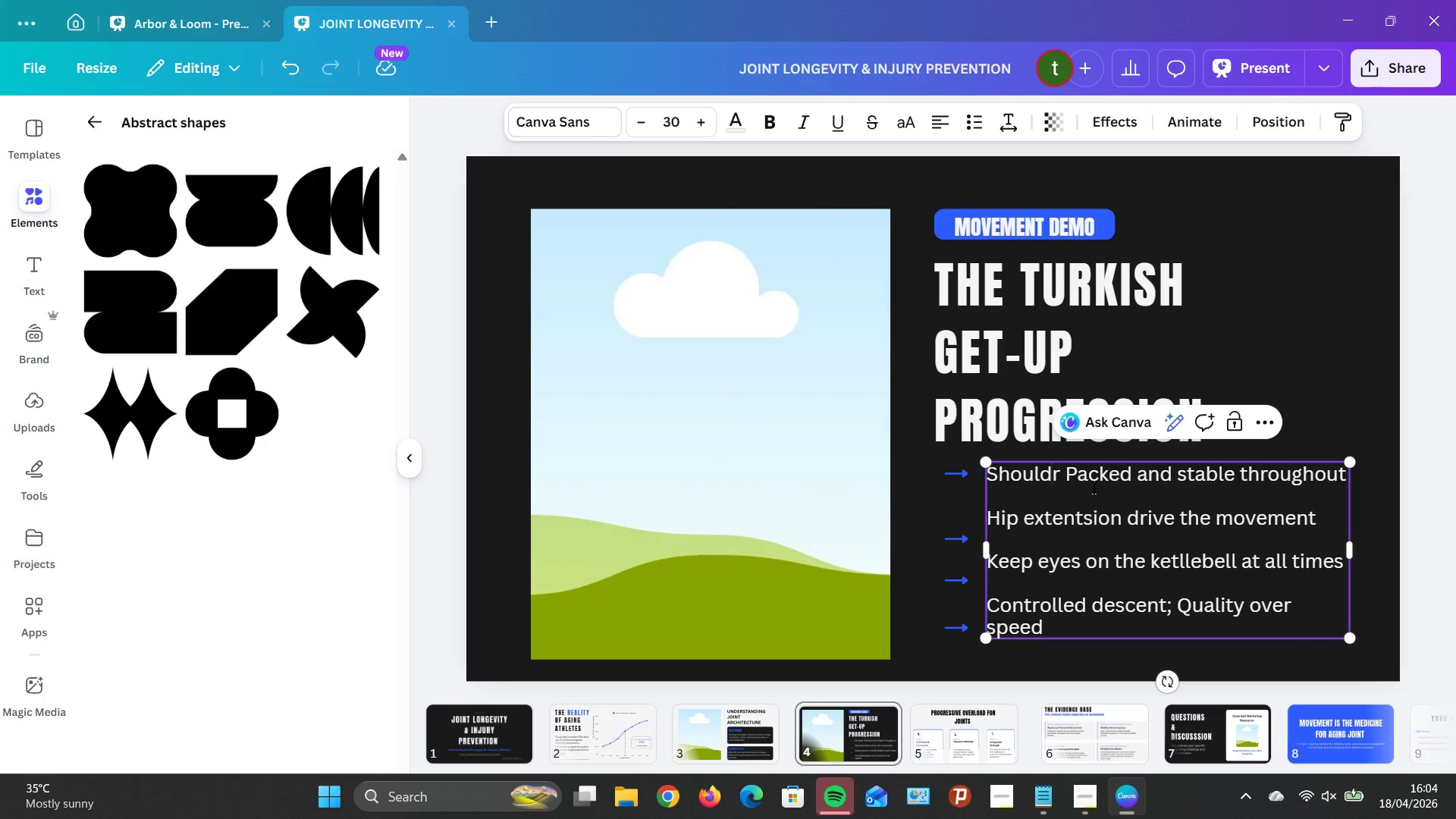 
key(E)
 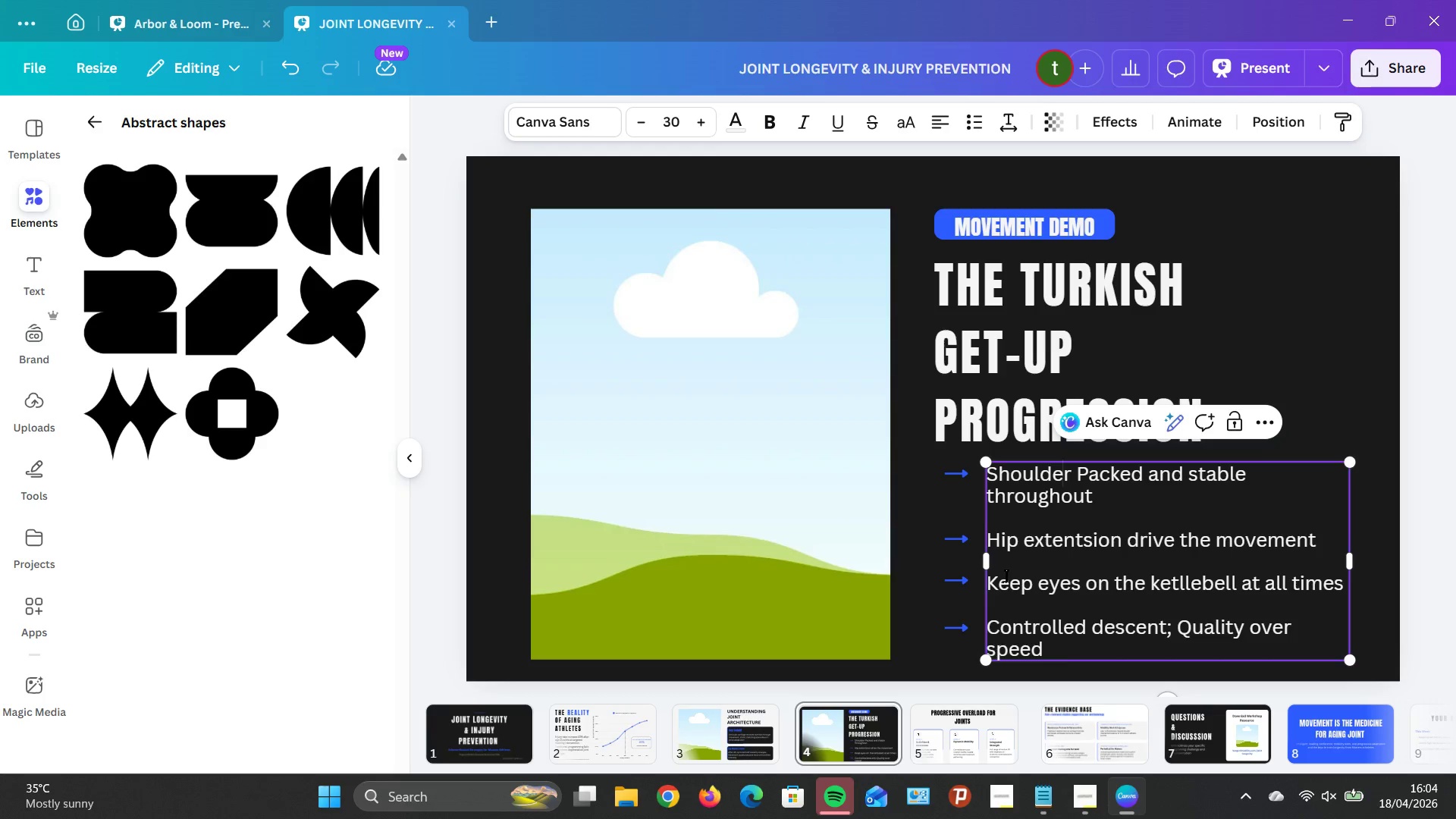 
wait(20.76)
 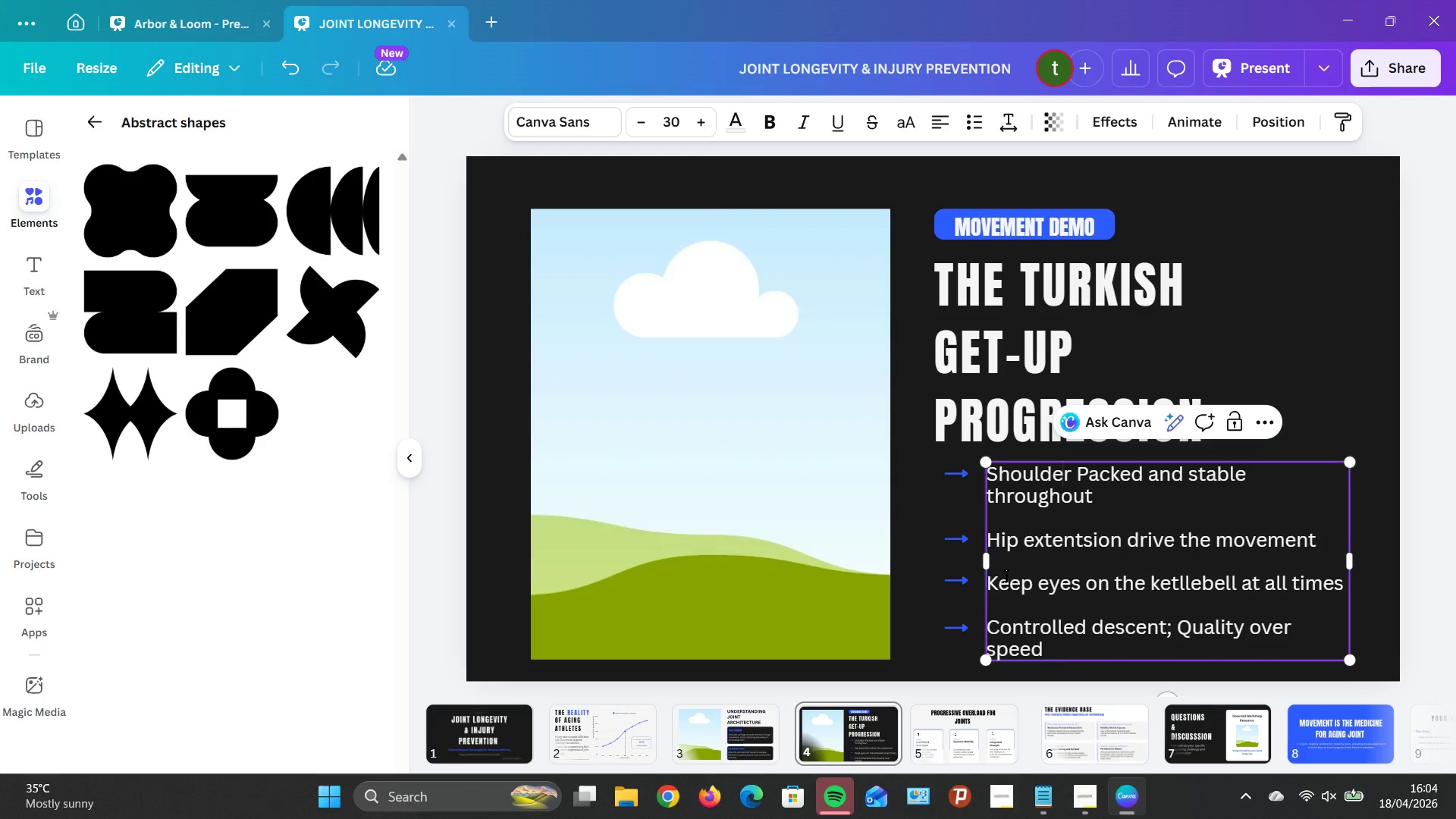 
left_click([1147, 579])
 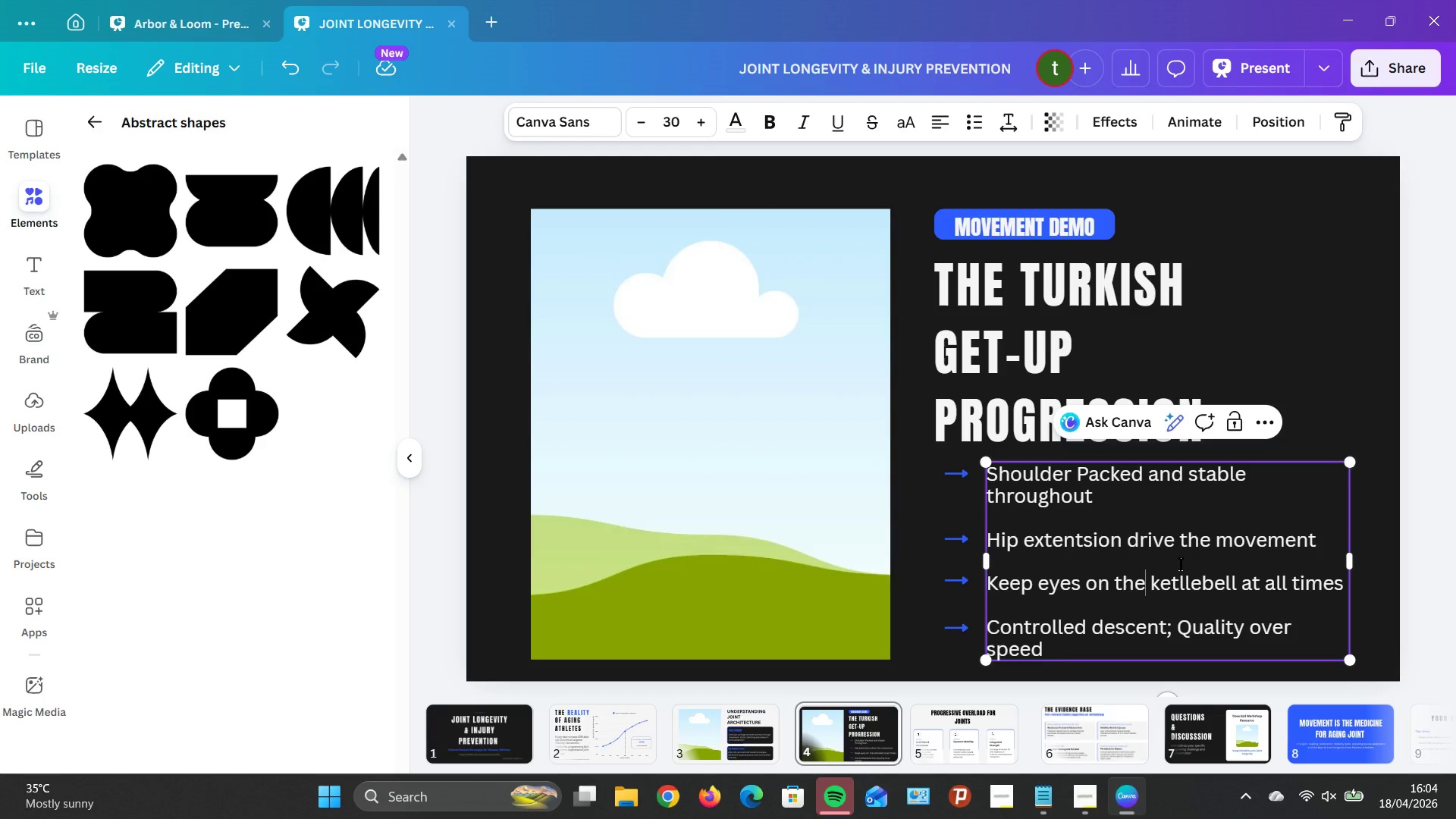 
key(Backslash)
 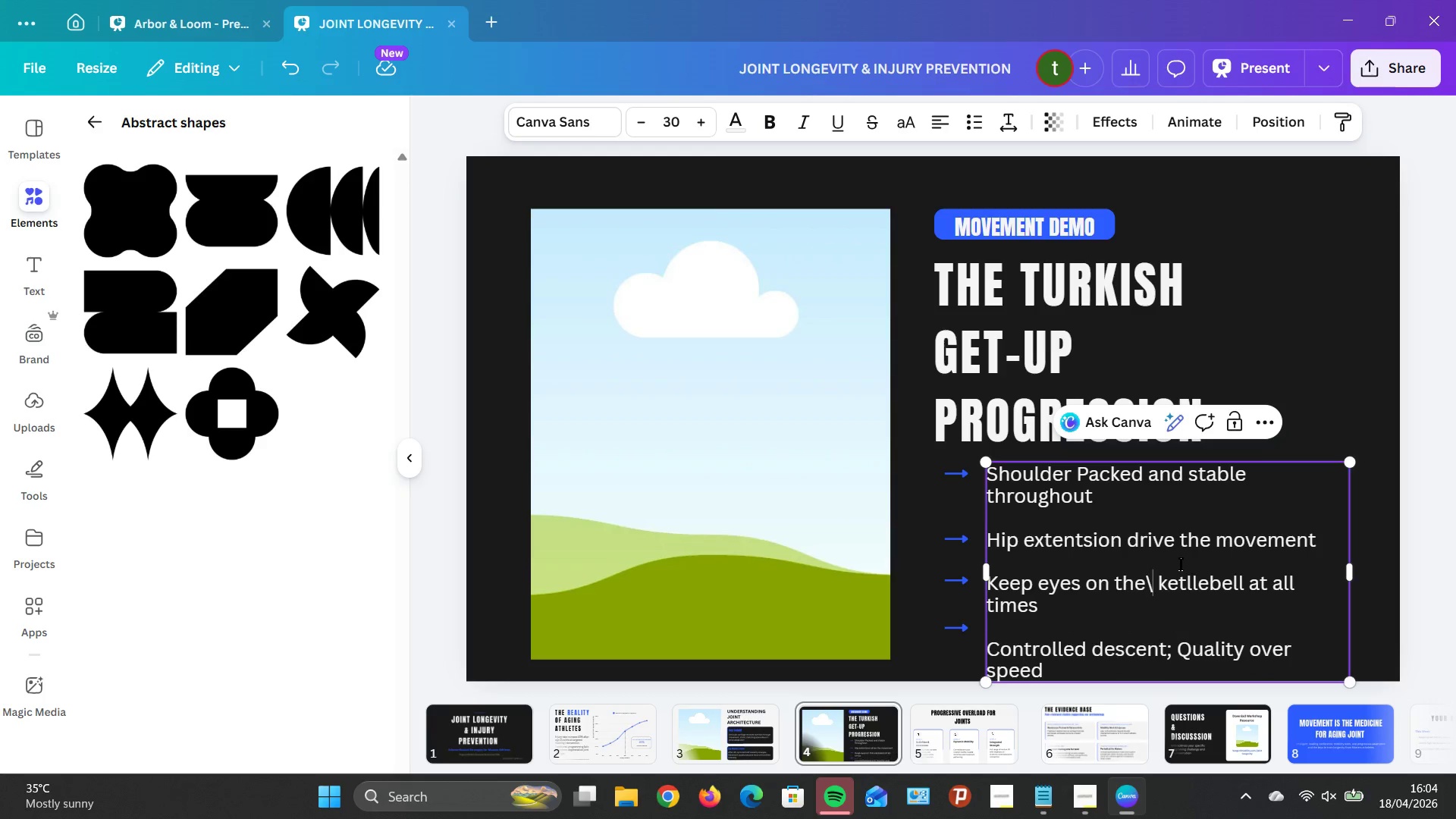 
key(Backslash)
 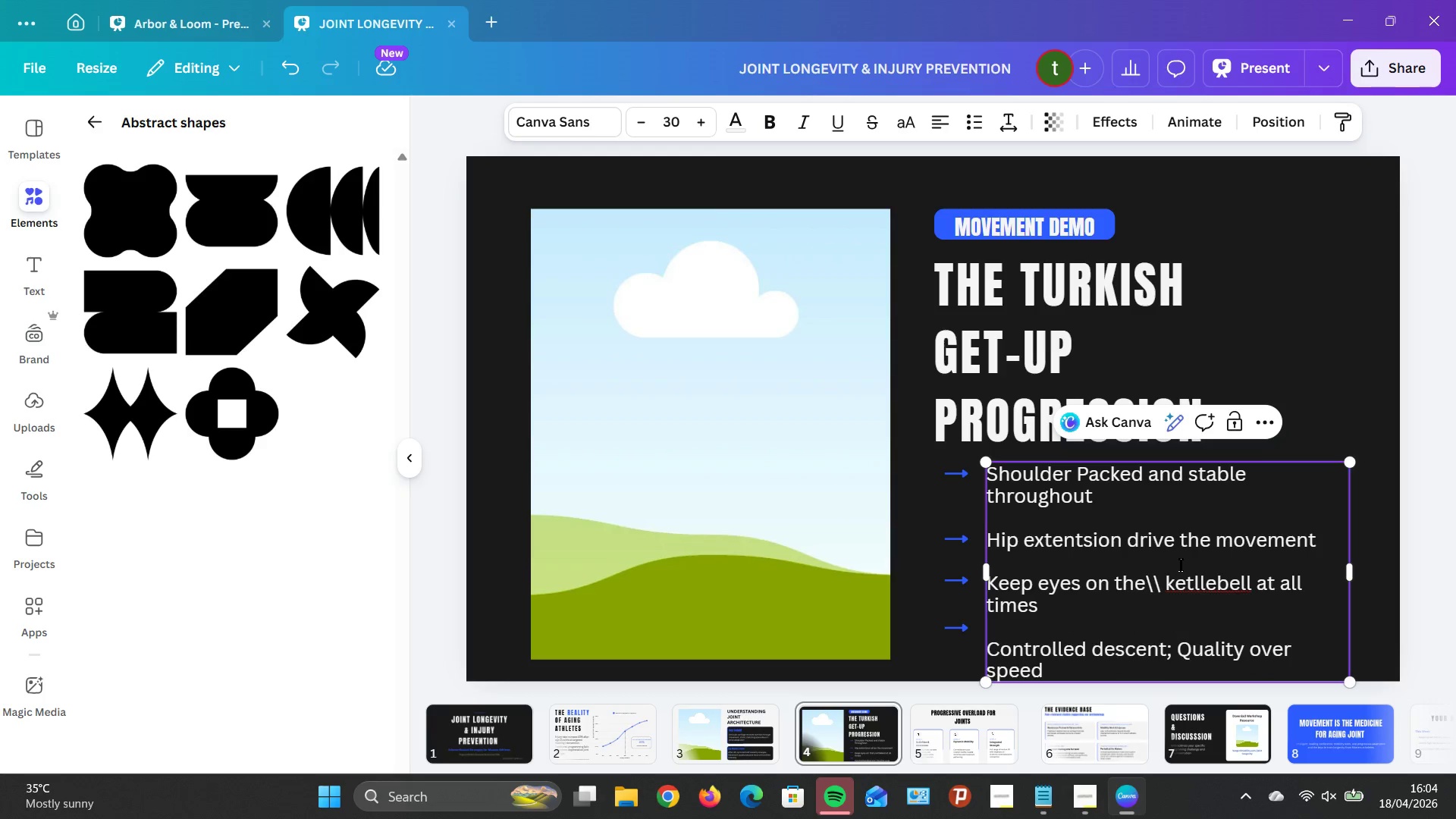 
key(Backspace)
 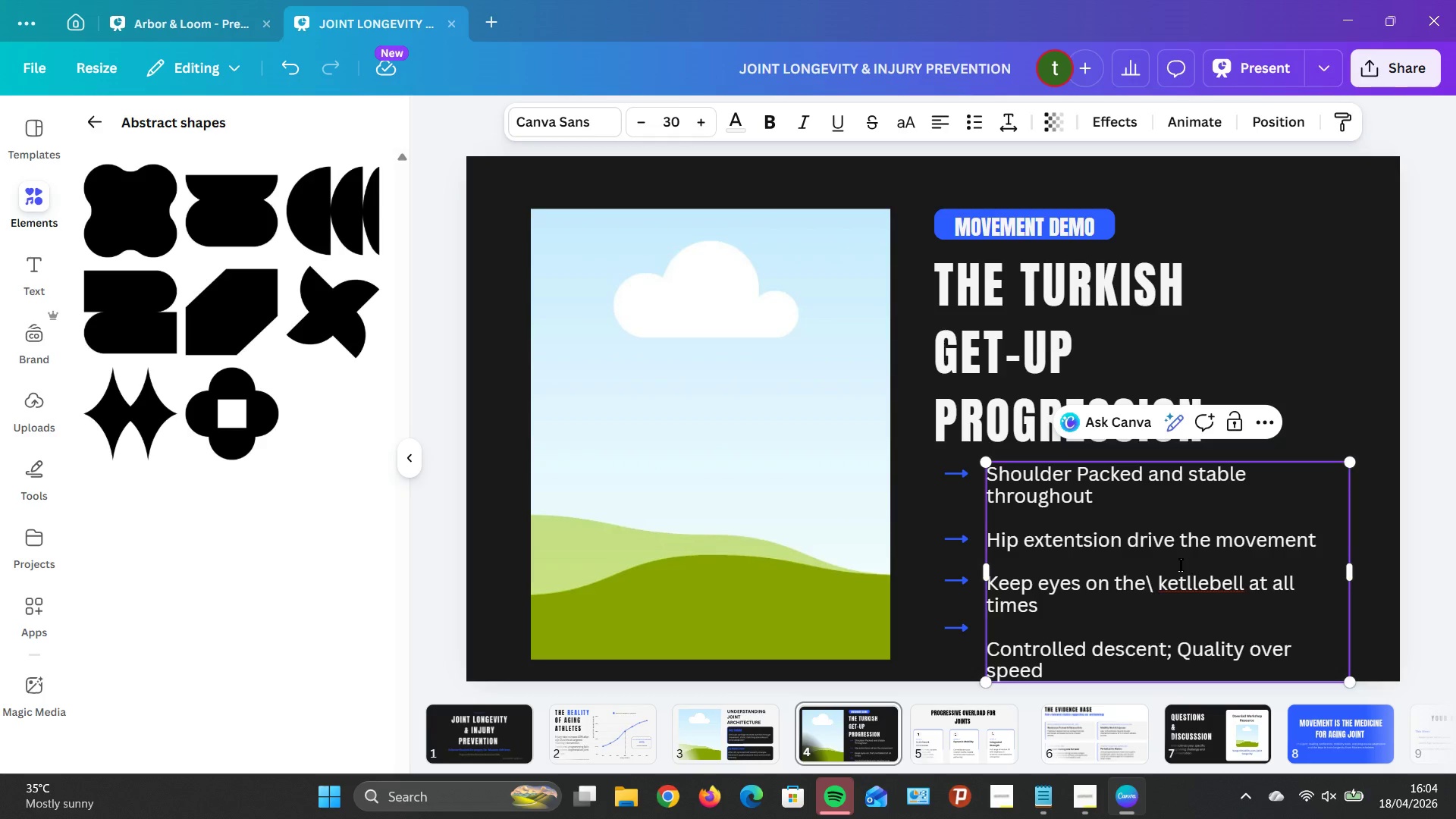 
key(Backspace)
 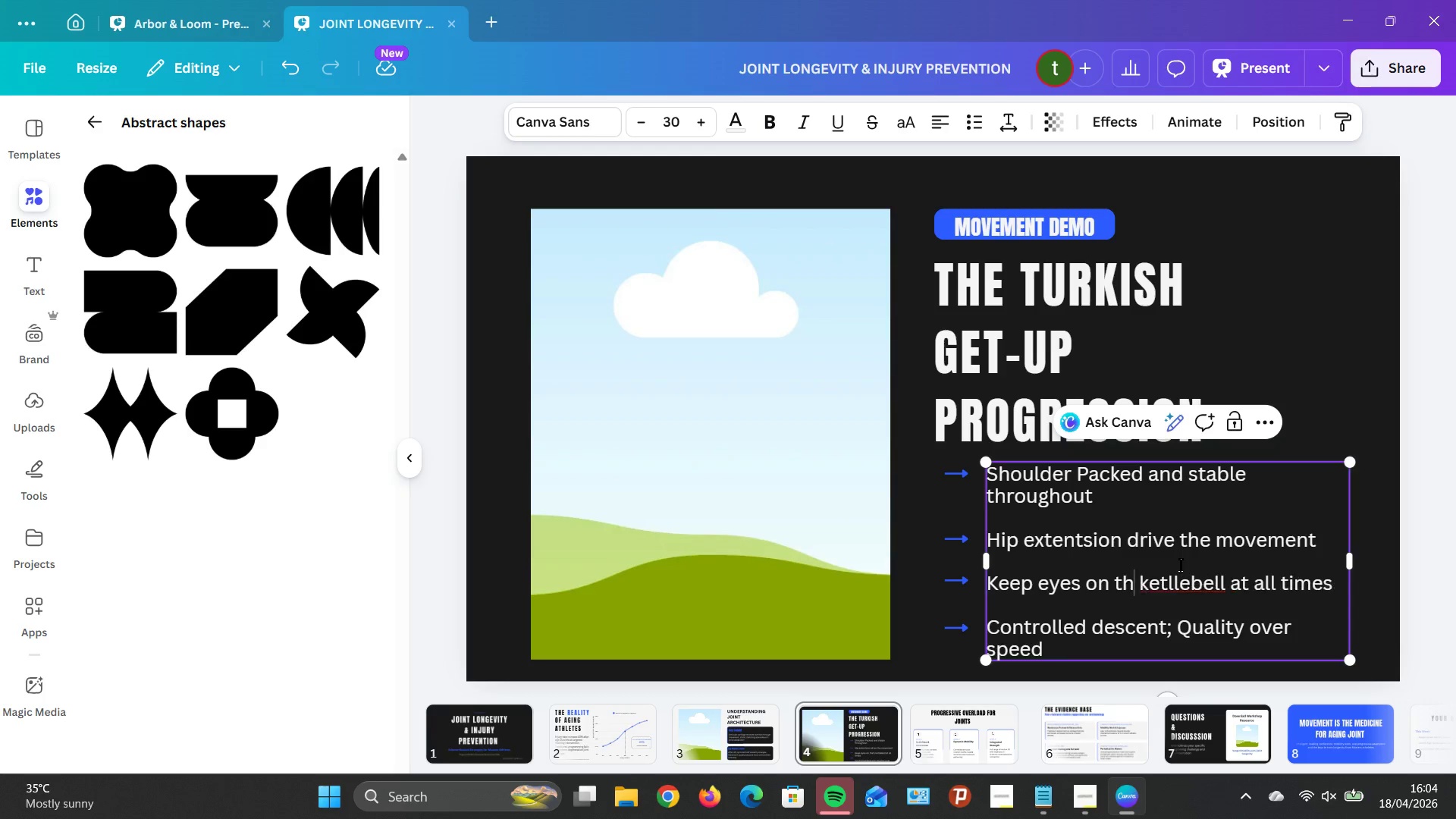 
key(Backspace)
 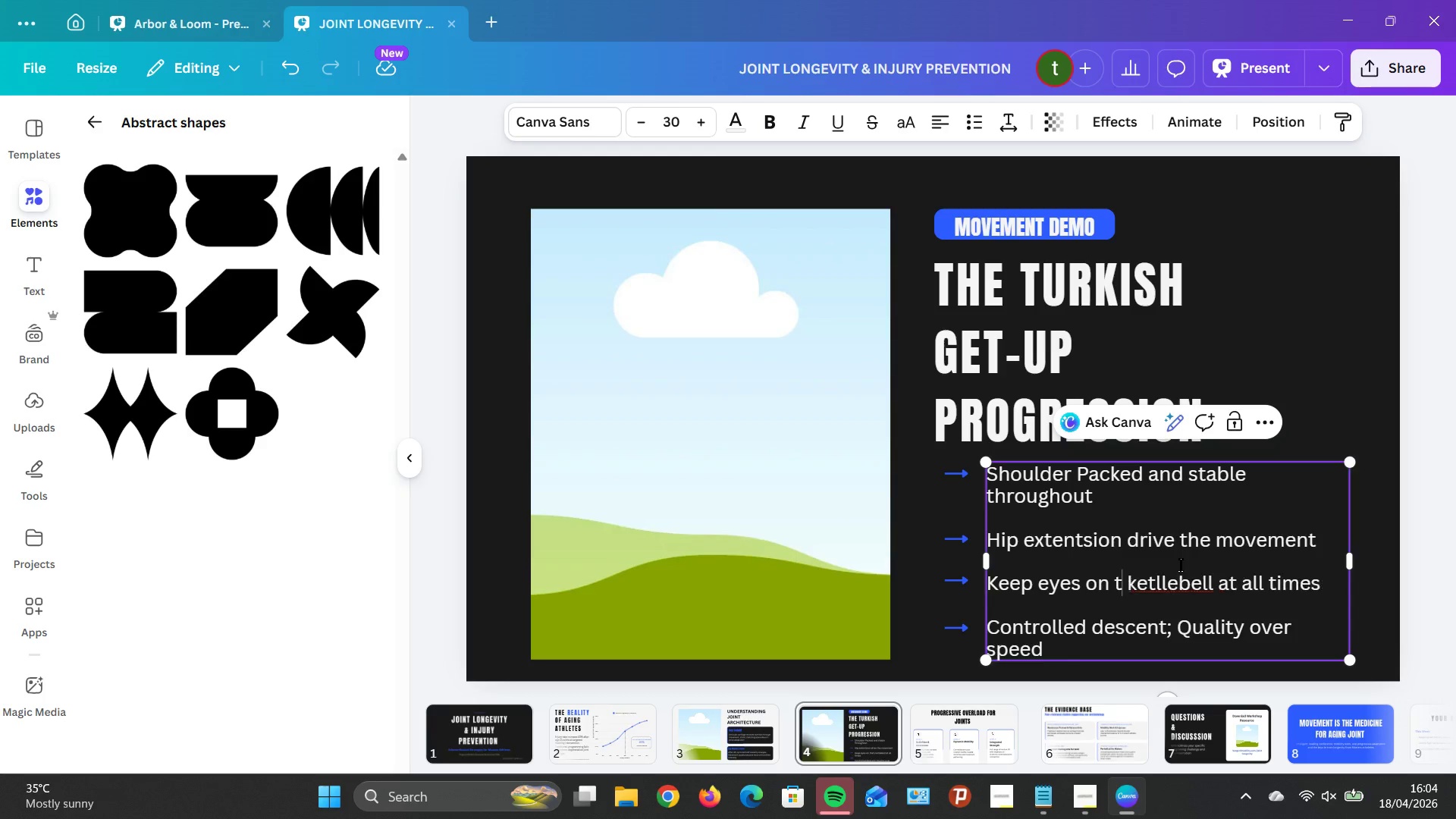 
key(Backspace)
 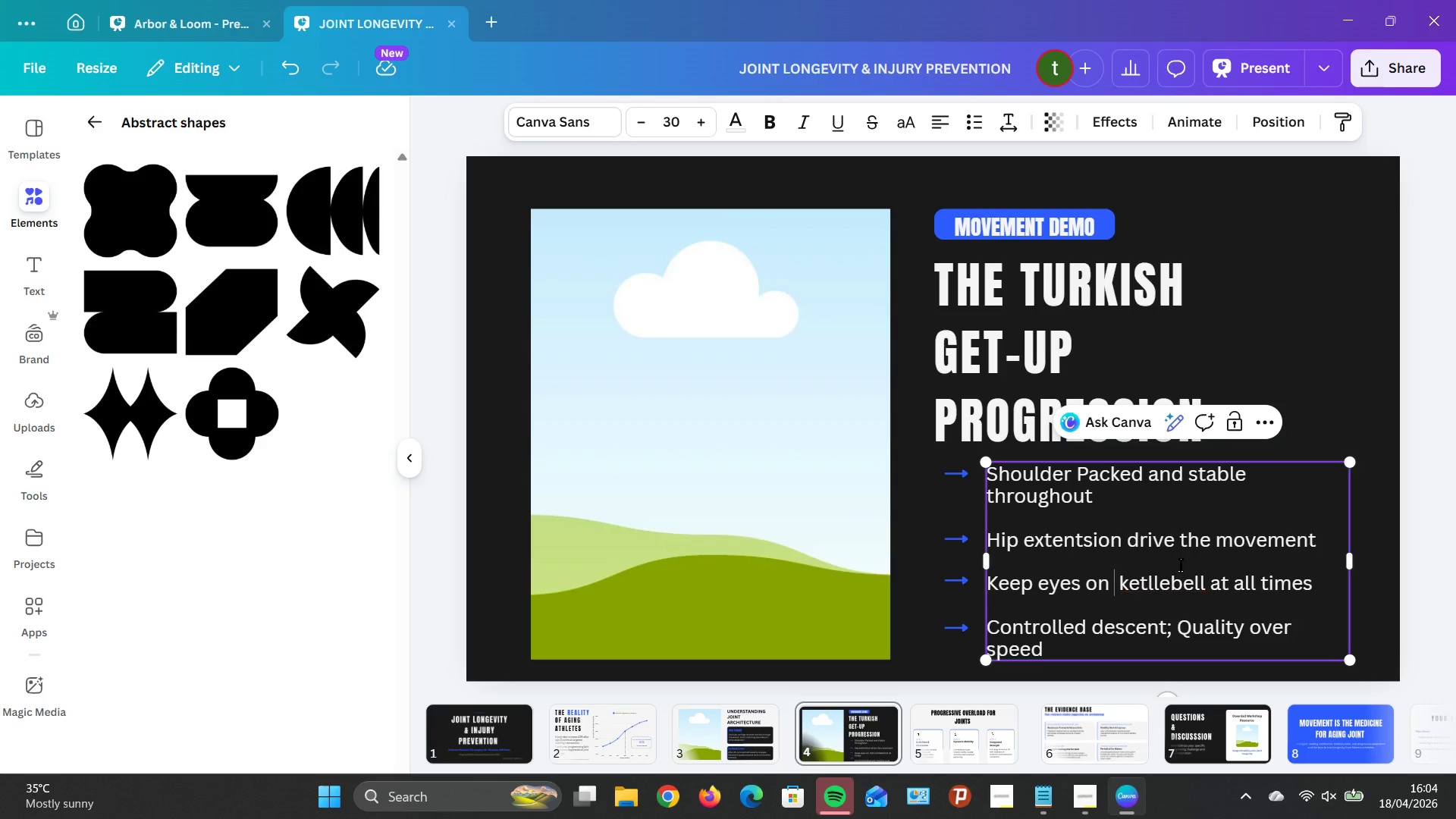 
key(Backspace)
 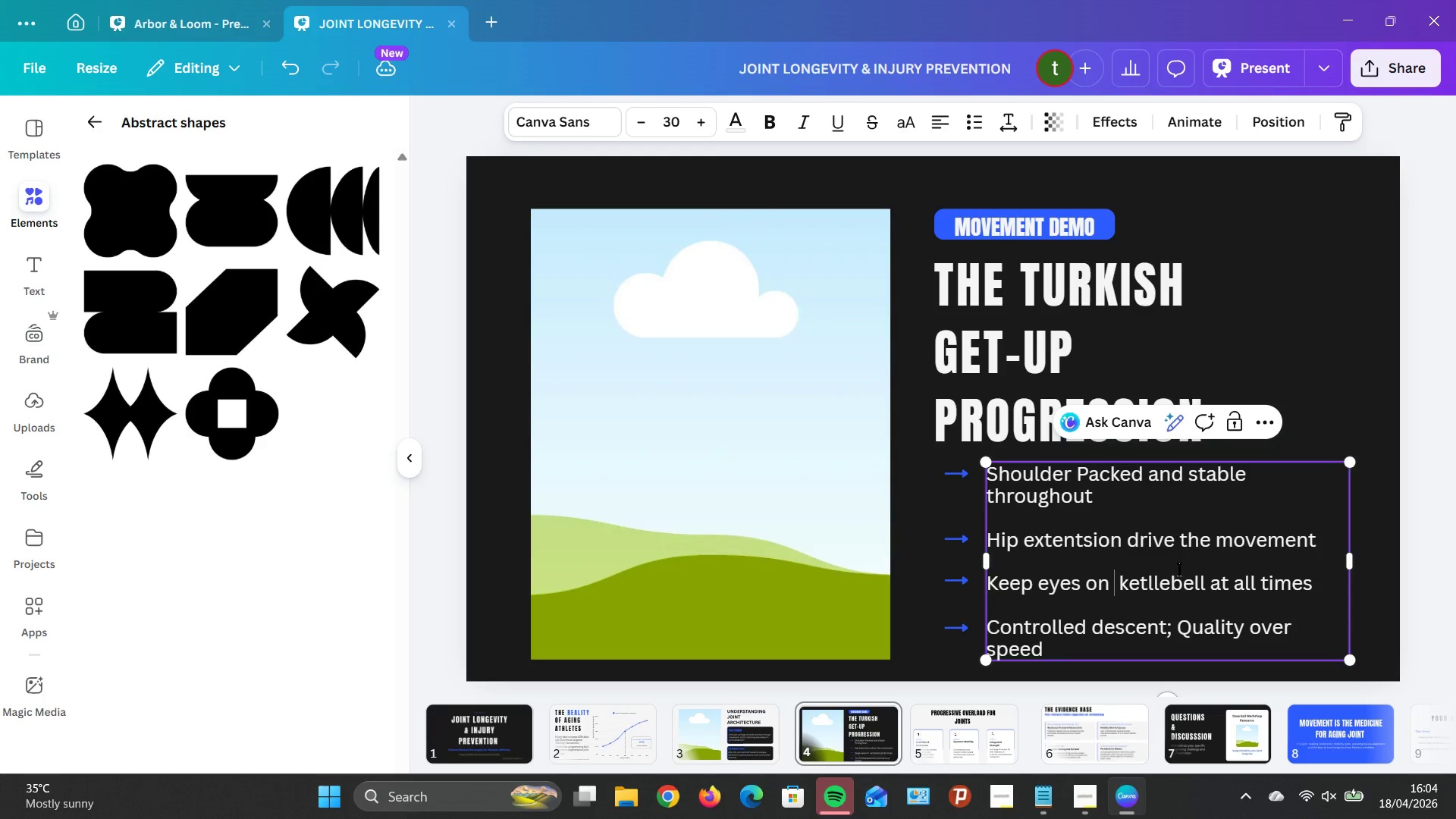 
key(Backspace)
 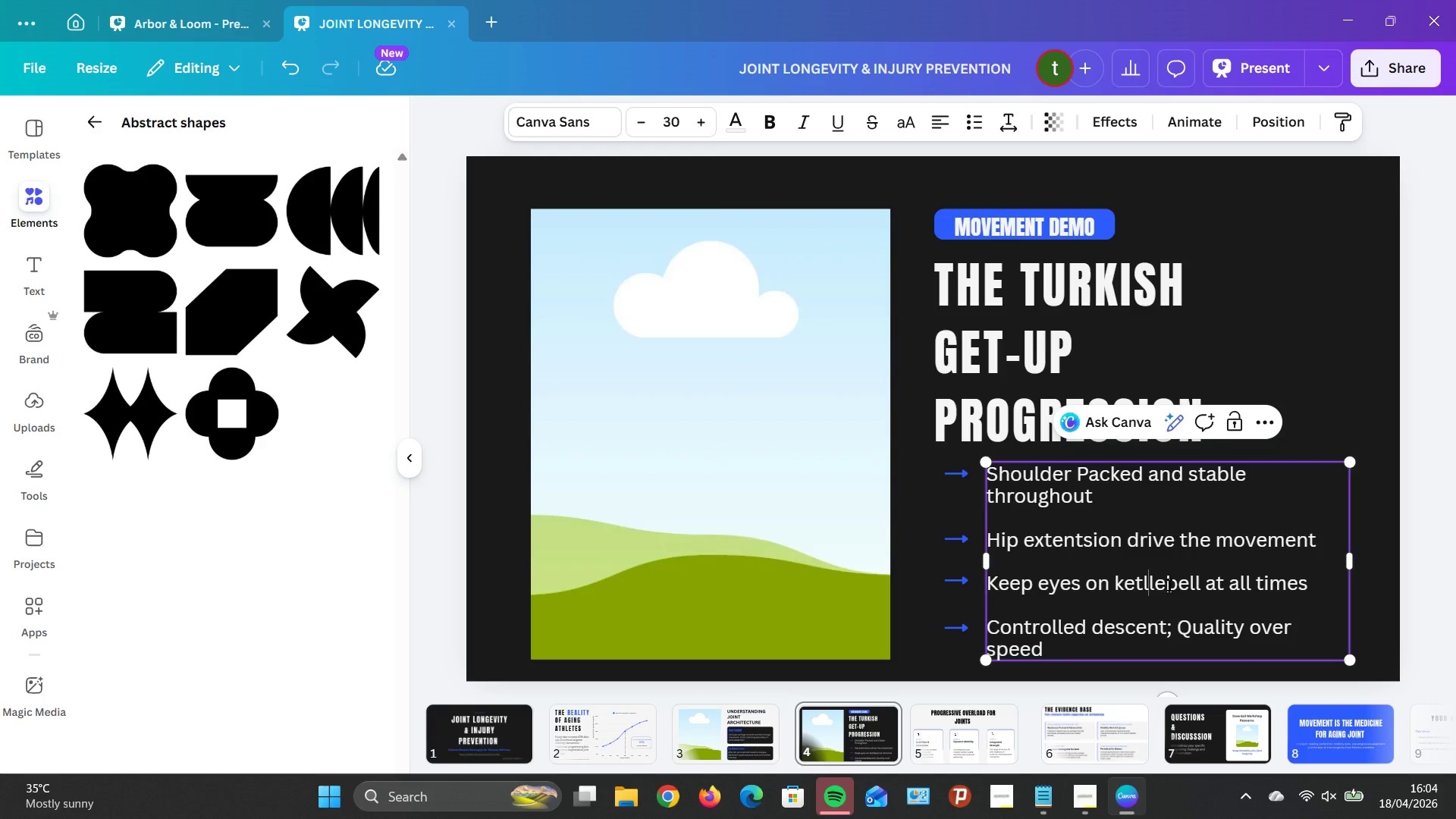 
double_click([1159, 580])
 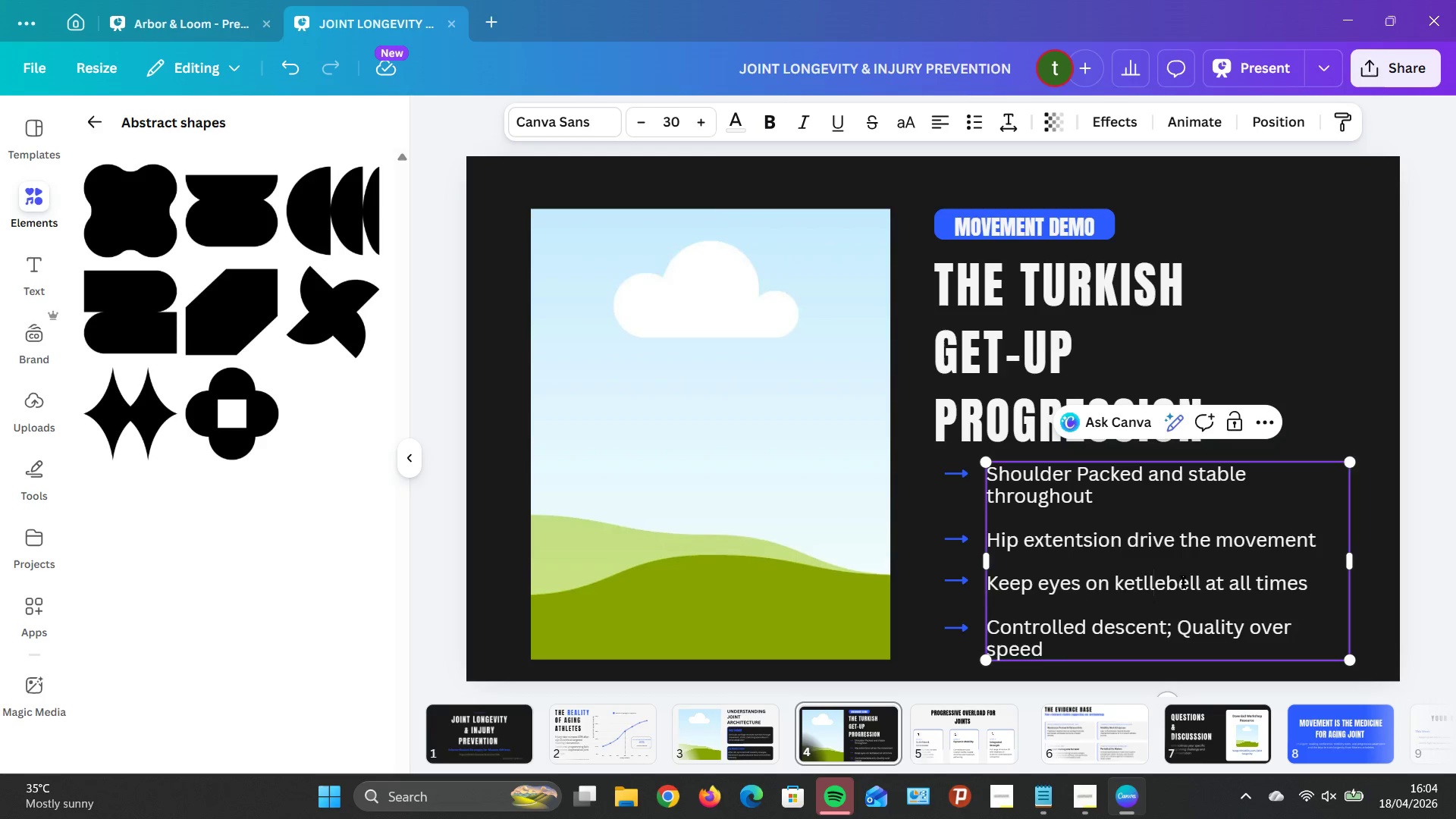 
key(Backspace)
key(Backspace)
key(Backspace)
type(ttle)
 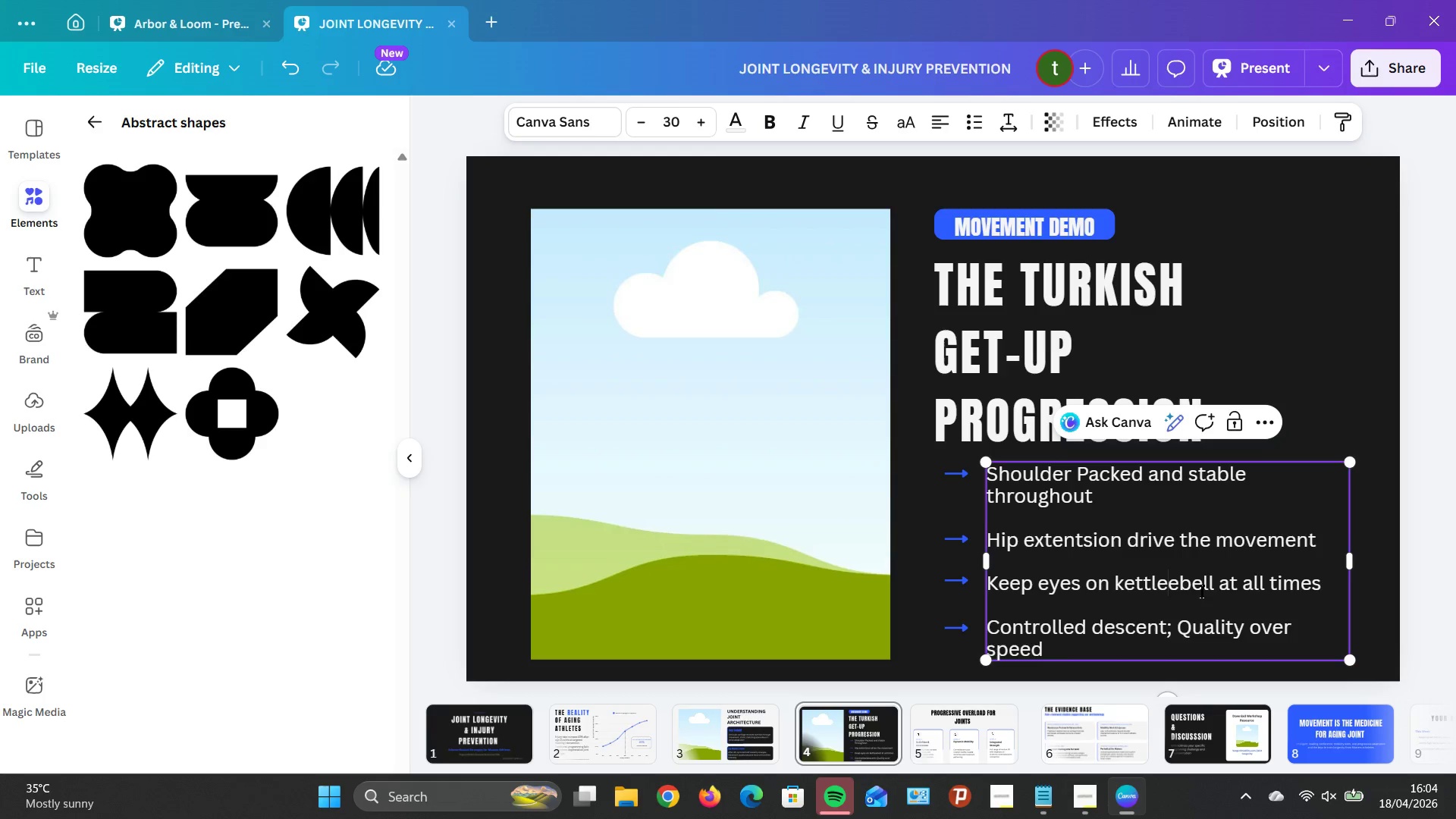 
key(Meta+MetaLeft)
 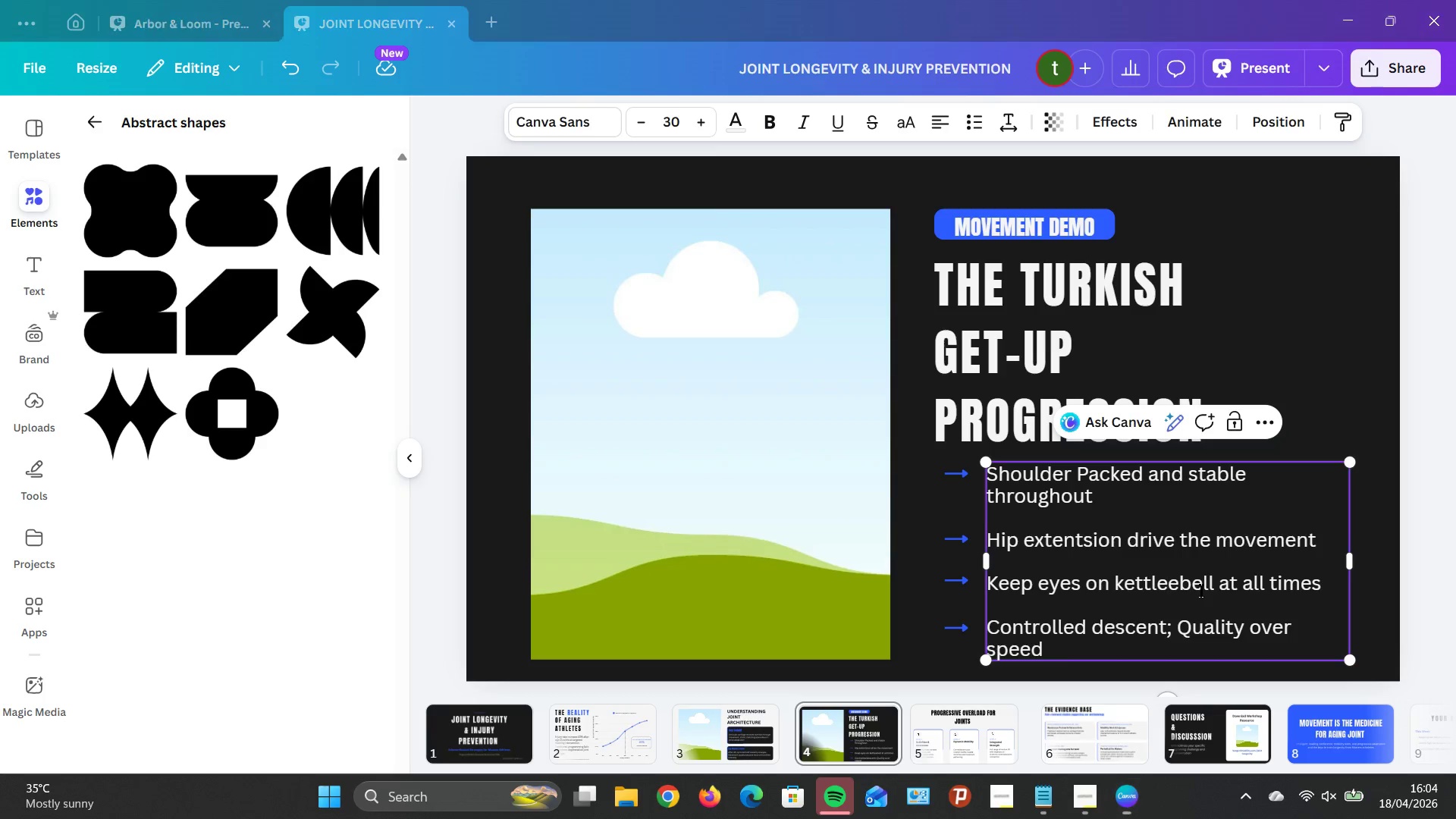 
key(Backspace)
 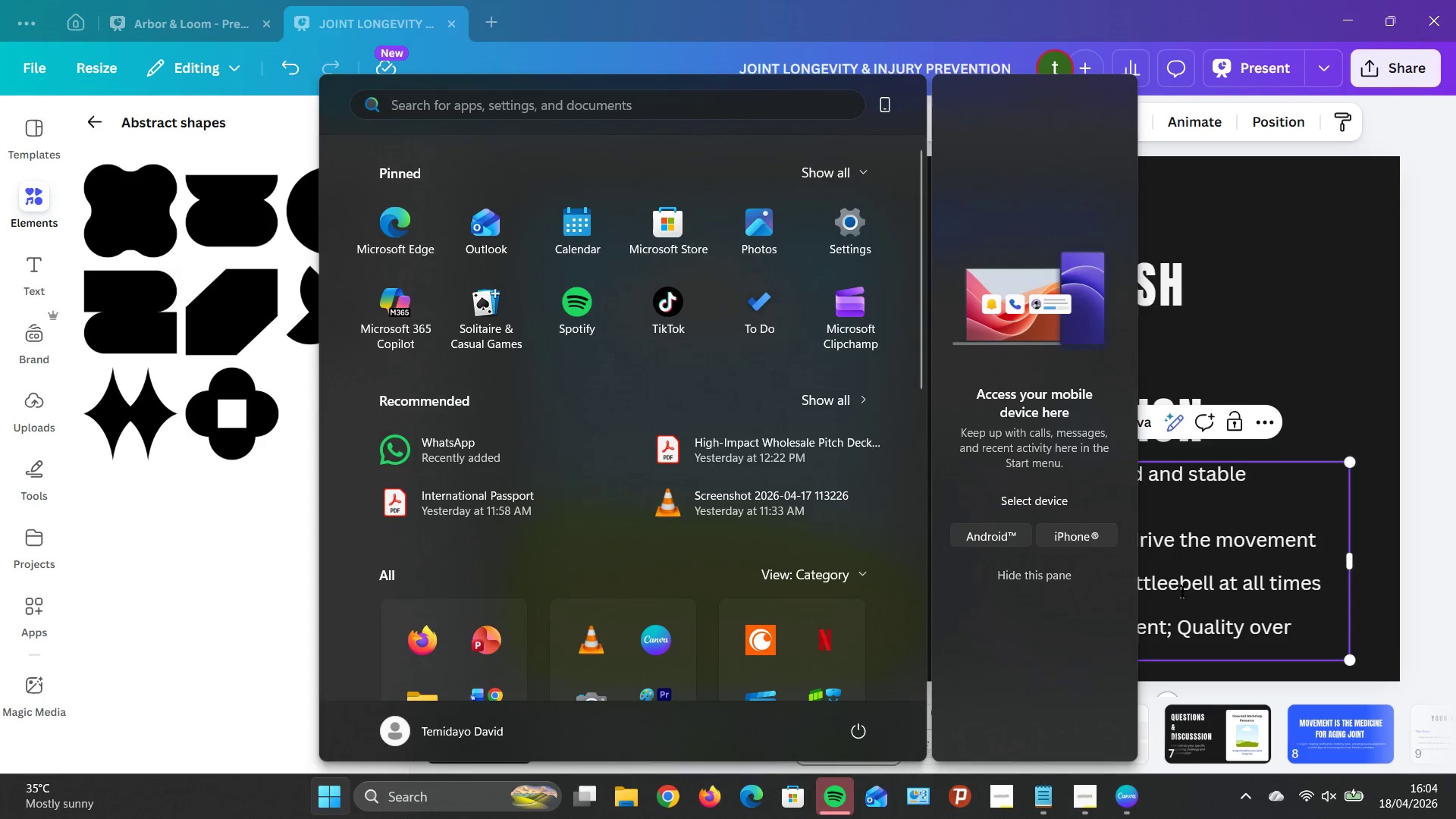 
left_click([1194, 597])
 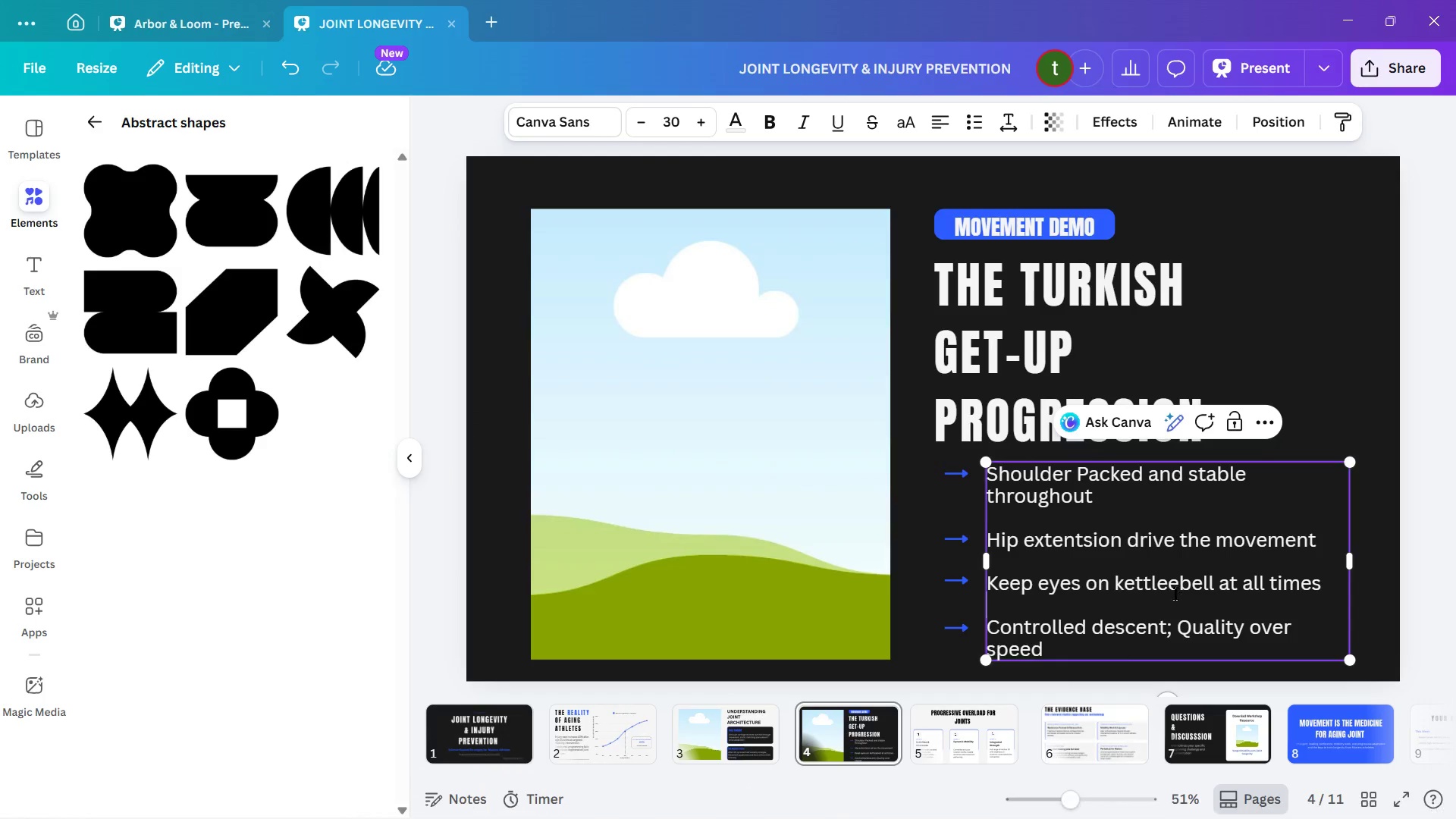 
left_click([1174, 587])
 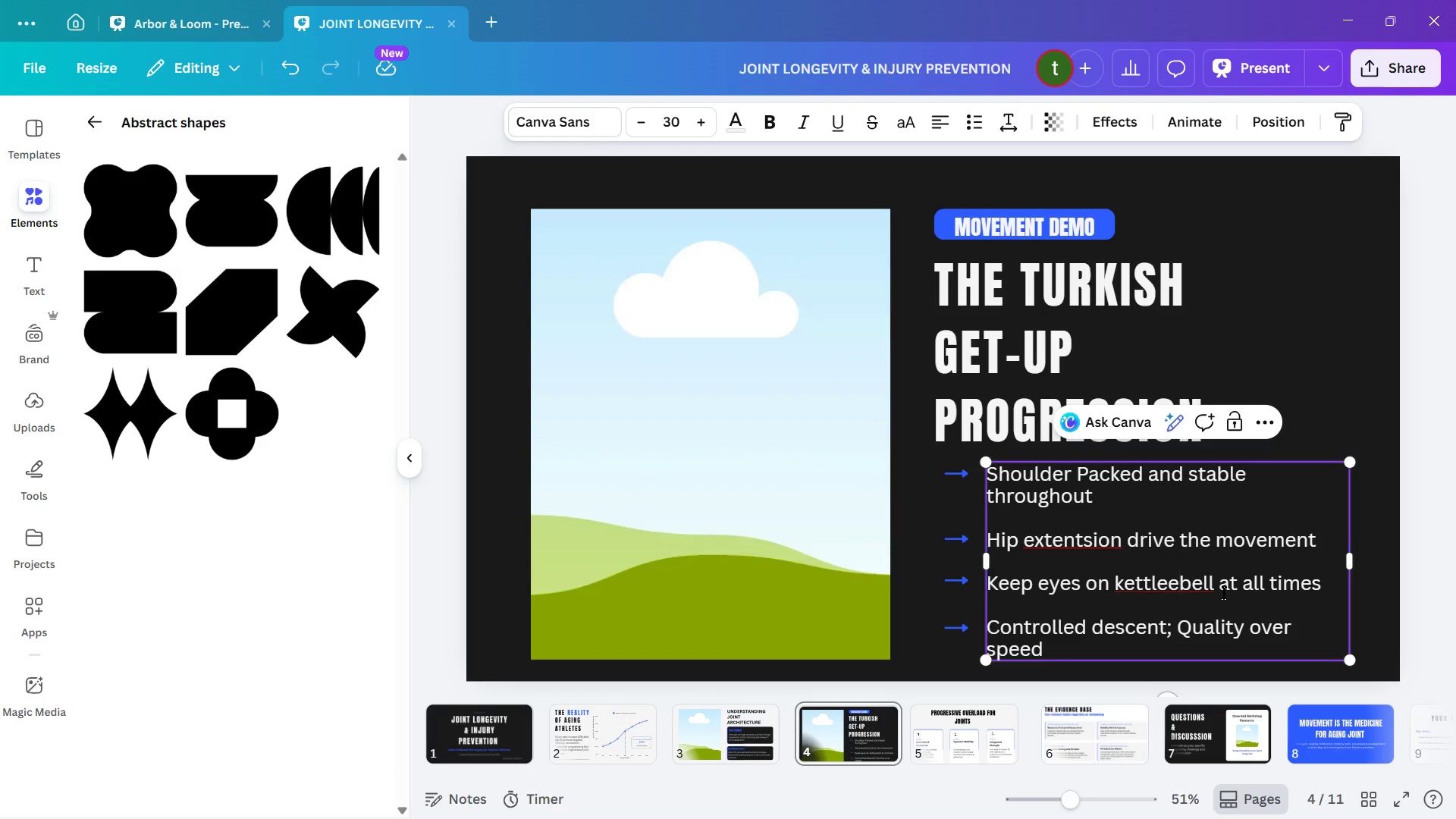 
key(Backspace)
 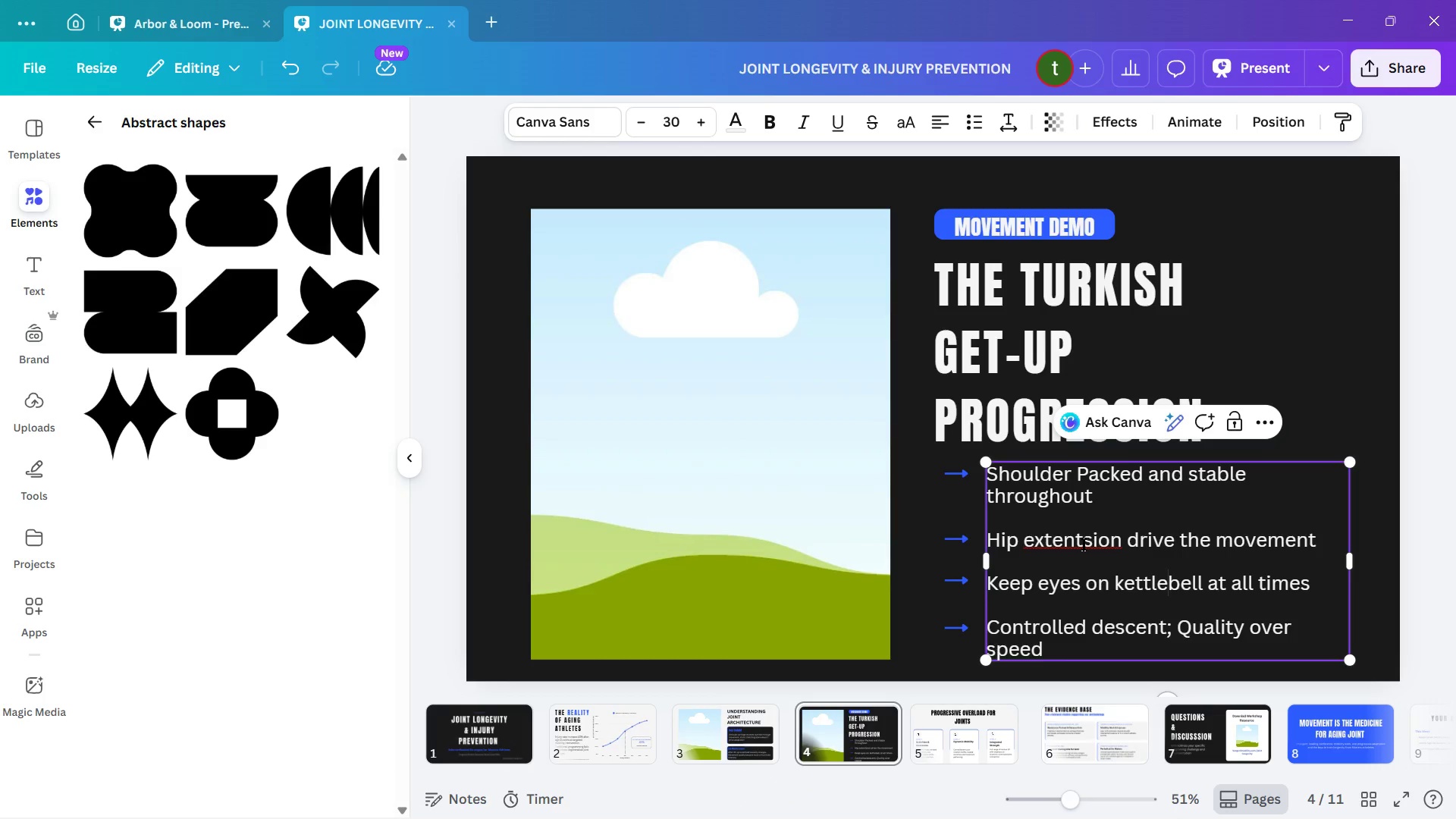 
left_click([1084, 541])
 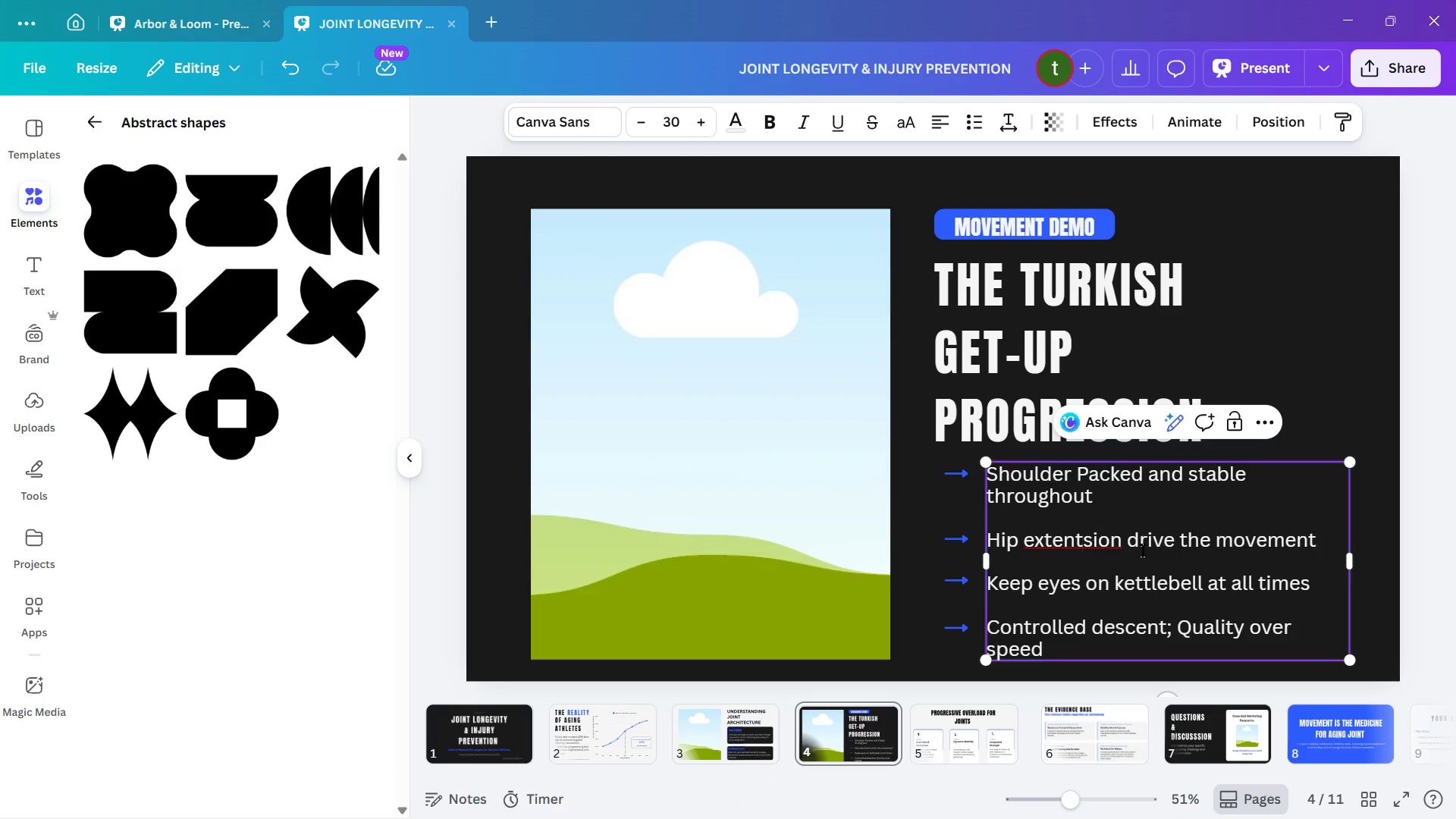 
key(Backspace)
 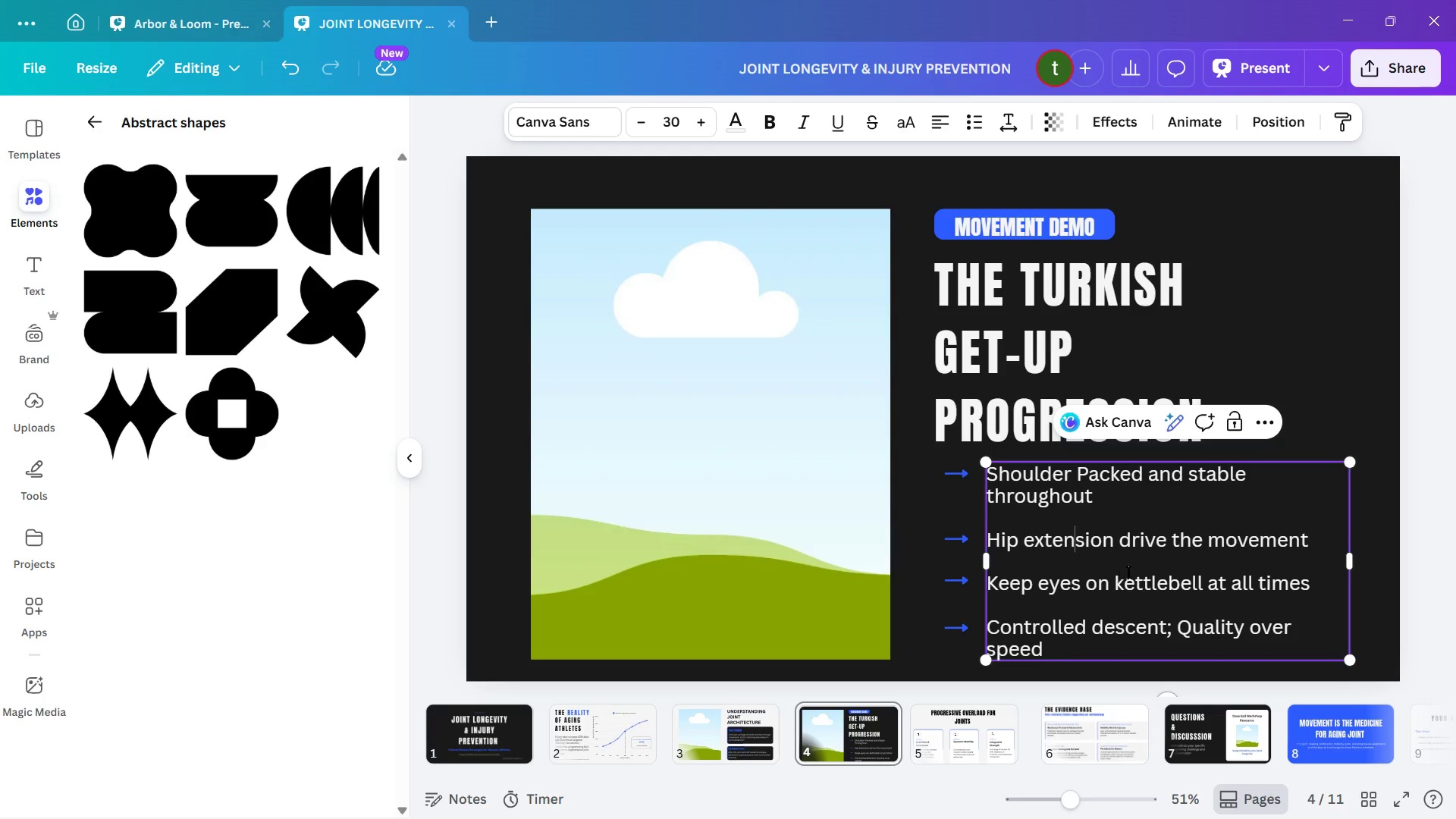 
left_click([1140, 545])
 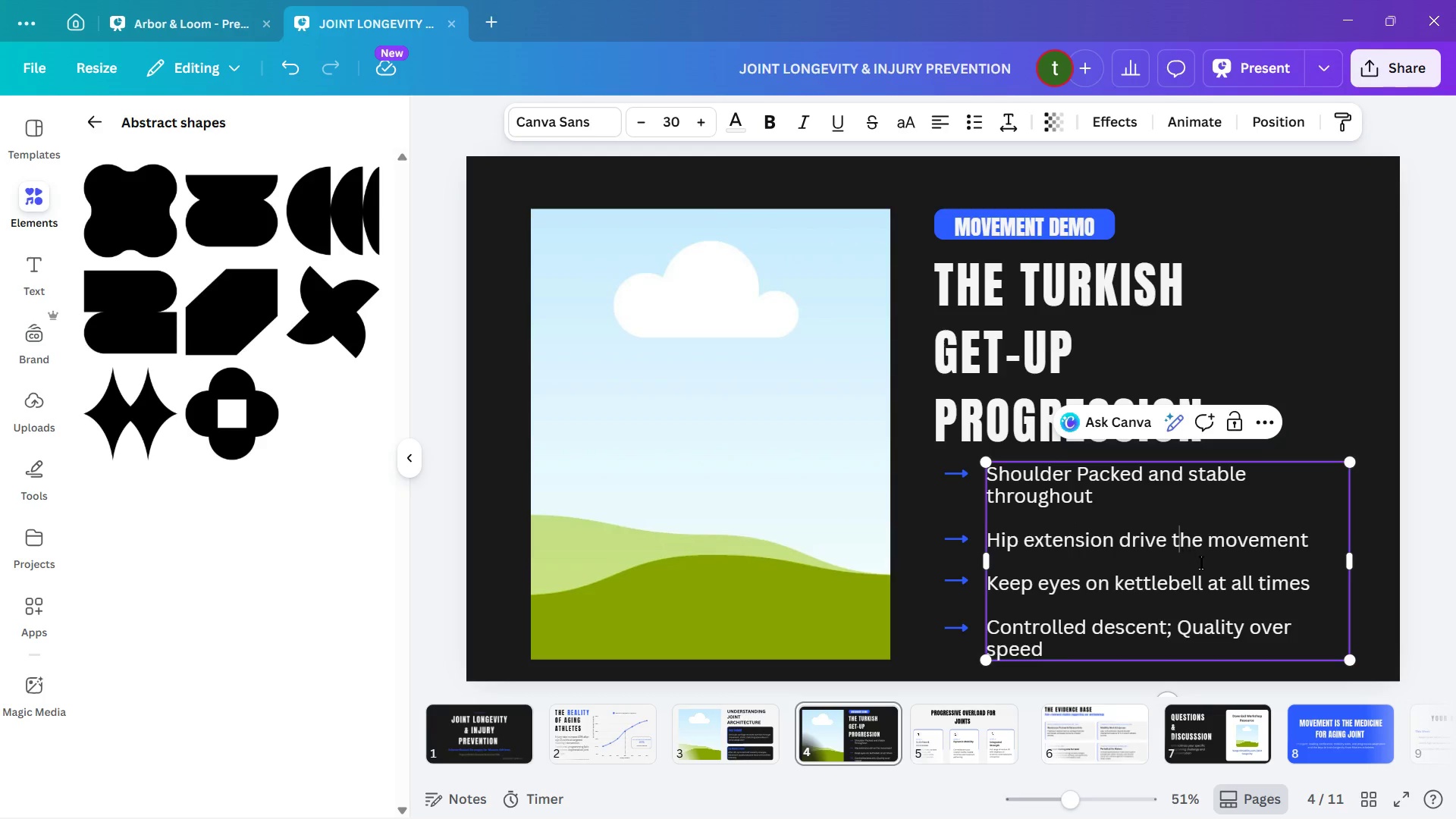 
double_click([1175, 583])
 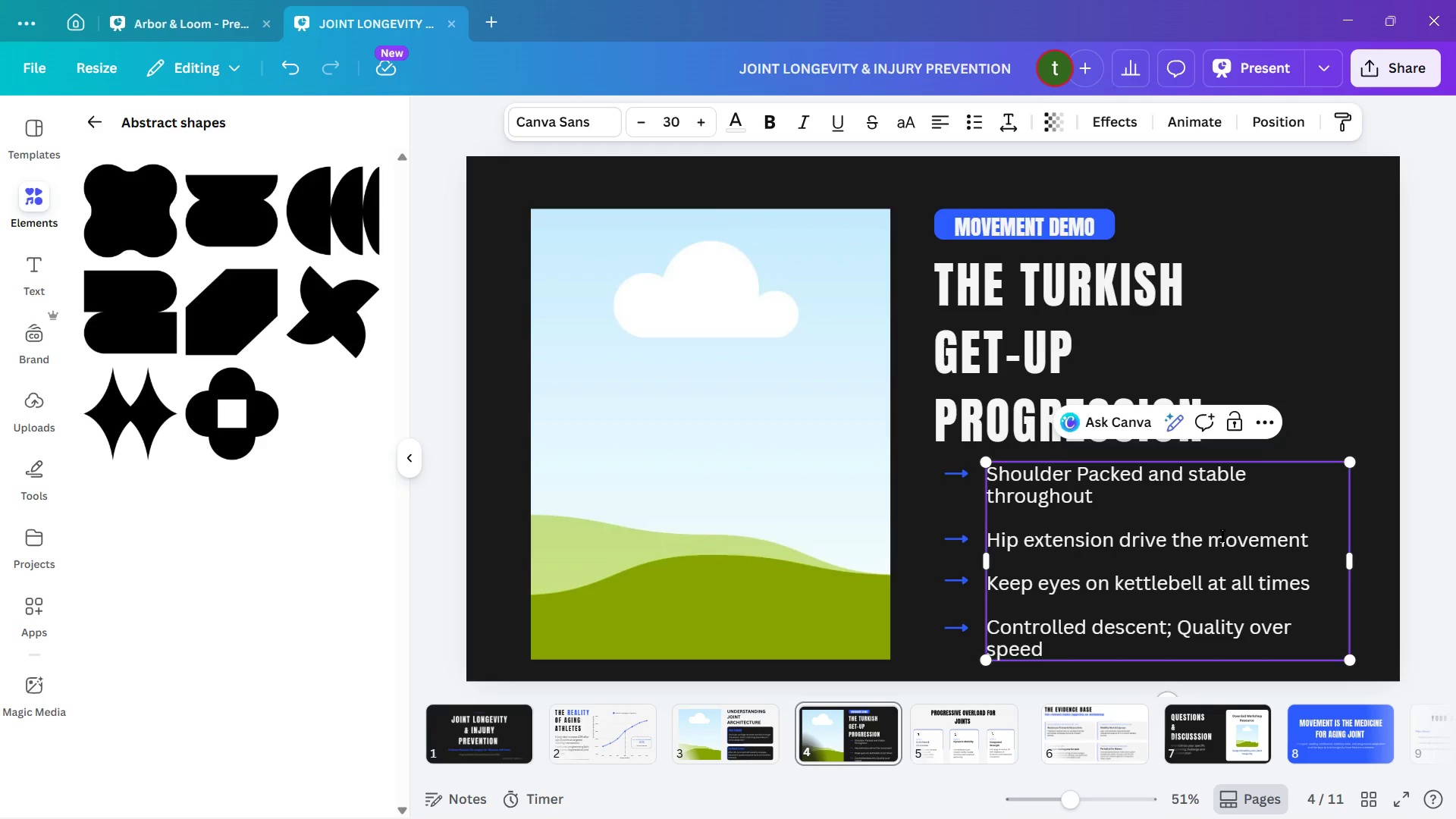 
left_click([1222, 535])
 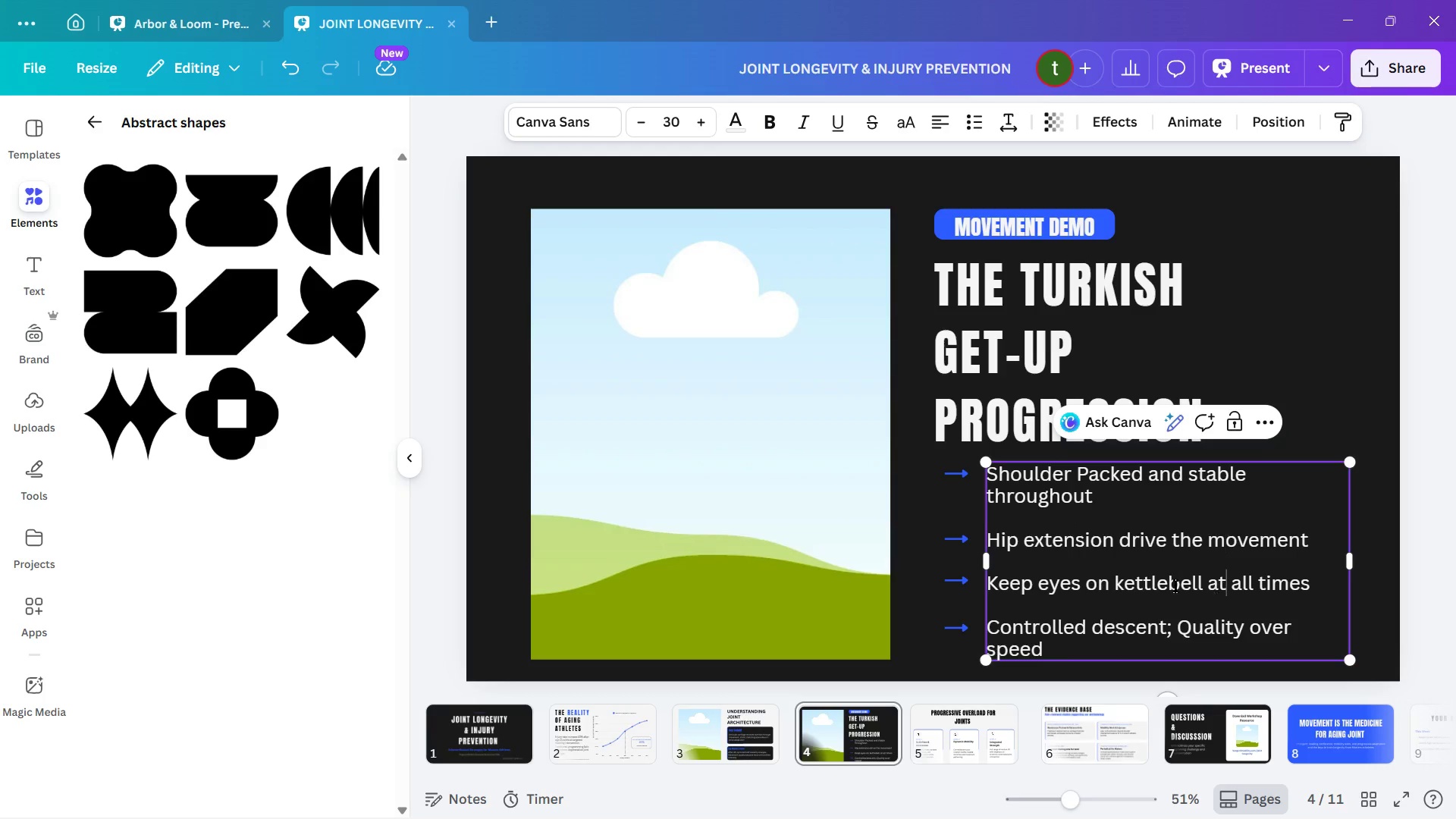 
double_click([1138, 584])
 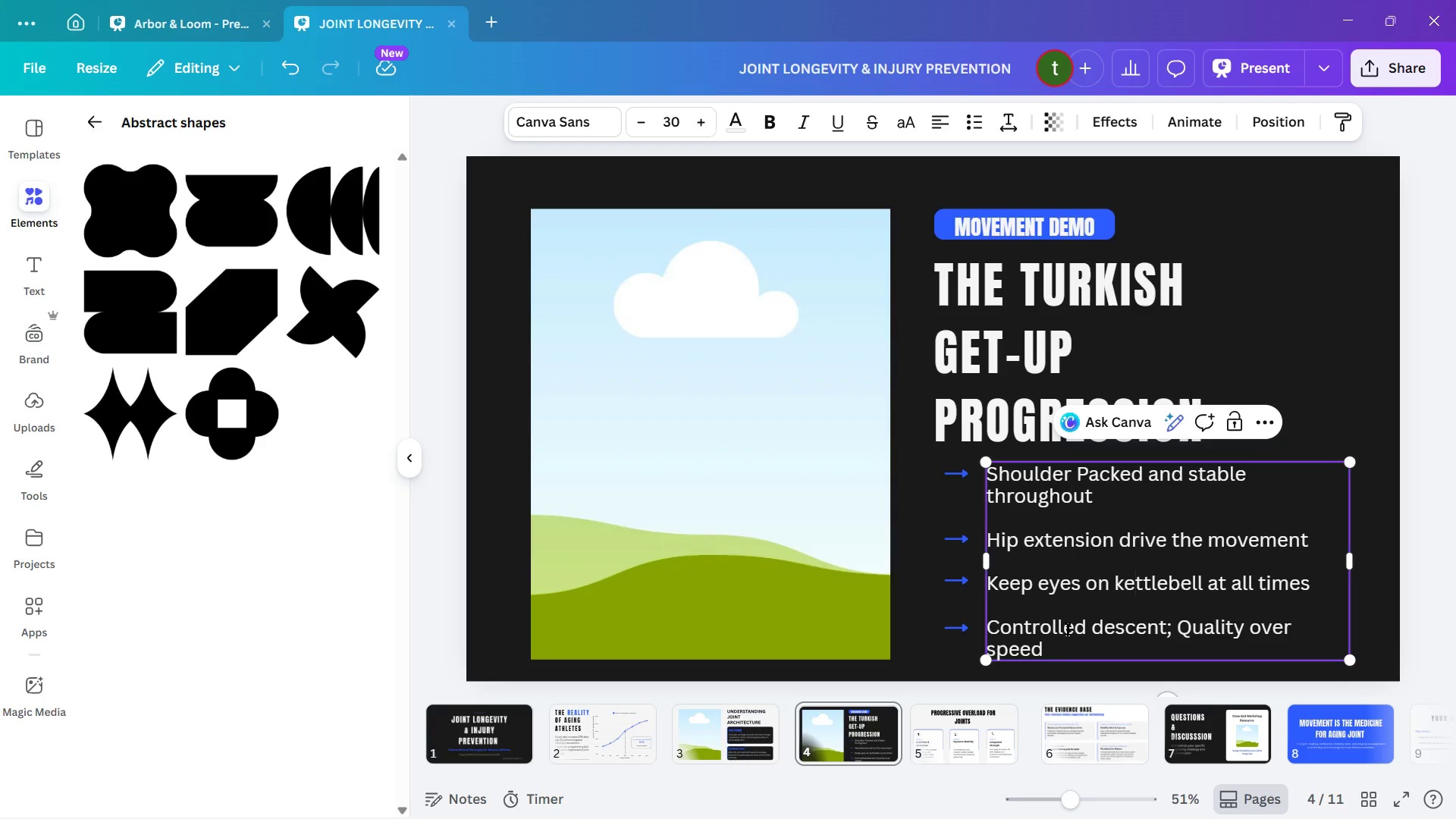 
left_click([1053, 637])
 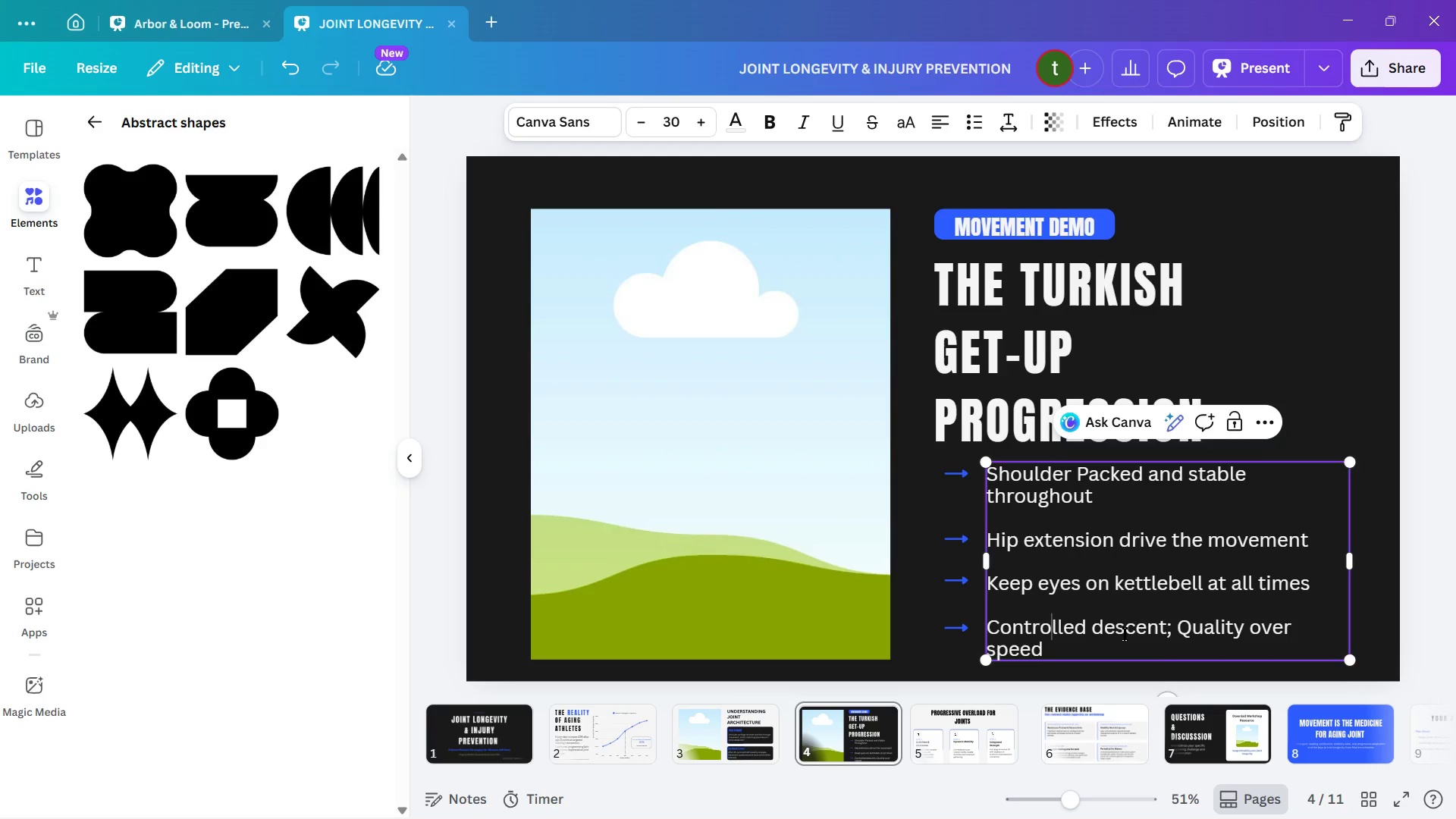 
left_click([1128, 631])
 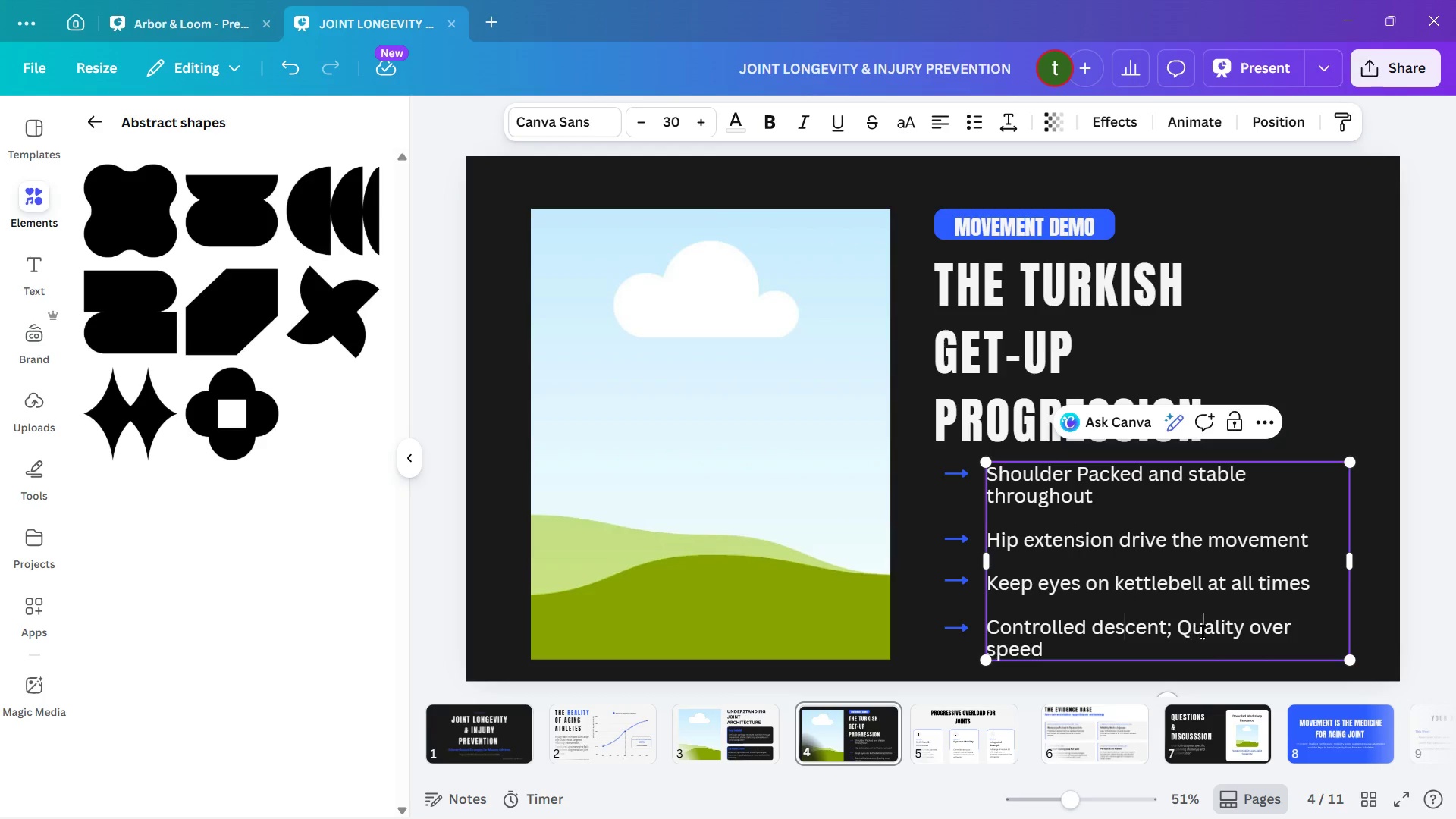 
left_click([1202, 631])
 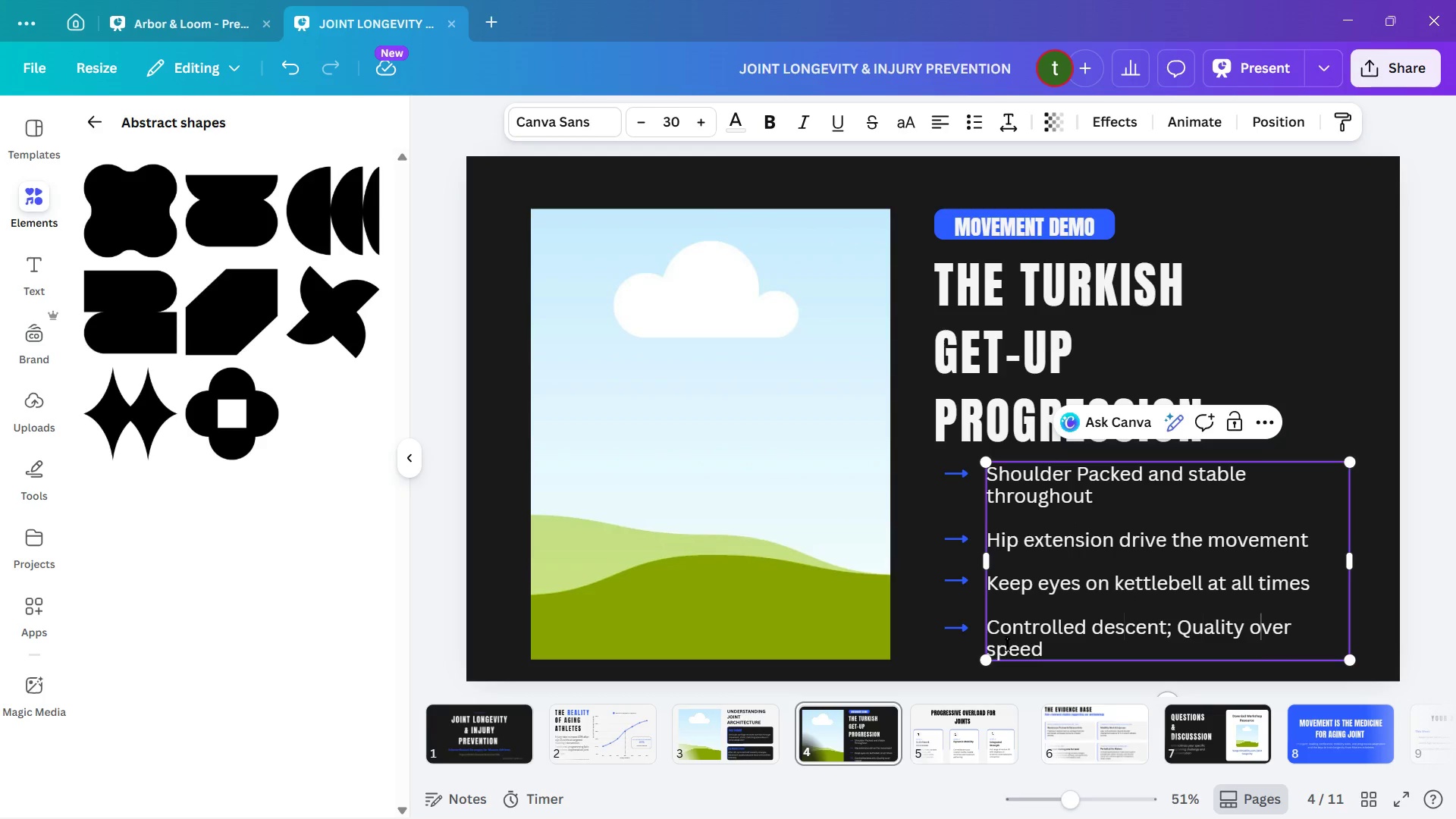 
left_click([1029, 653])
 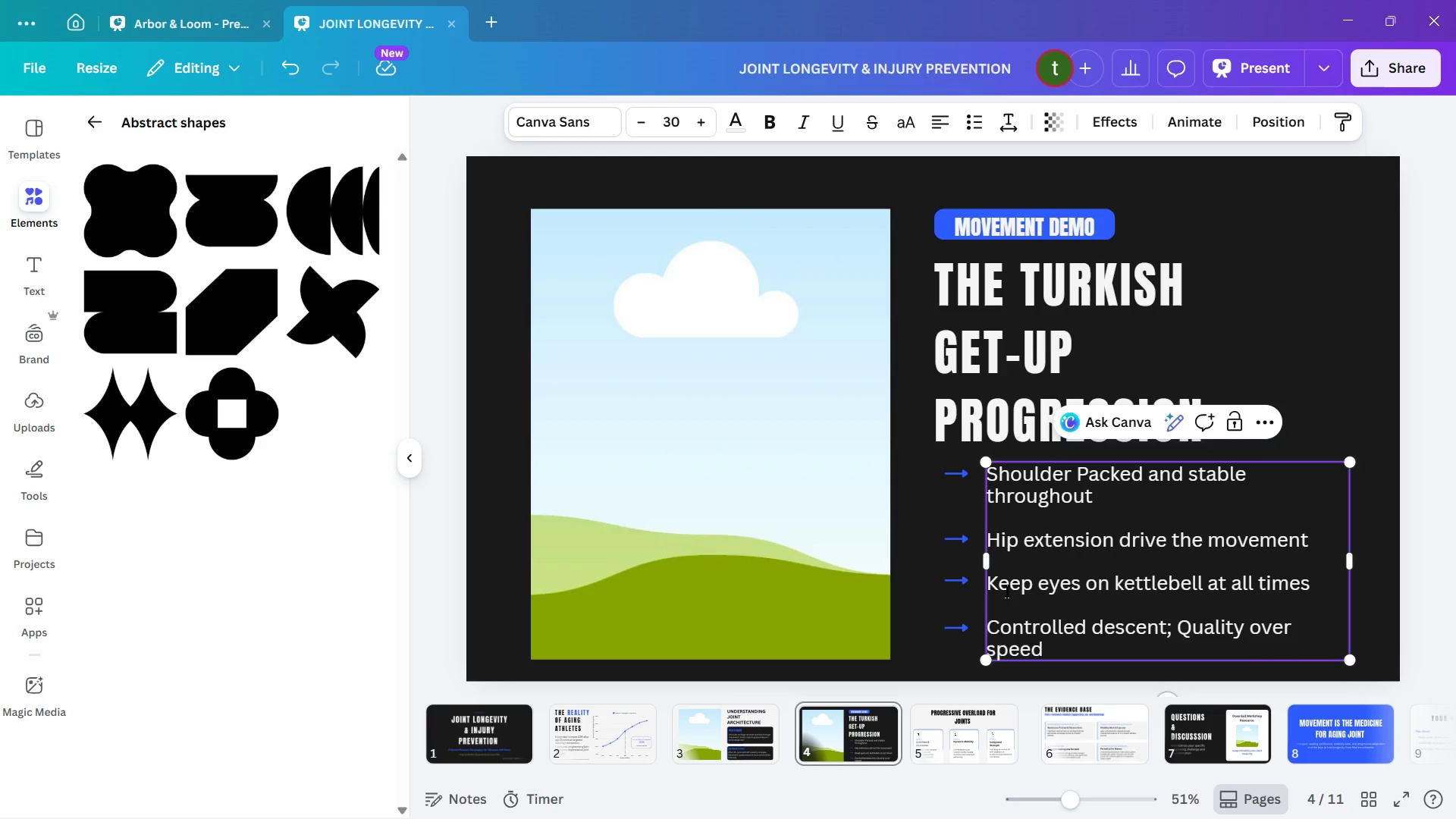 
left_click([1006, 591])
 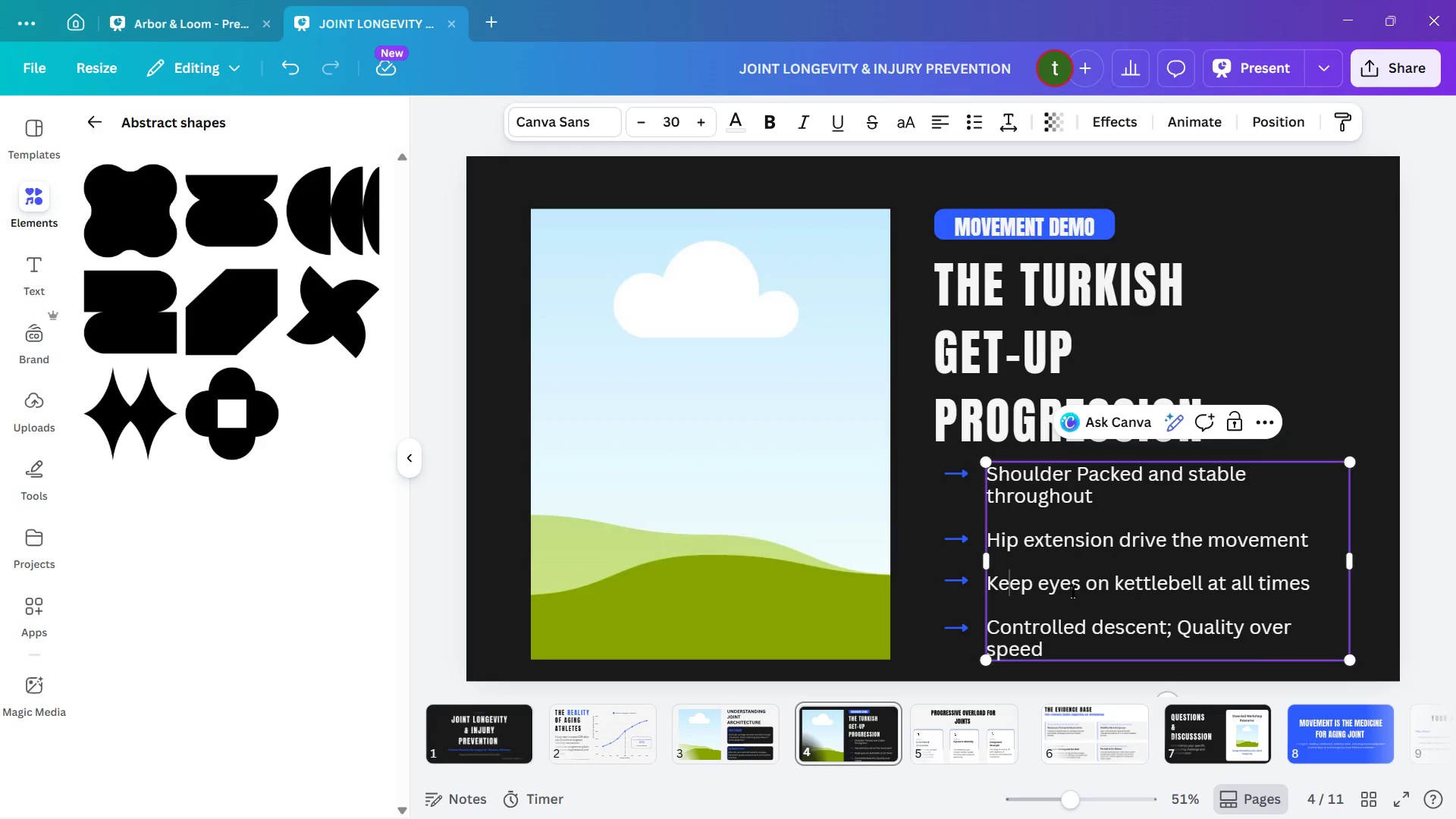 
left_click([1072, 591])
 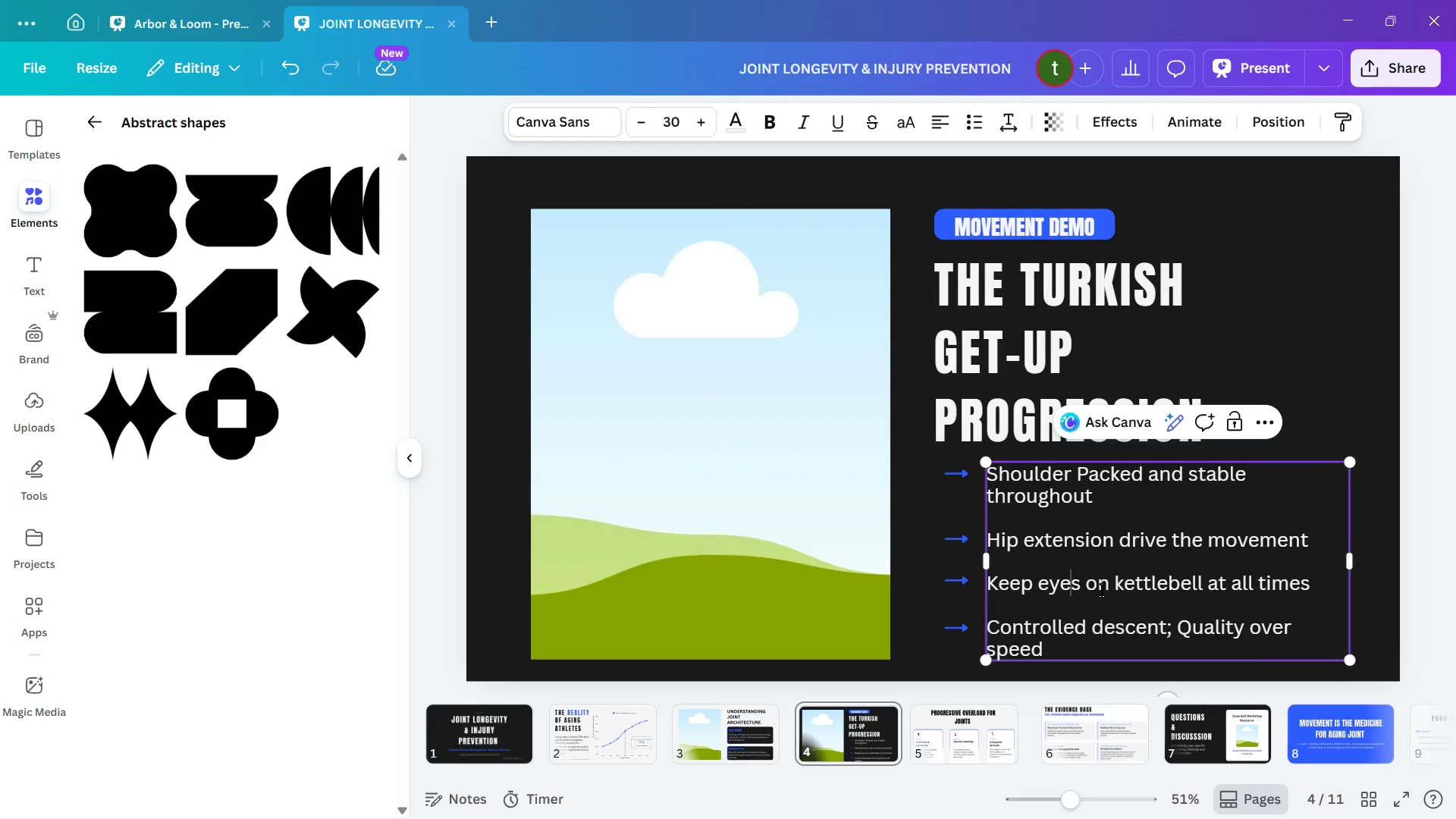 
left_click([1101, 589])
 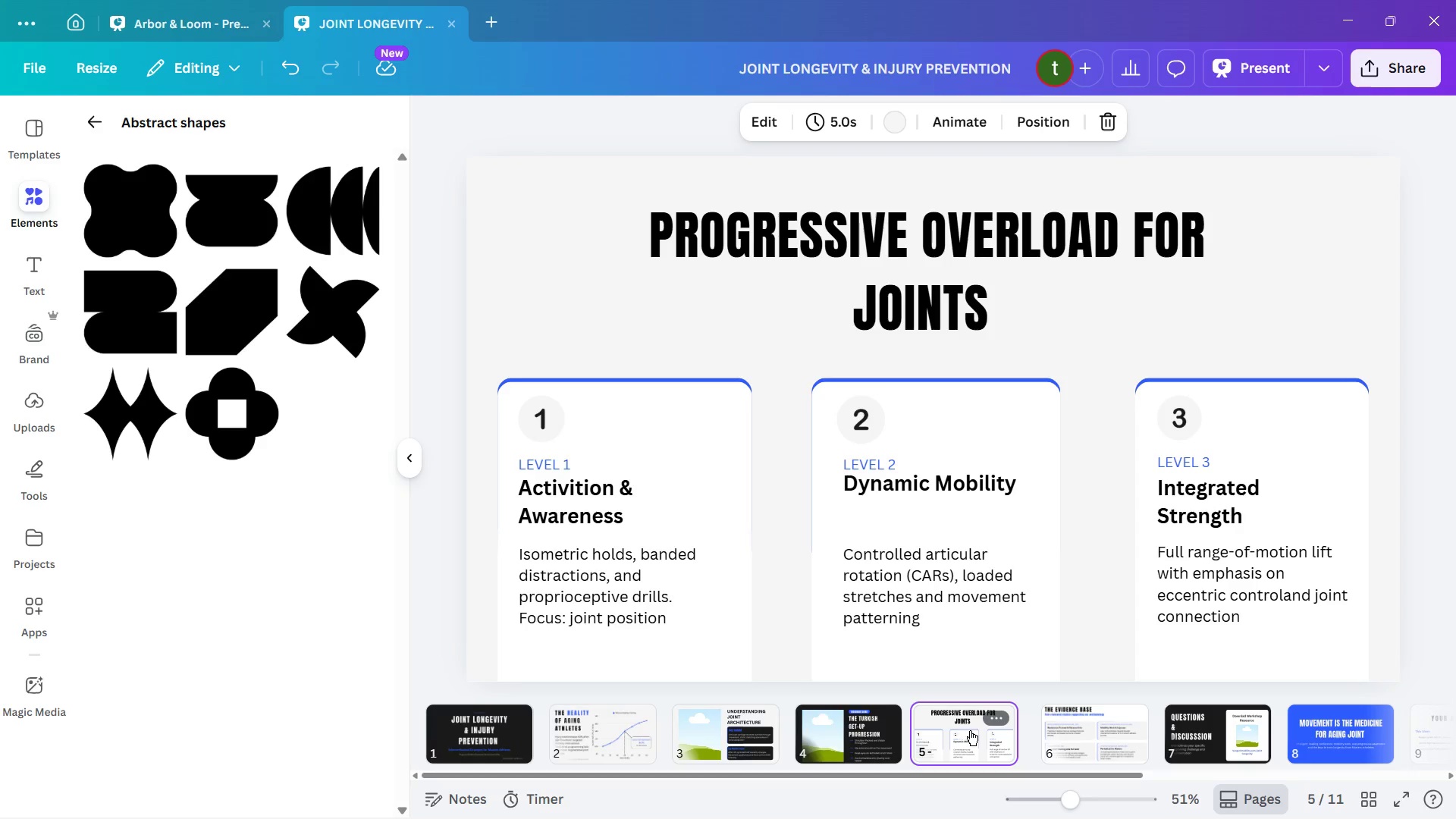 
wait(17.84)
 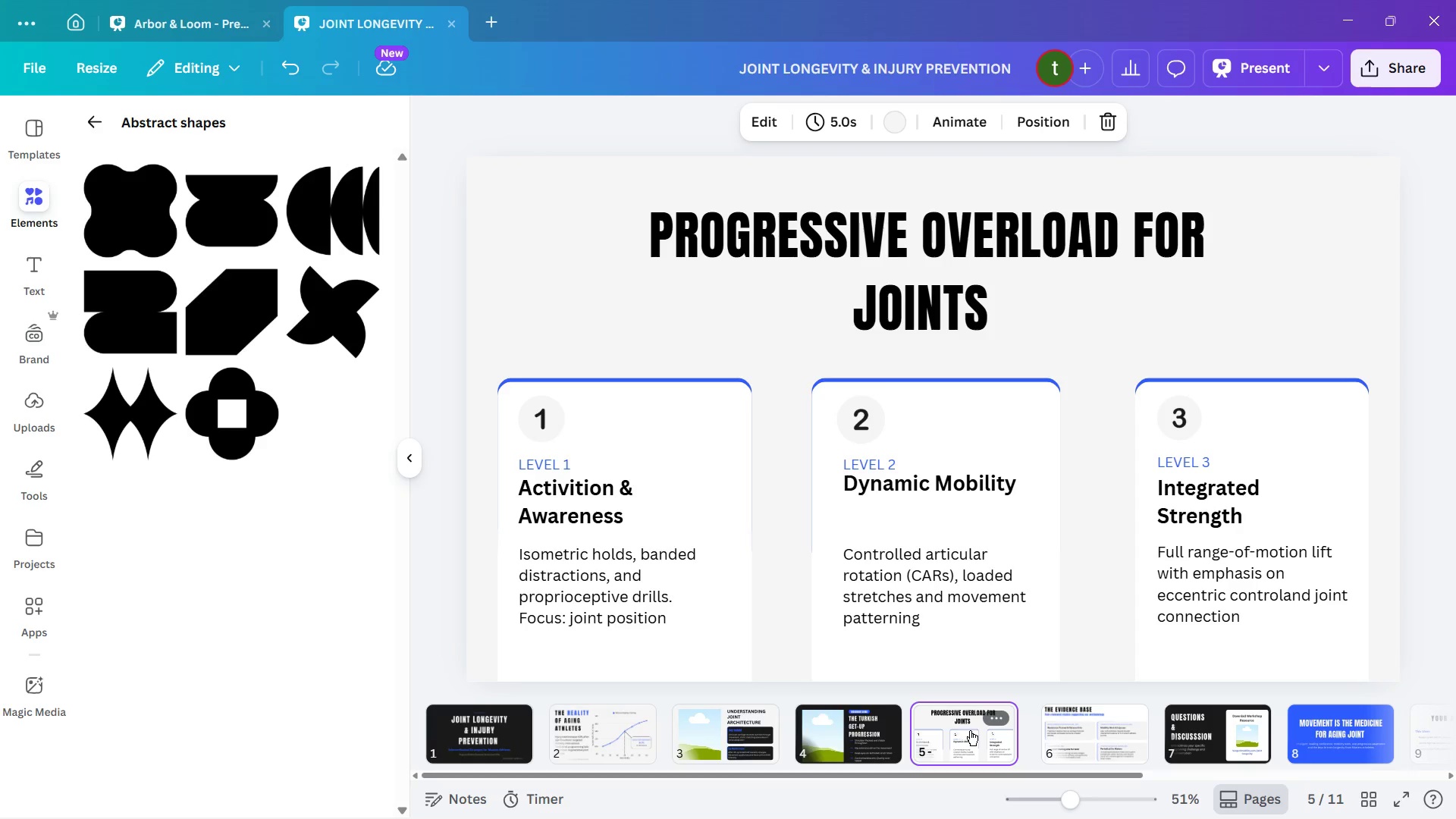 
triple_click([789, 242])
 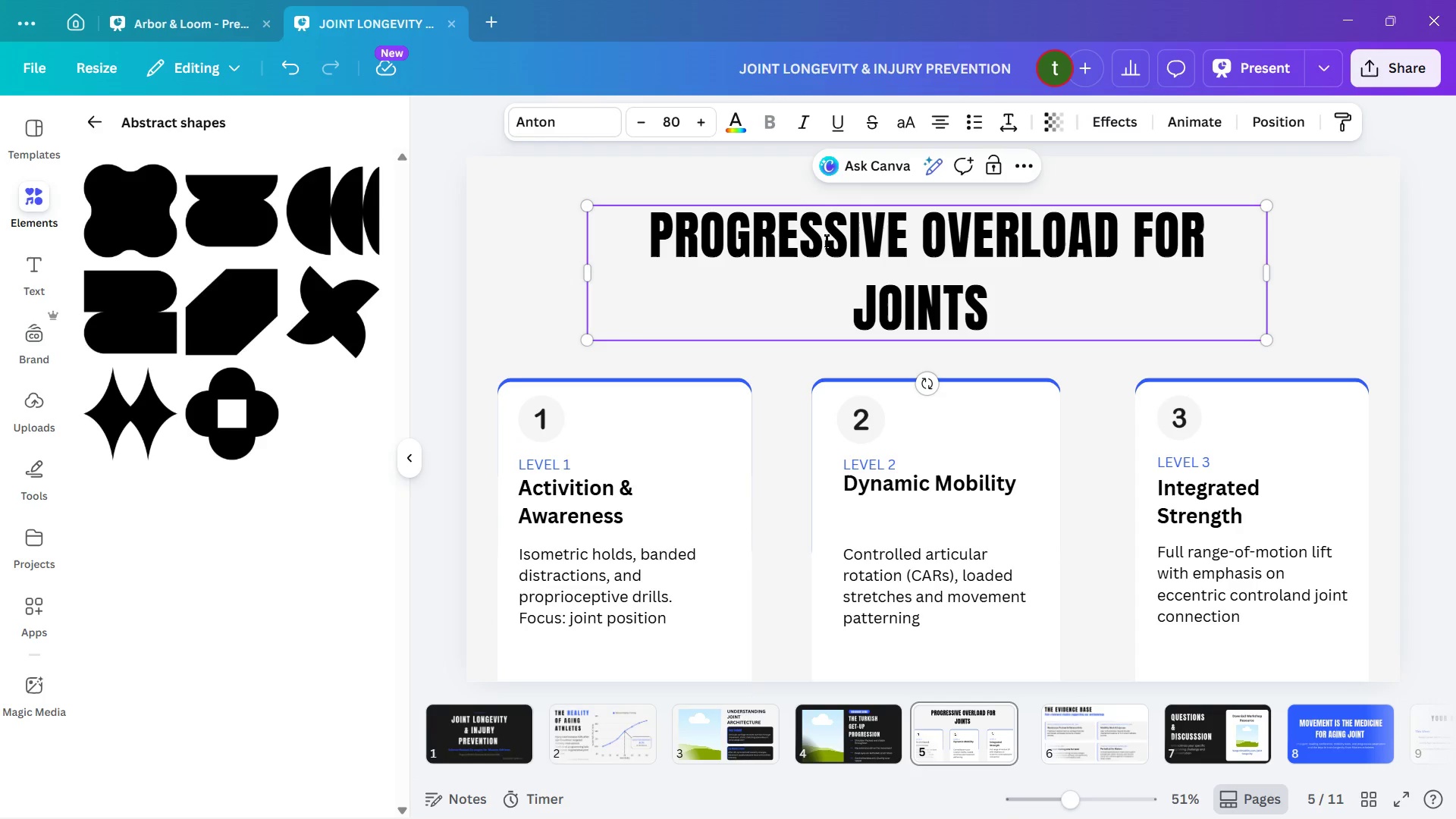 
left_click([926, 237])
 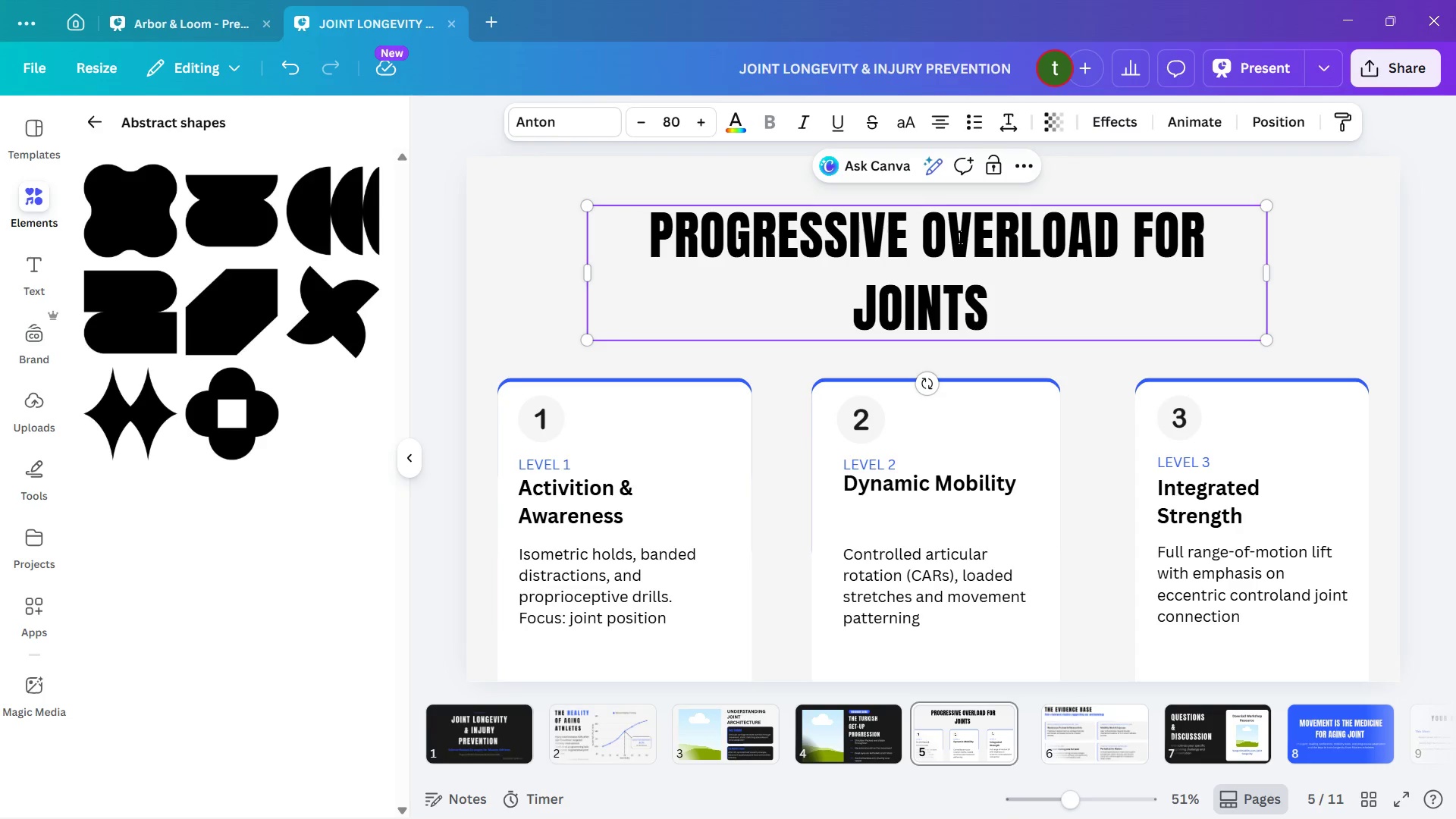 
left_click([960, 237])
 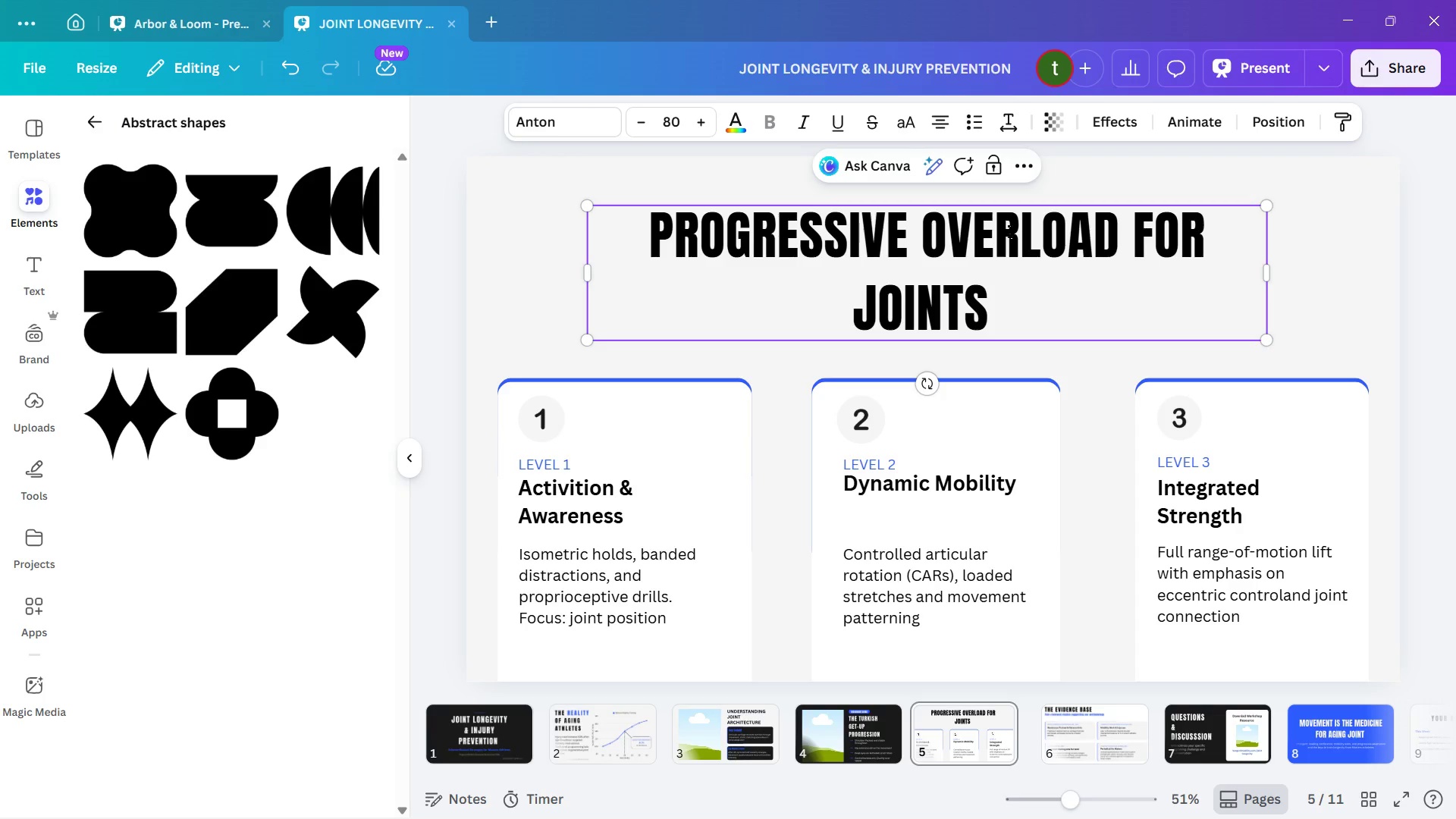 
left_click_drag(start_coordinate=[1015, 223], to_coordinate=[1015, 231])
 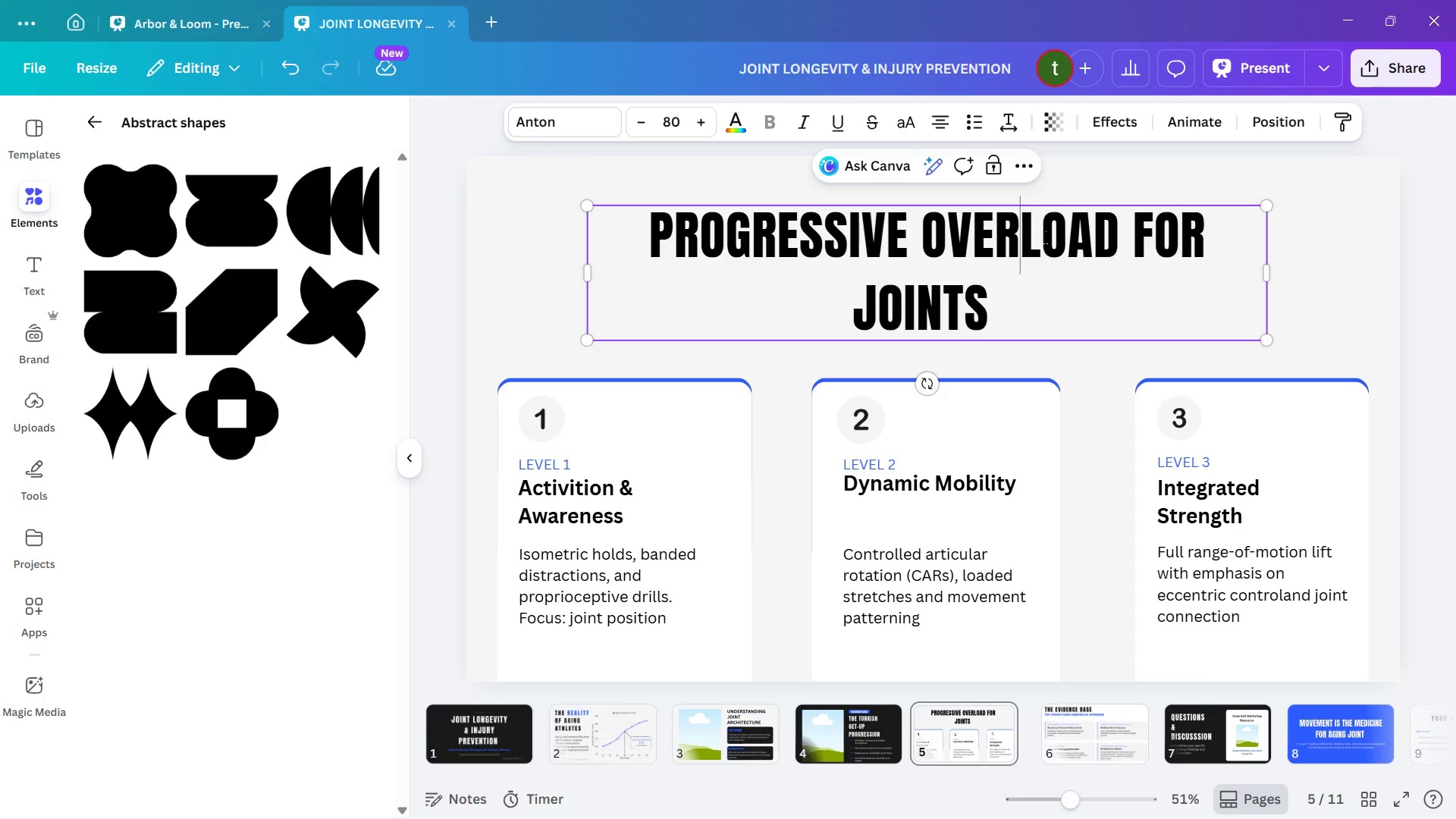 
double_click([1046, 237])
 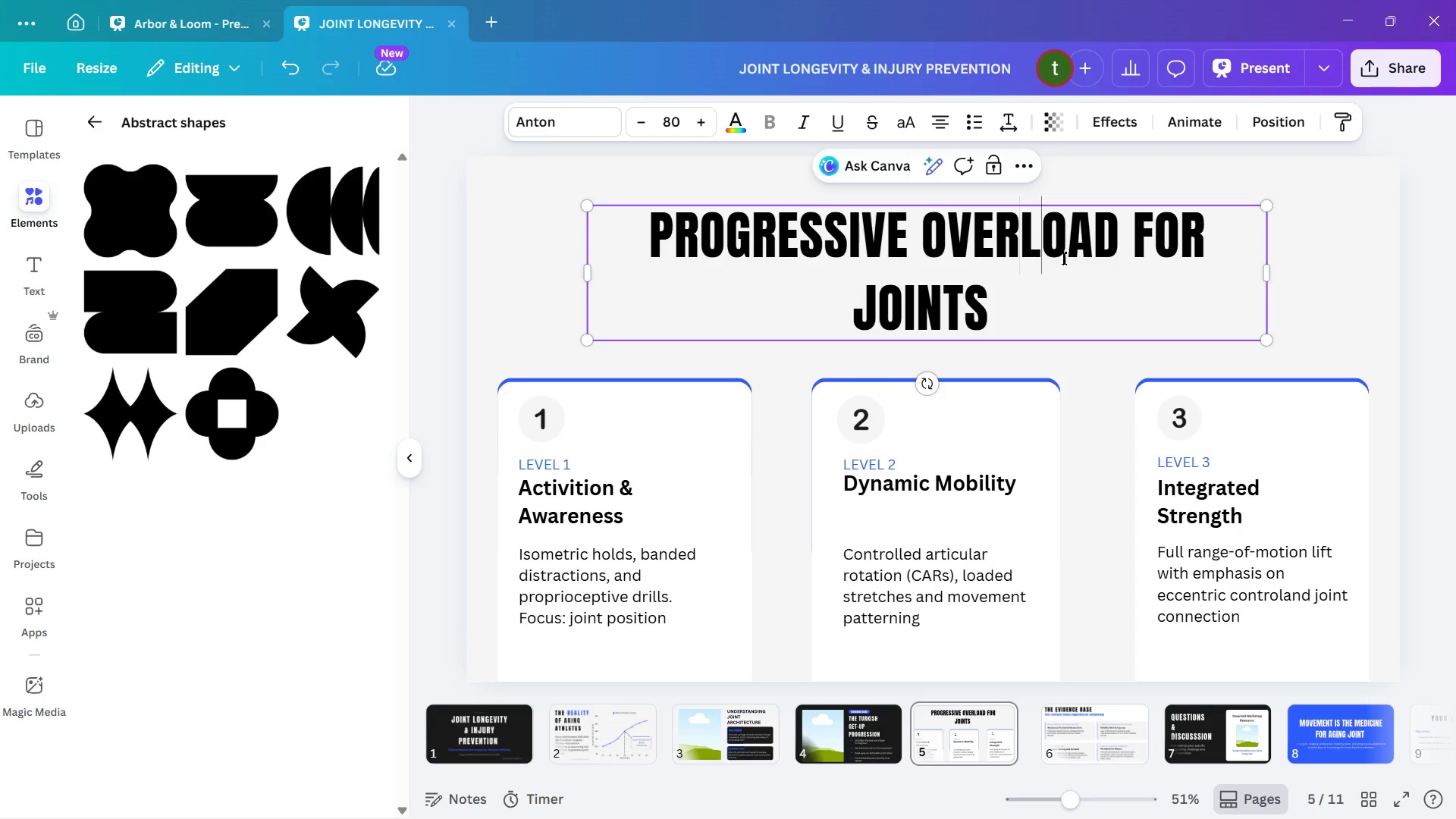 
left_click_drag(start_coordinate=[1046, 287], to_coordinate=[1046, 278])
 